 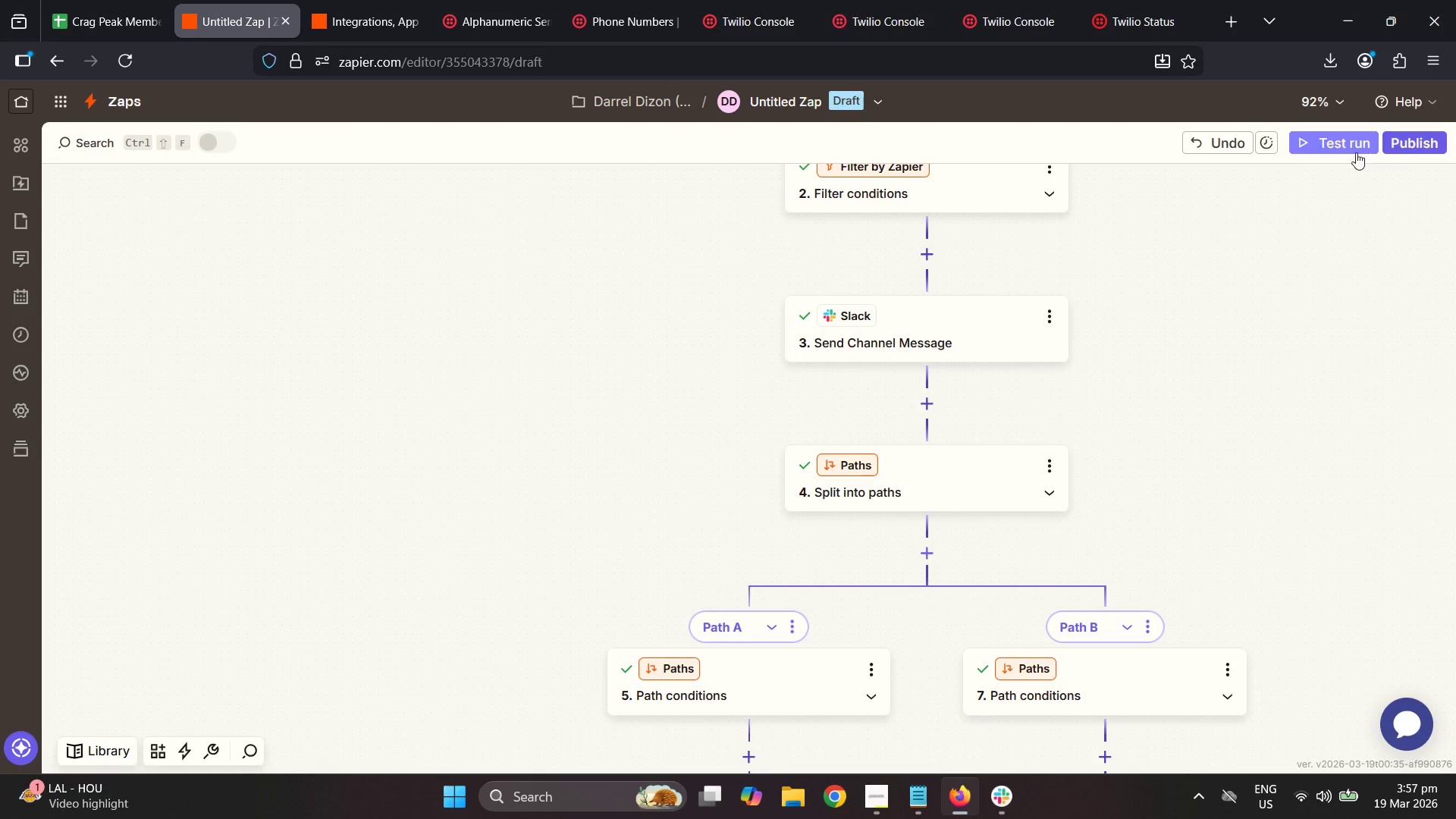 
left_click([121, 281])
 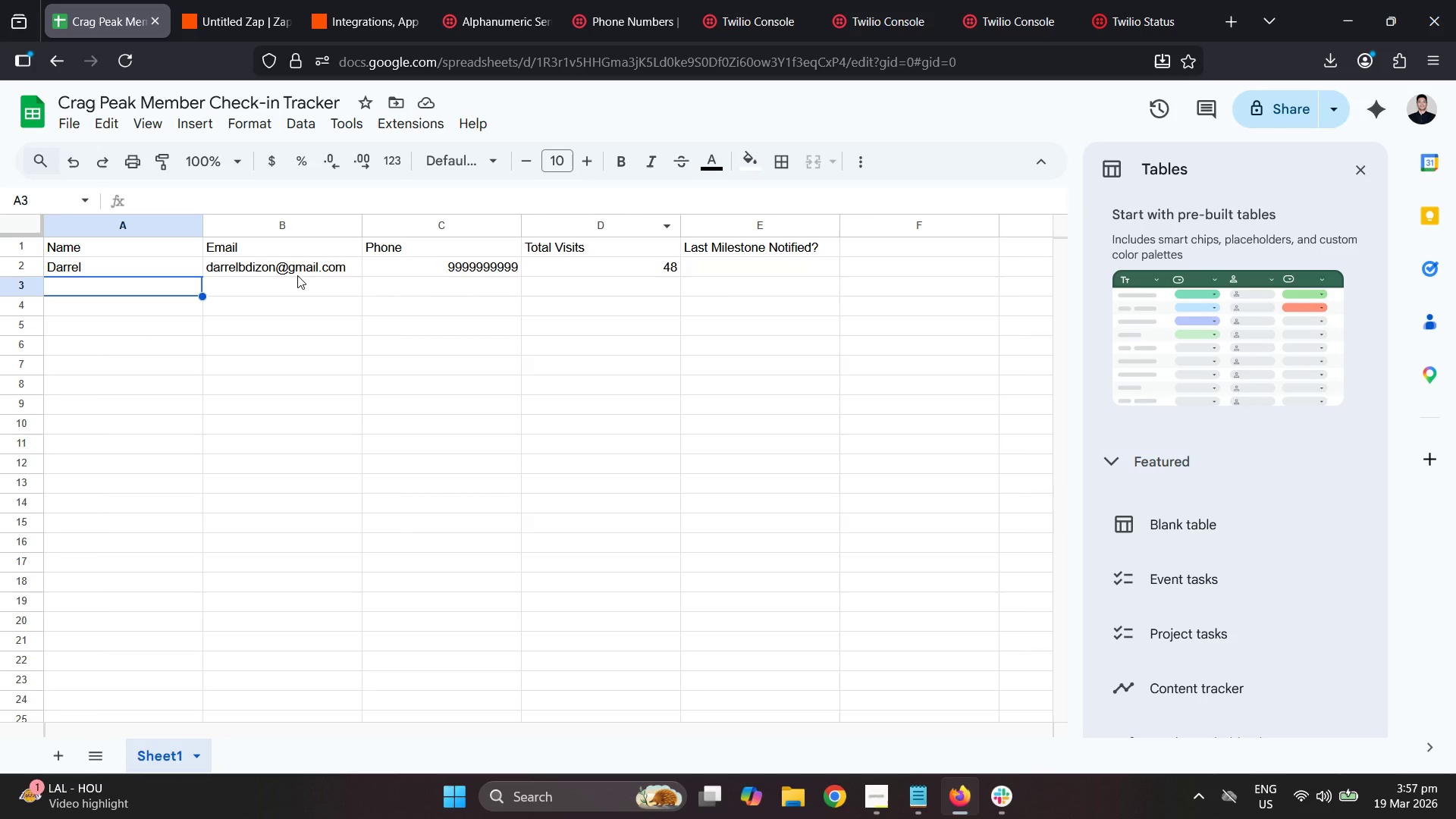 
type(Darre)
key(Backspace)
key(Backspace)
type(el)
key(Tab)
 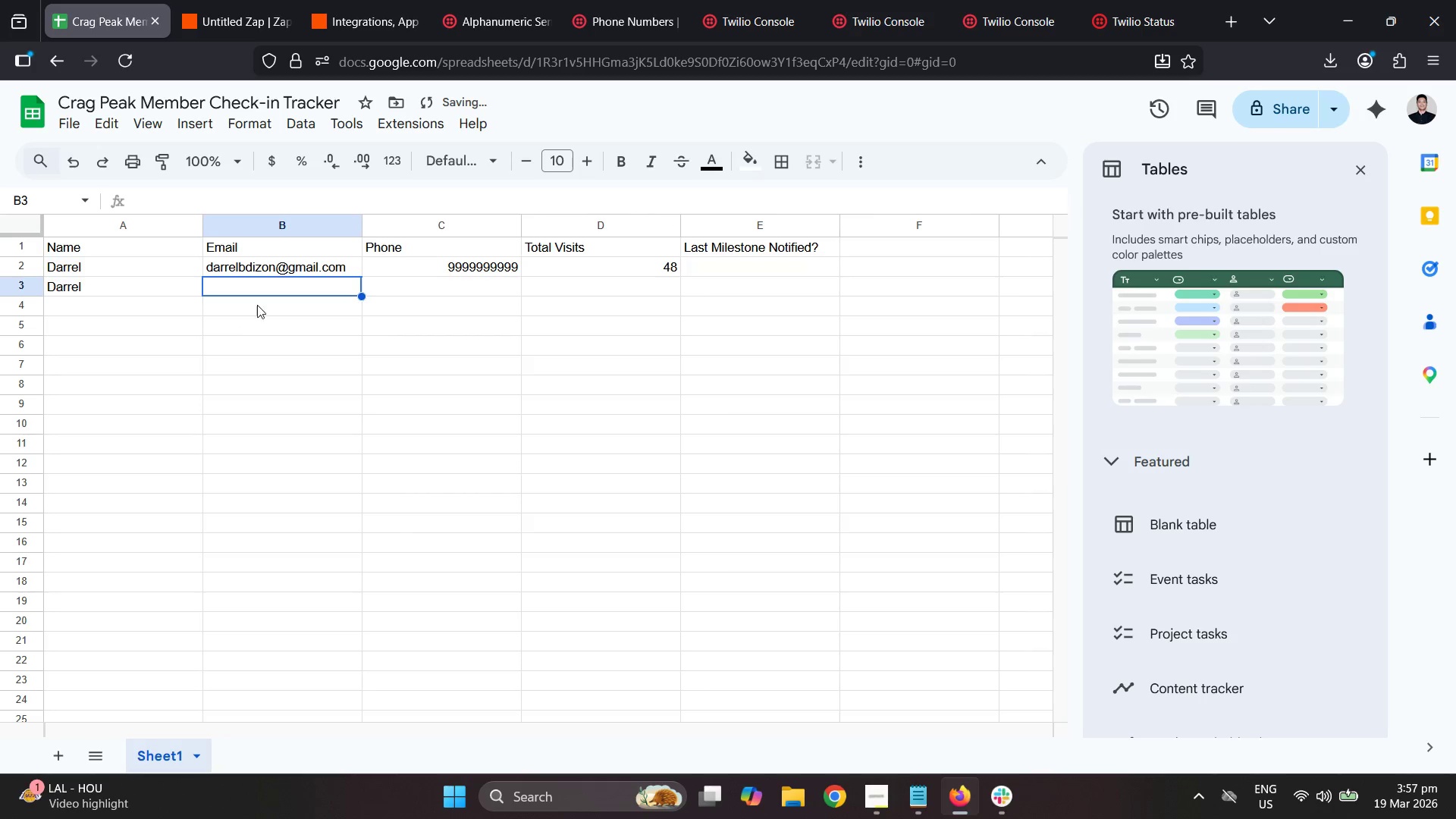 
left_click([261, 272])
 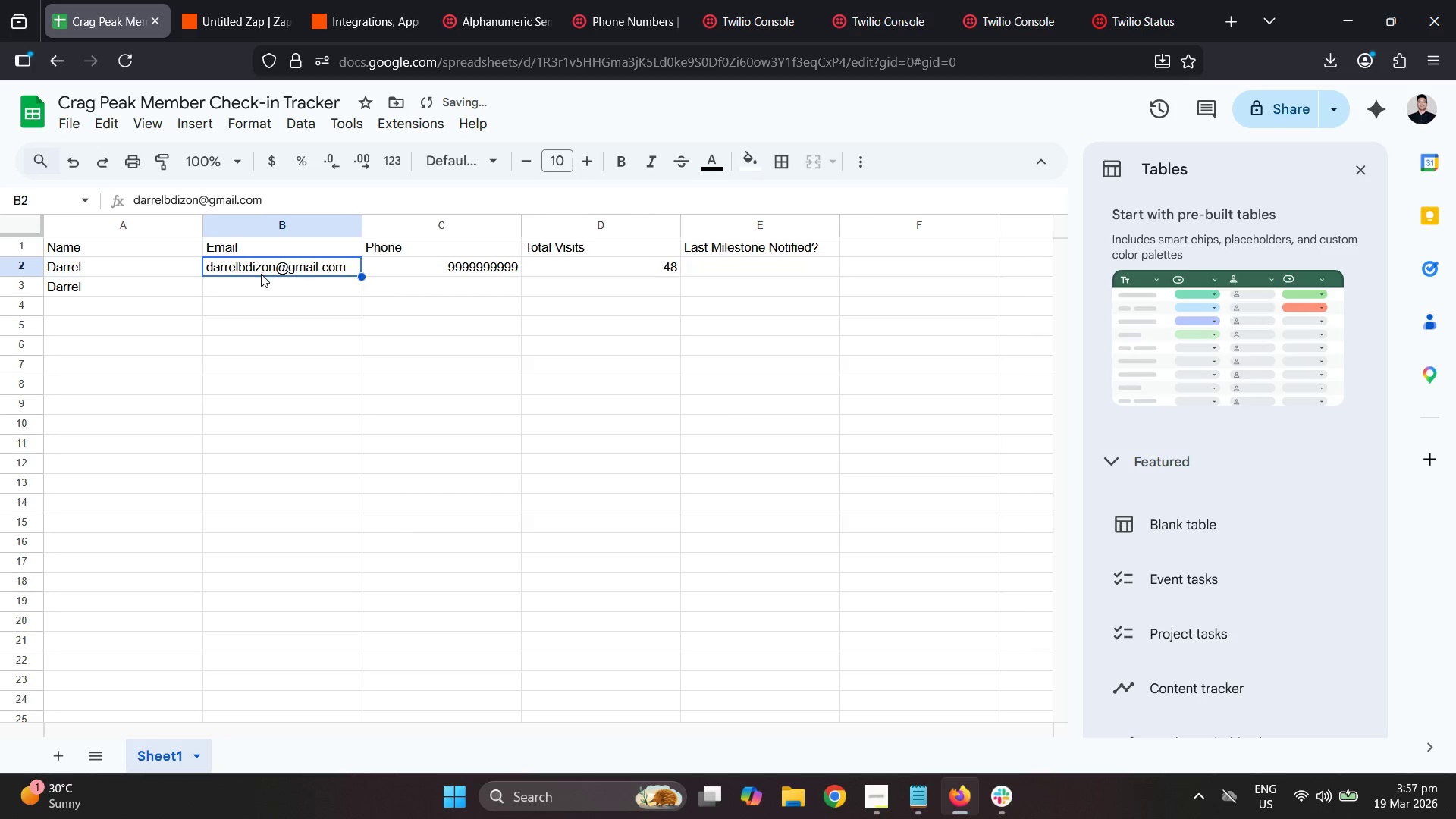 
key(Control+ControlLeft)
 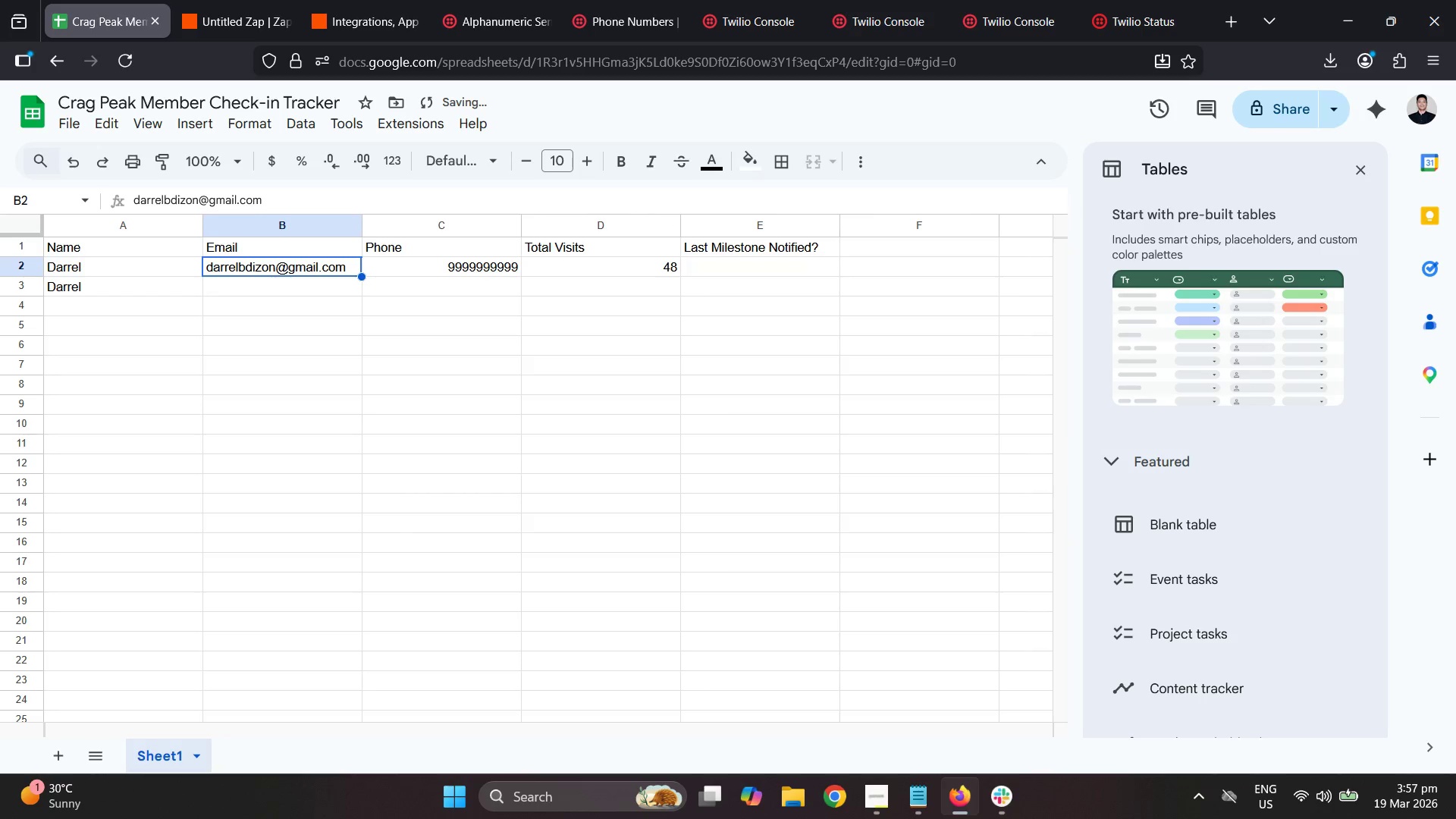 
key(Control+C)
 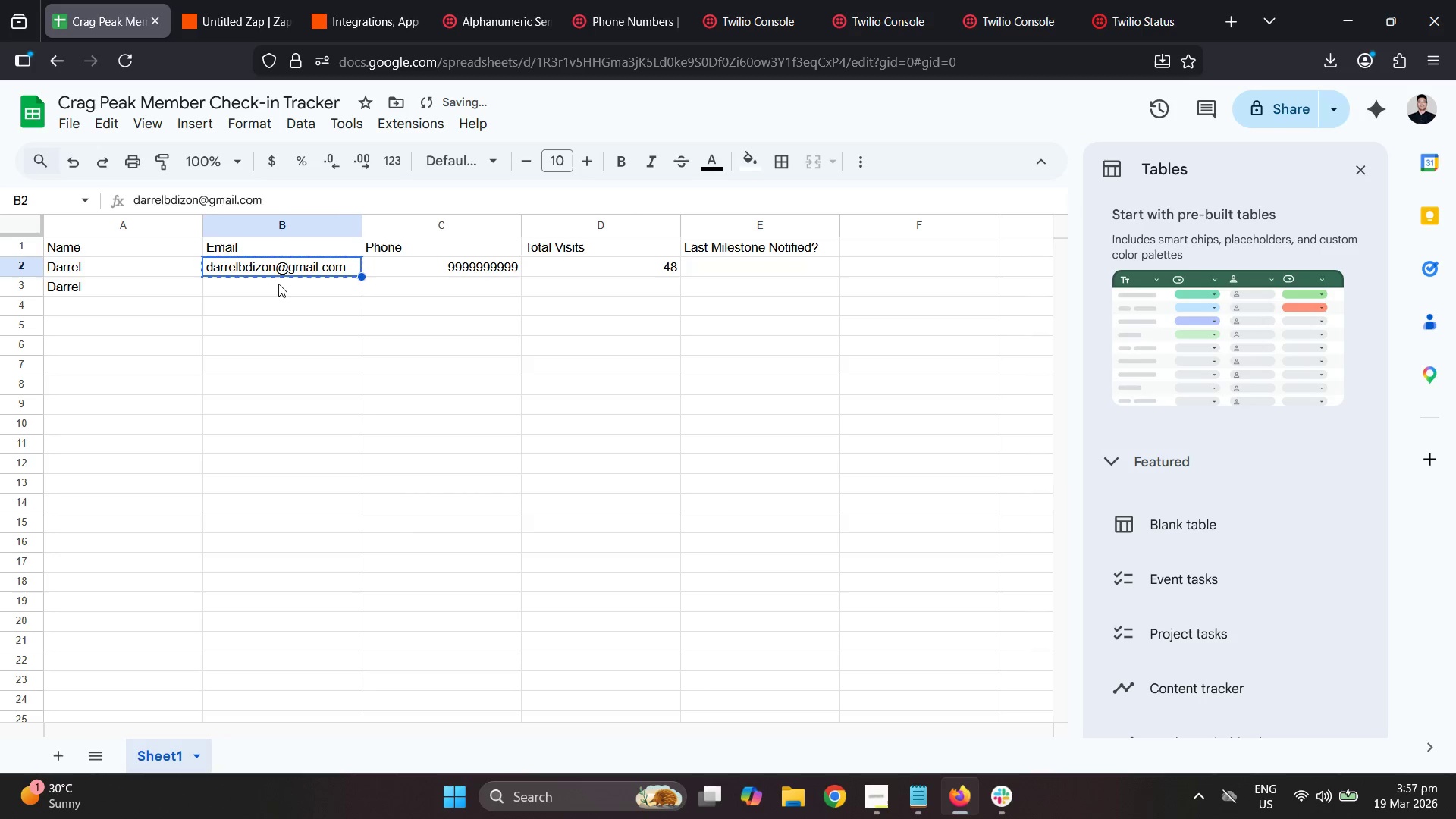 
left_click([278, 284])
 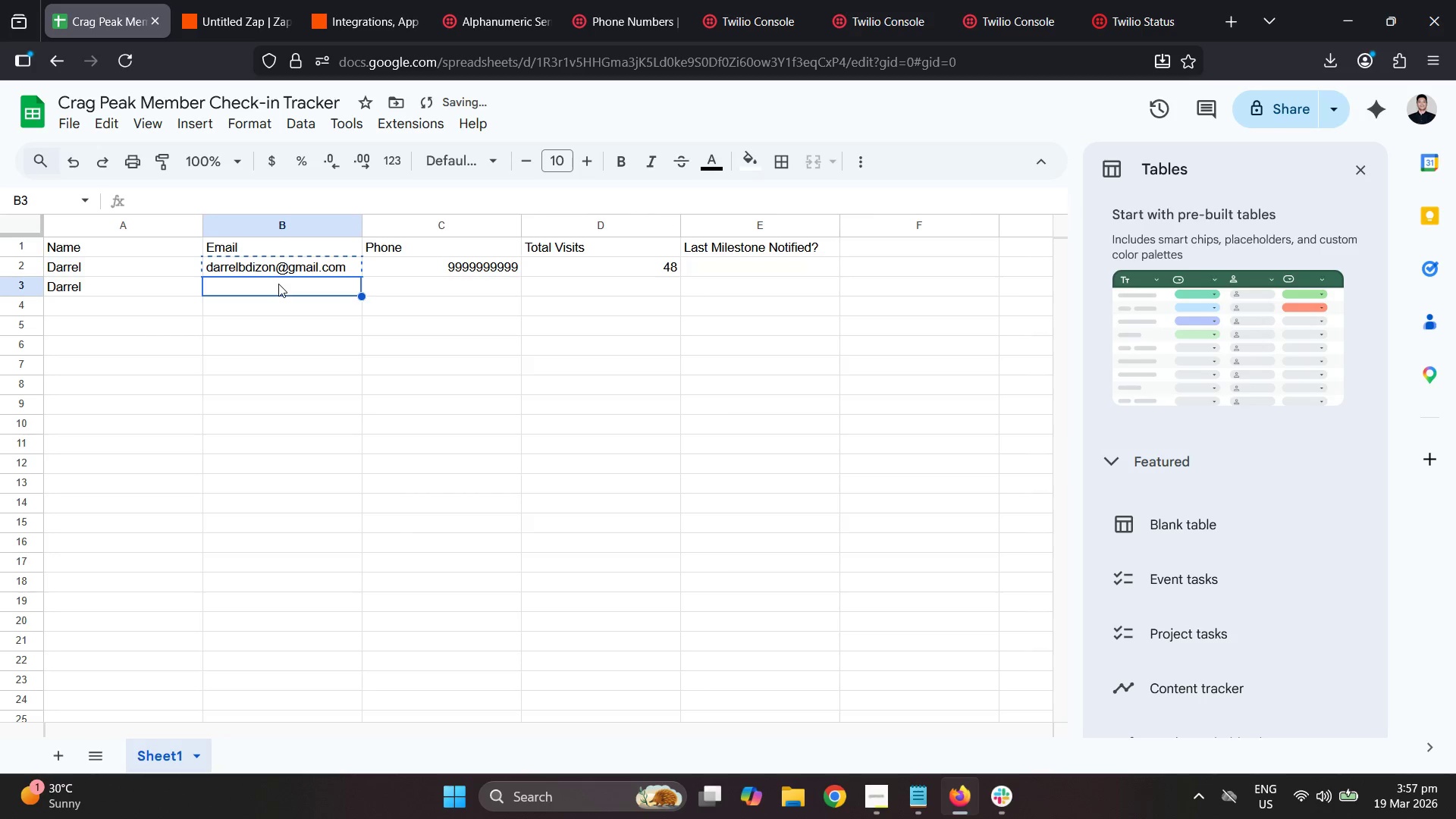 
key(Control+V)
 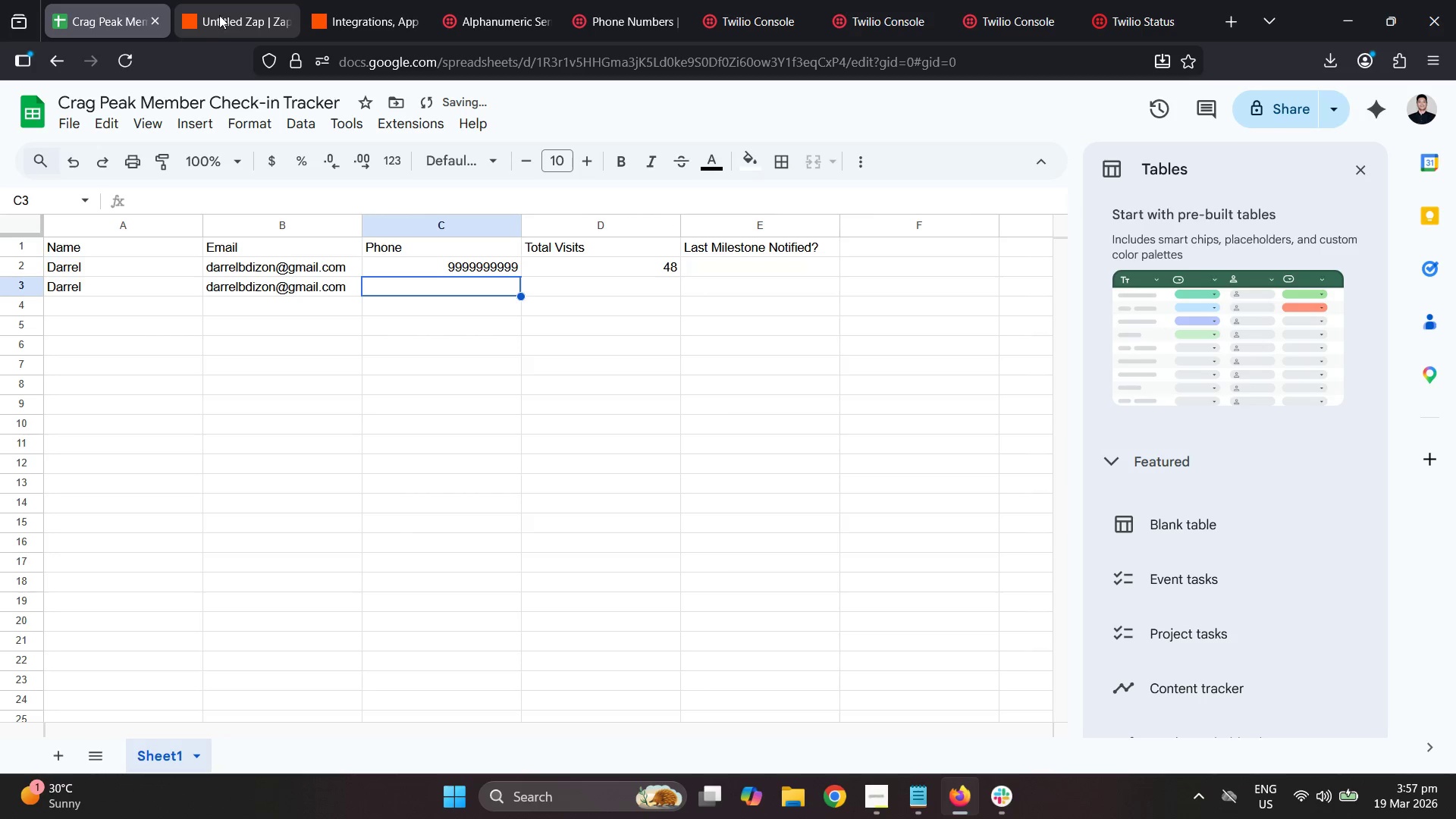 
left_click([220, 14])
 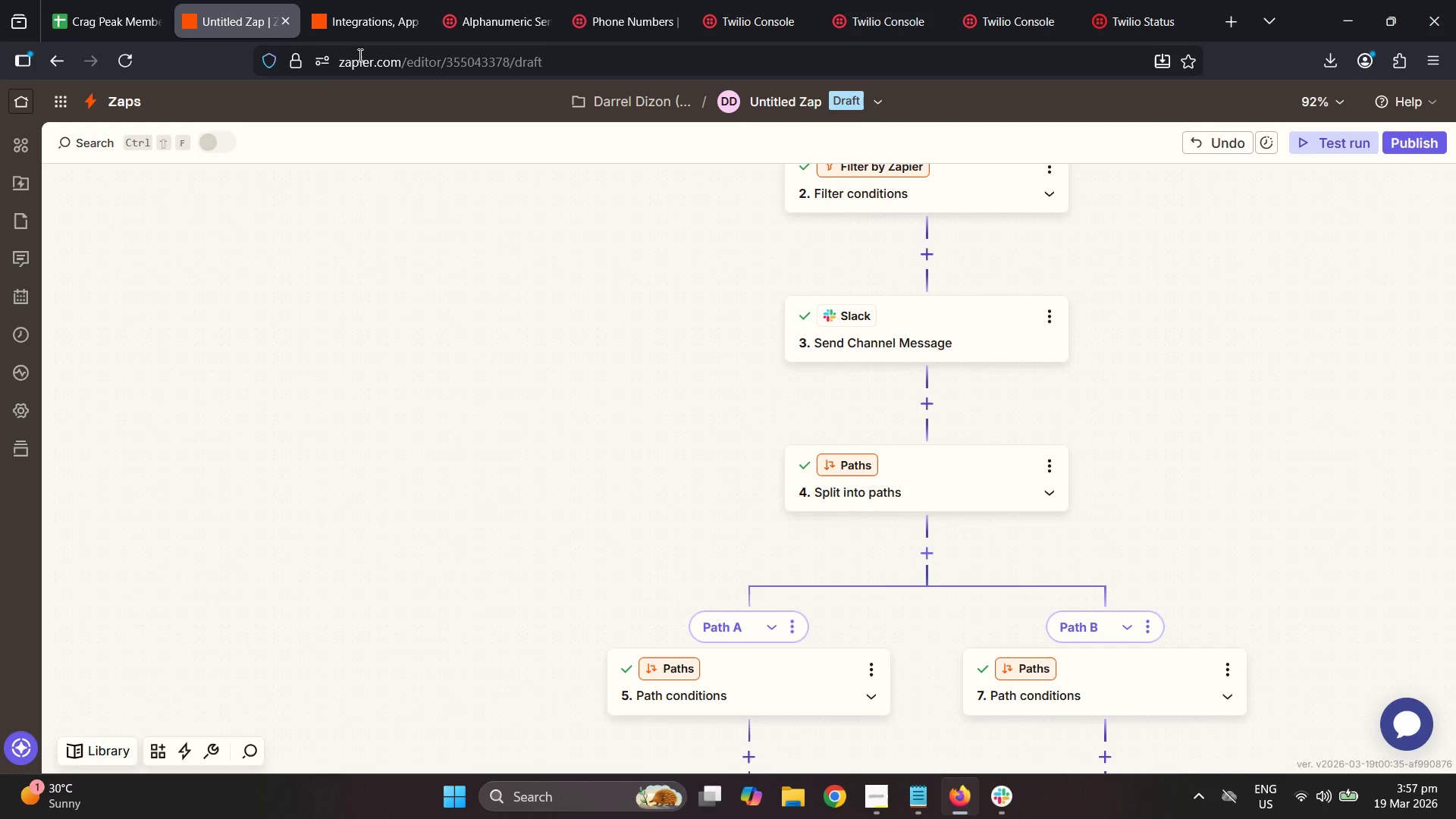 
mouse_move([162, 6])
 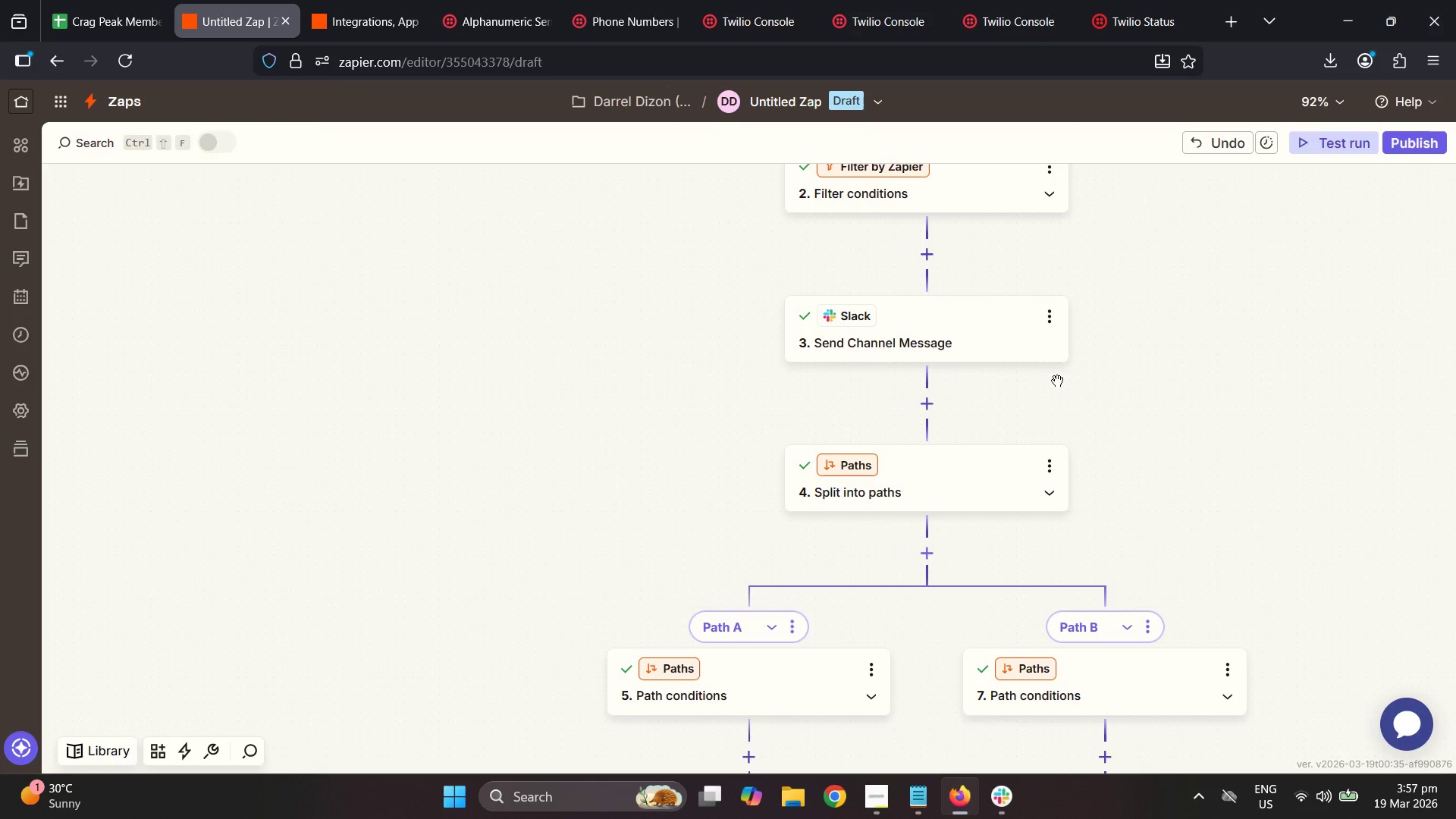 
scroll: coordinate [1131, 443], scroll_direction: up, amount: 6.0
 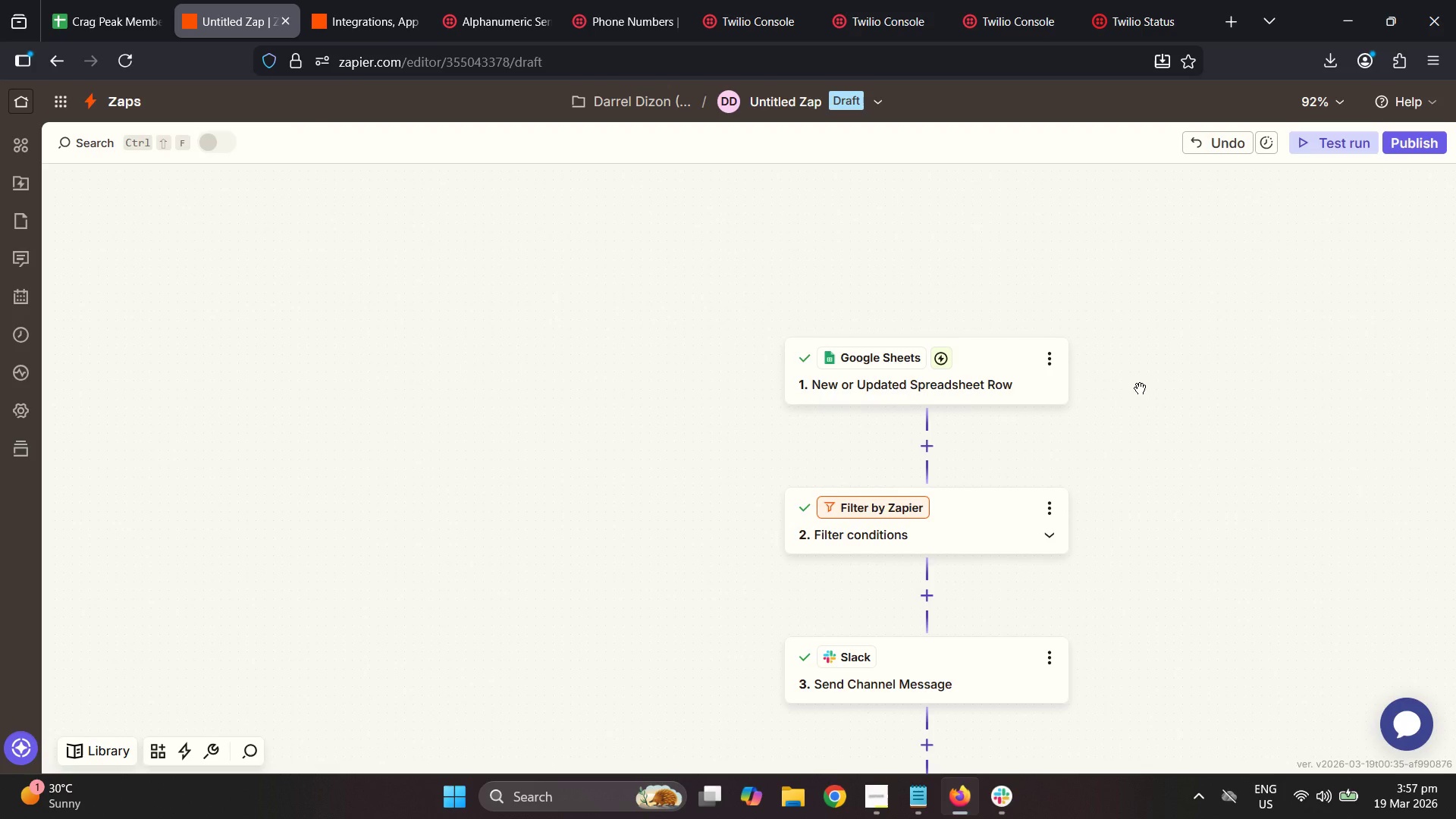 
scroll: coordinate [999, 413], scroll_direction: down, amount: 8.0
 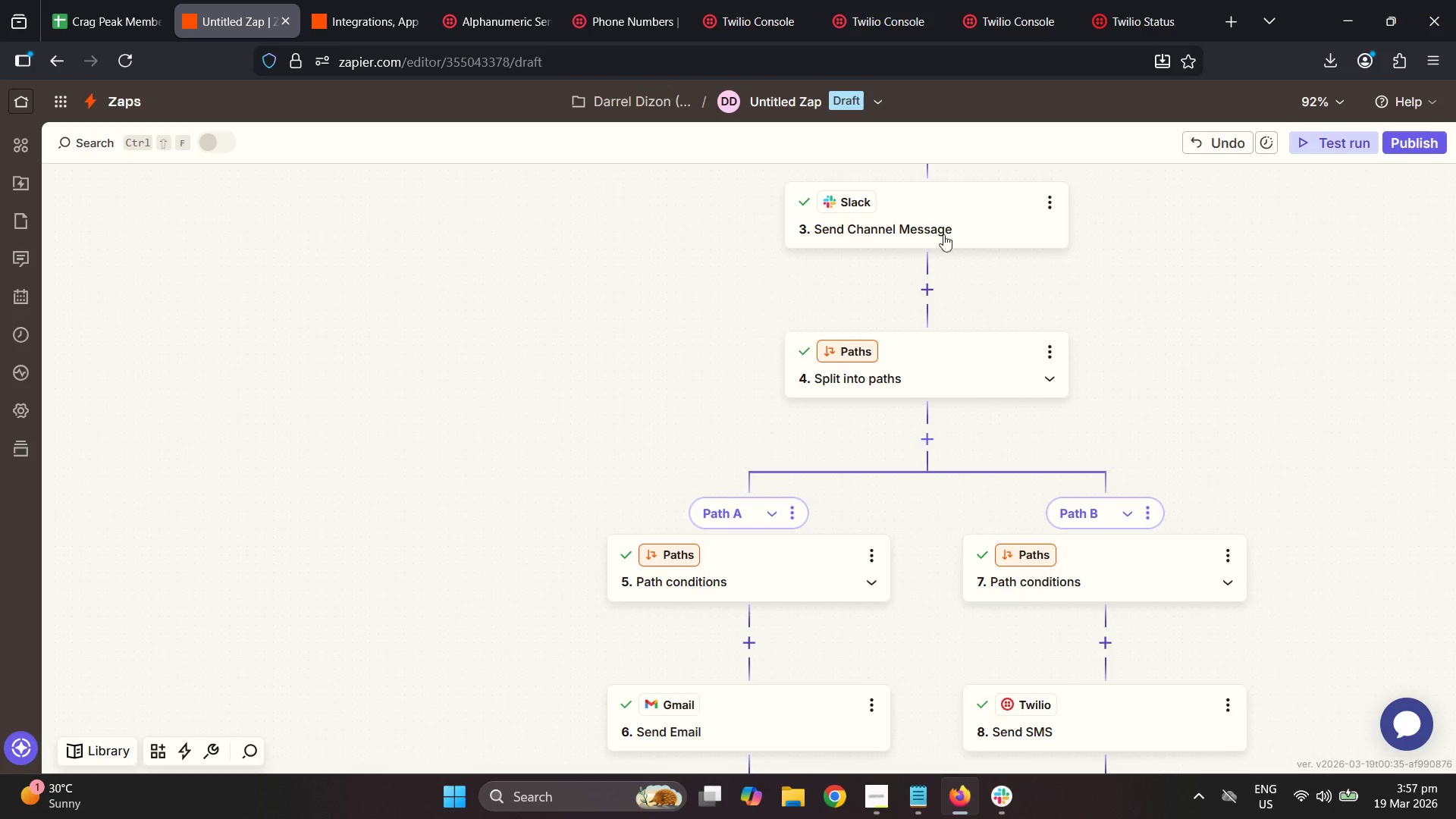 
left_click_drag(start_coordinate=[943, 210], to_coordinate=[789, 353])
 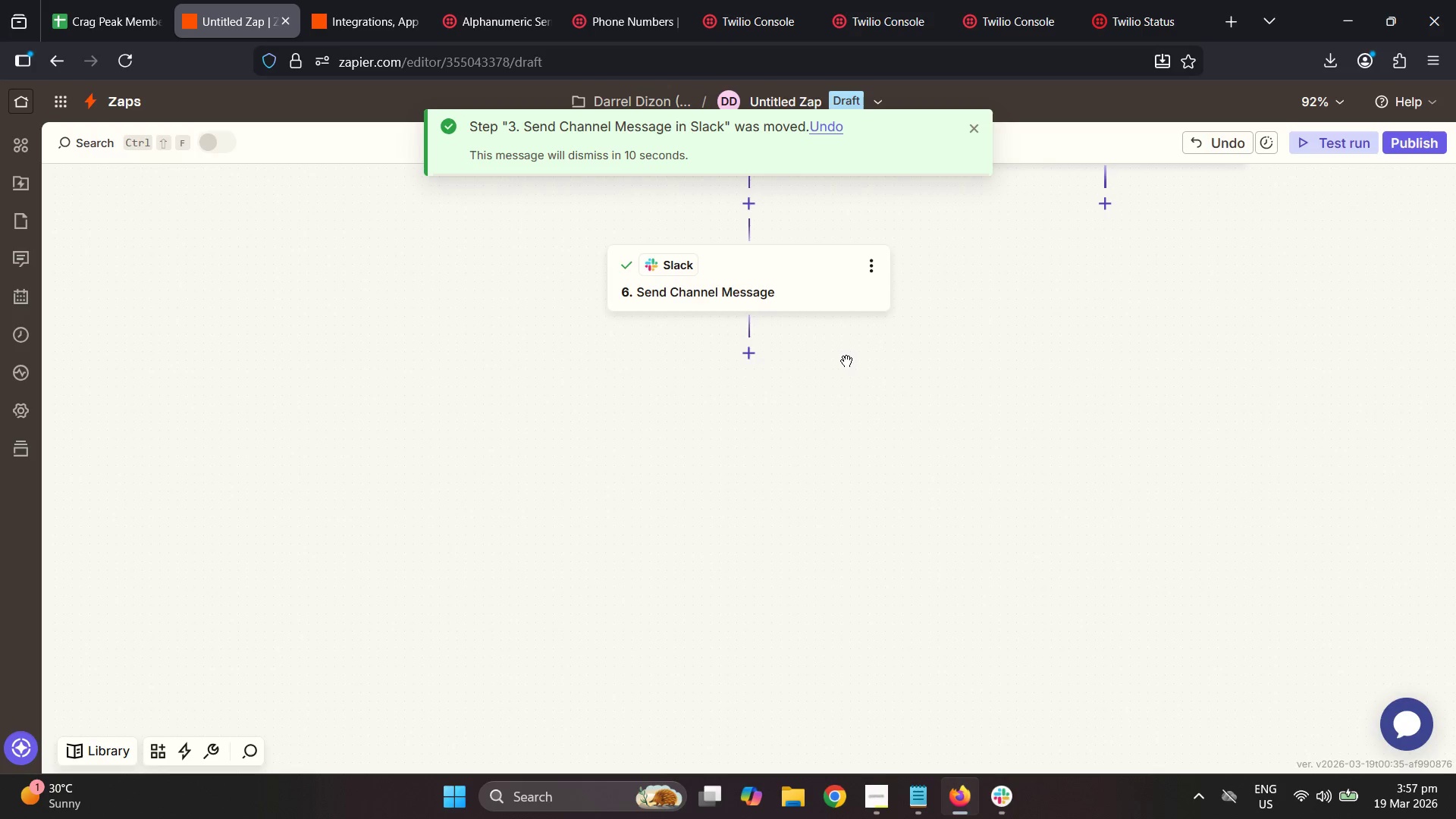 
scroll: coordinate [875, 362], scroll_direction: up, amount: 2.0
 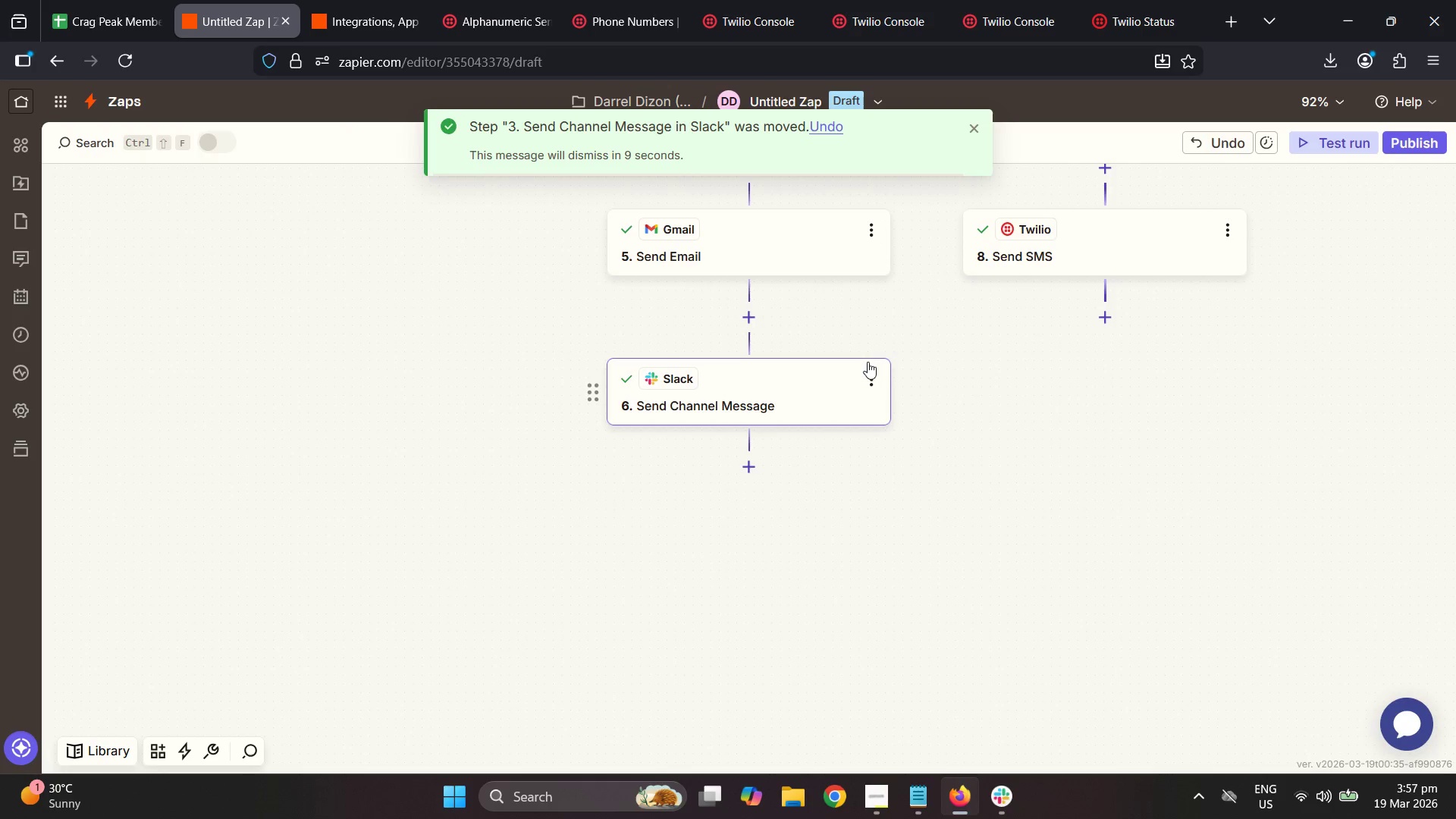 
left_click([871, 363])
 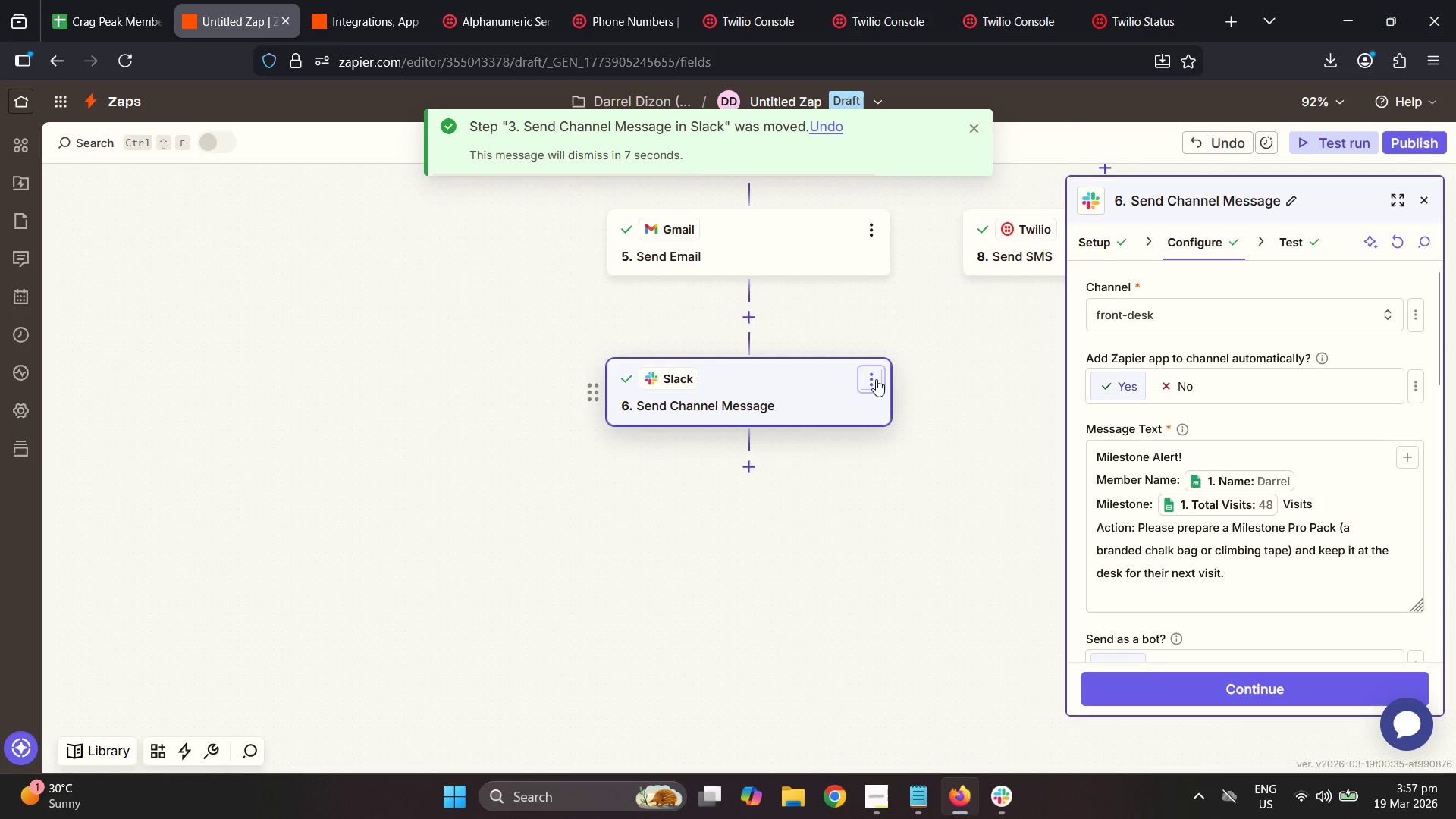 
left_click([876, 378])
 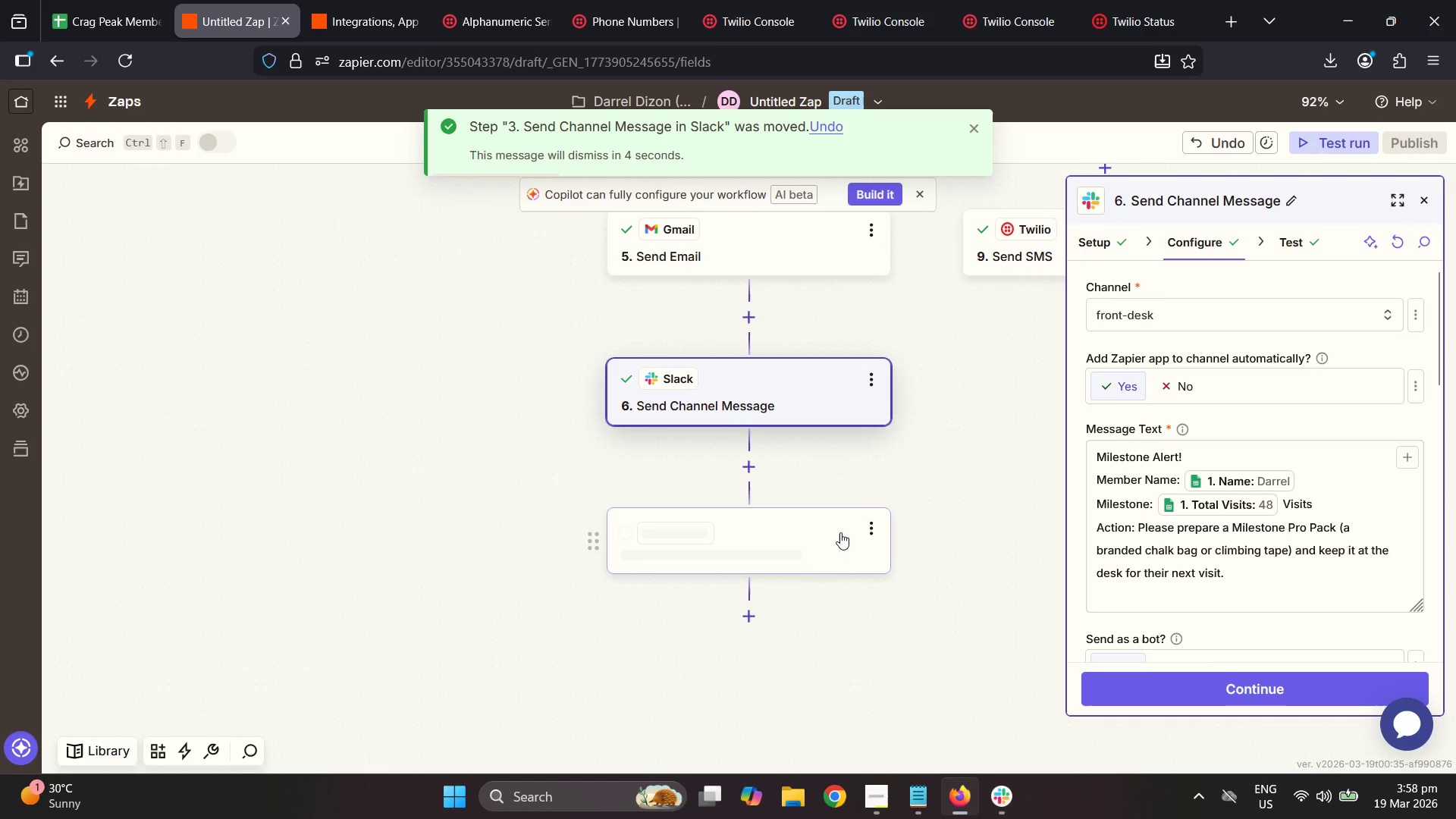 
left_click_drag(start_coordinate=[585, 537], to_coordinate=[977, 325])
 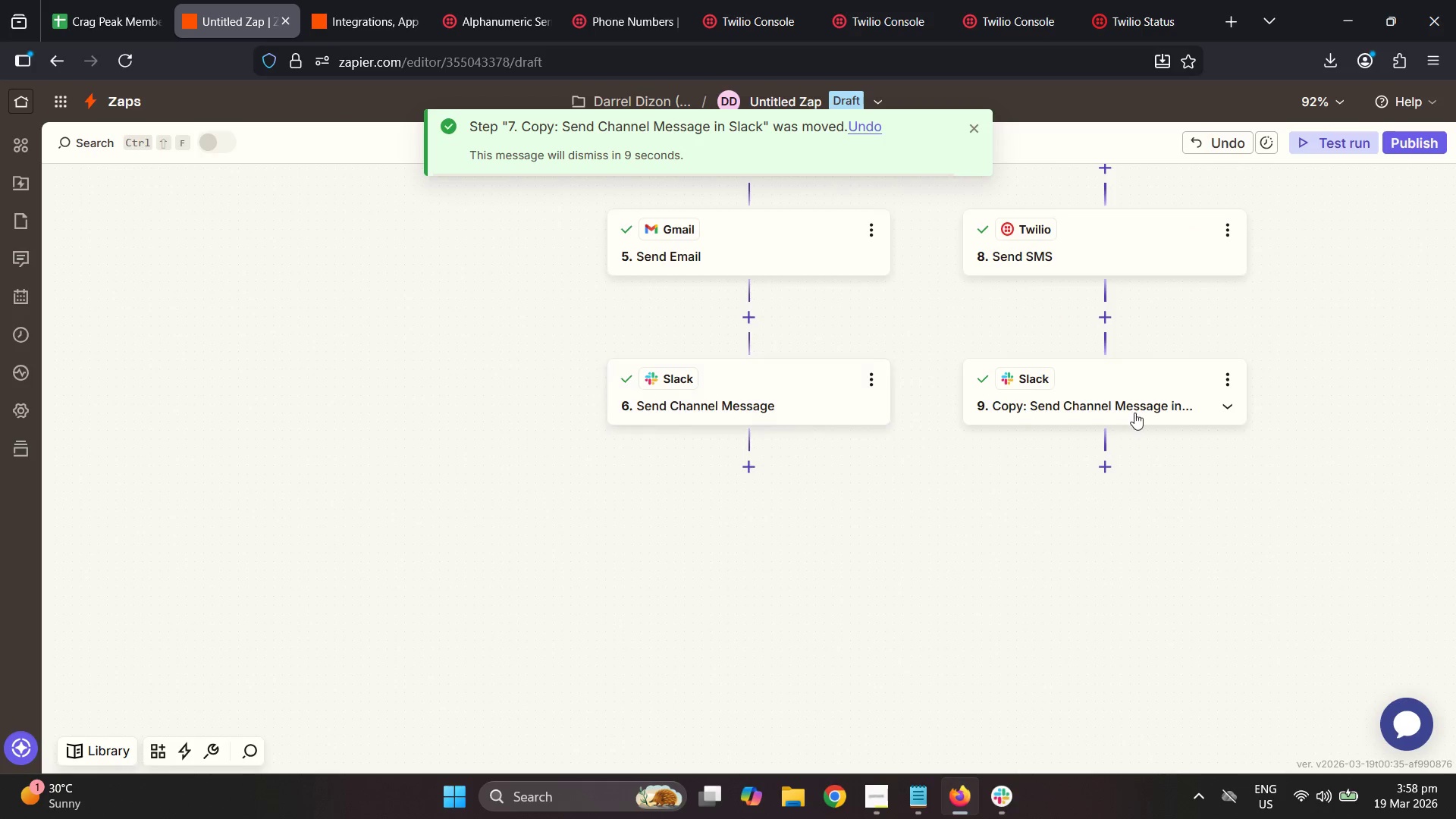 
scroll: coordinate [1126, 507], scroll_direction: up, amount: 14.0
 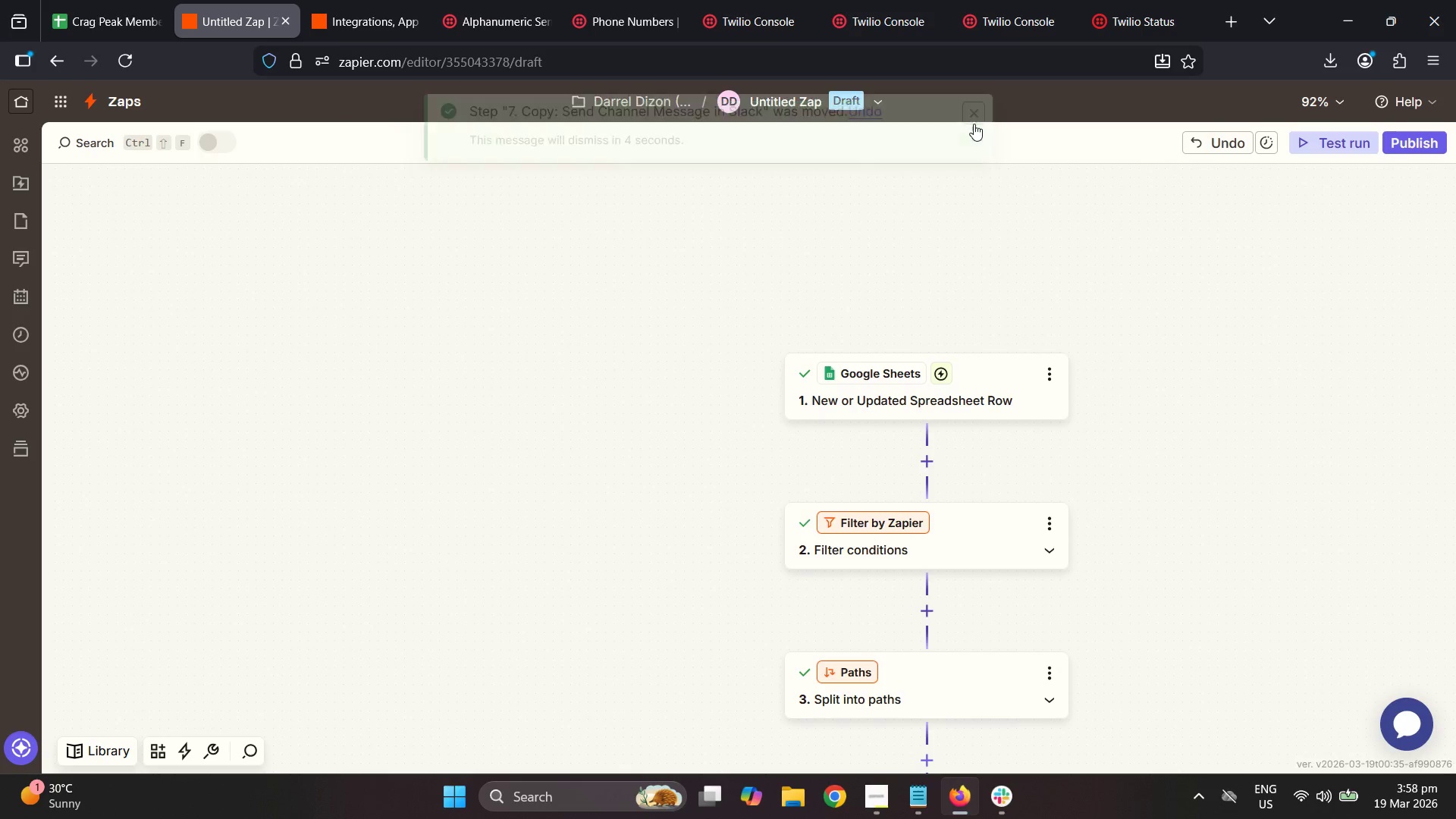 
scroll: coordinate [1218, 385], scroll_direction: down, amount: 11.0
 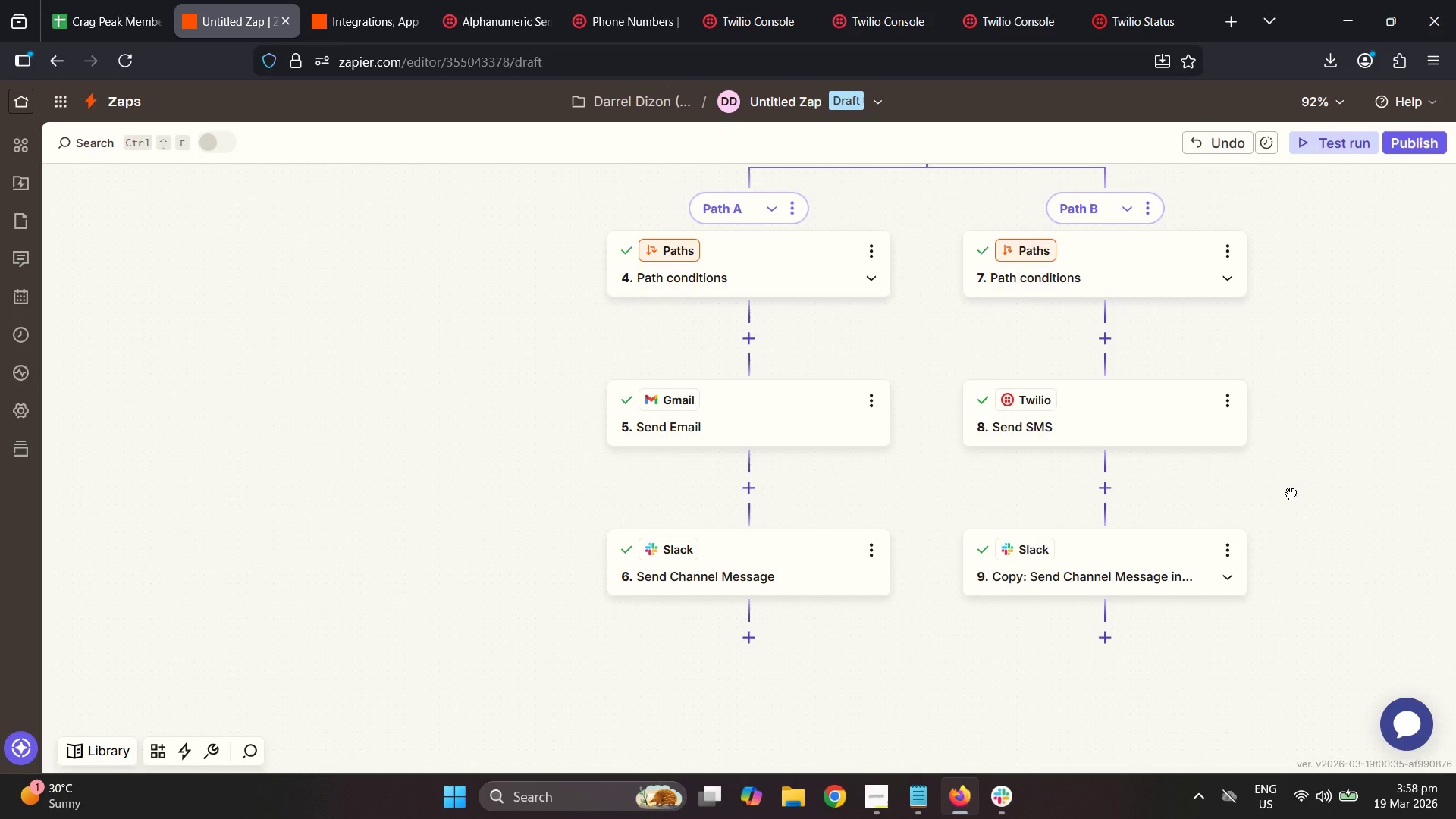 
scroll: coordinate [1414, 441], scroll_direction: up, amount: 10.0
 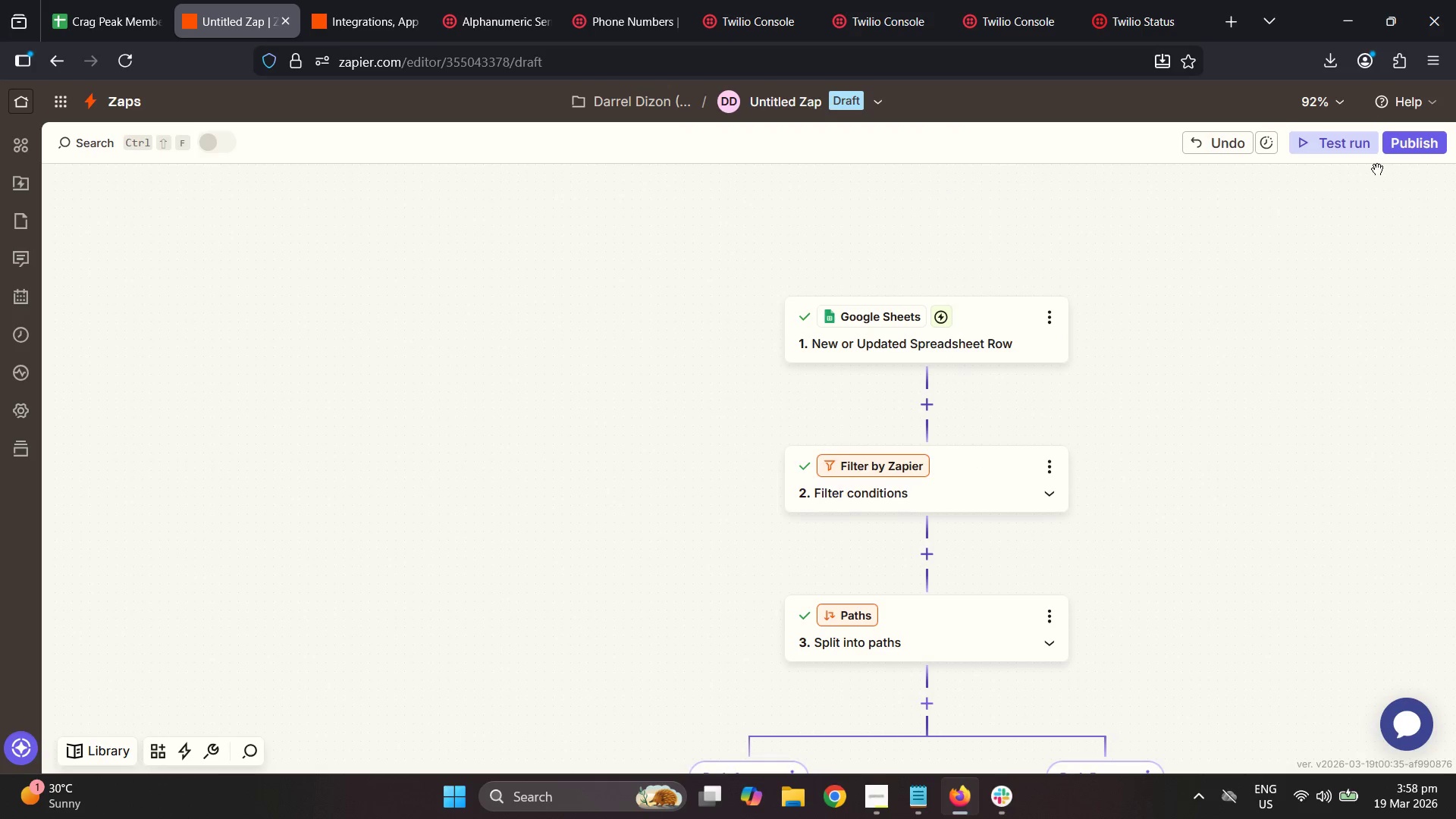 
left_click([1409, 140])
 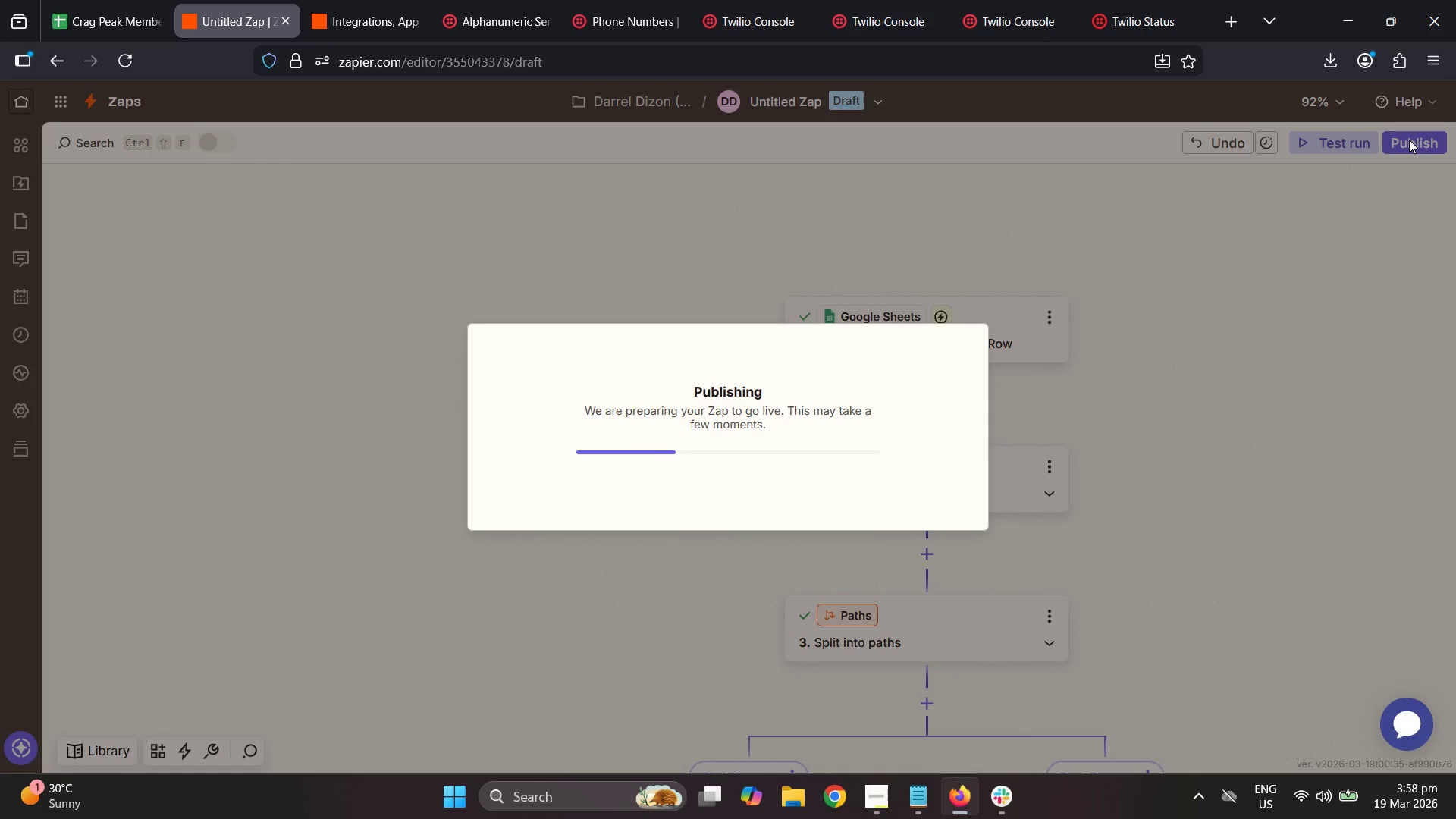 
mouse_move([142, 17])
 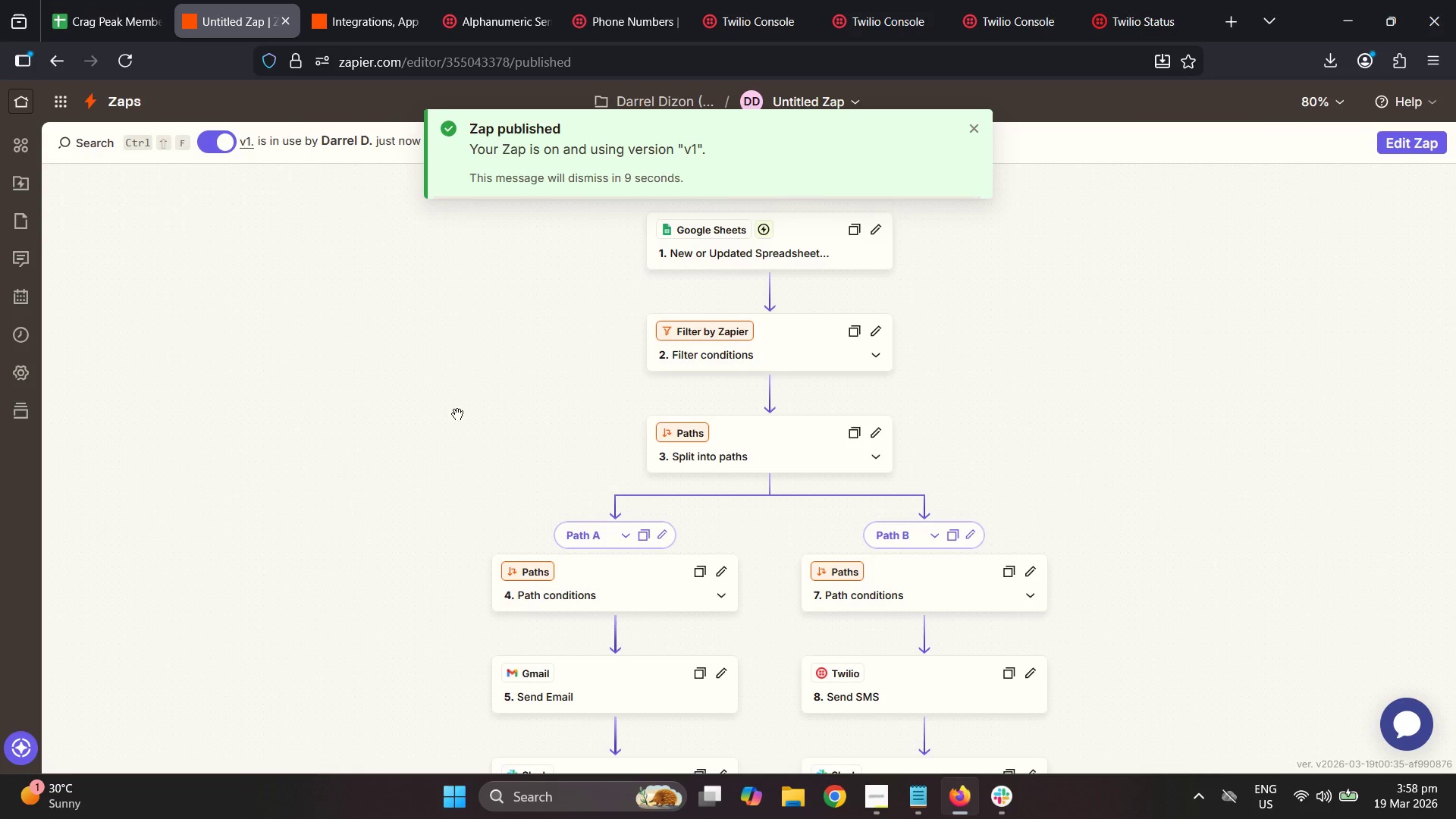 
scroll: coordinate [458, 414], scroll_direction: down, amount: 2.0
 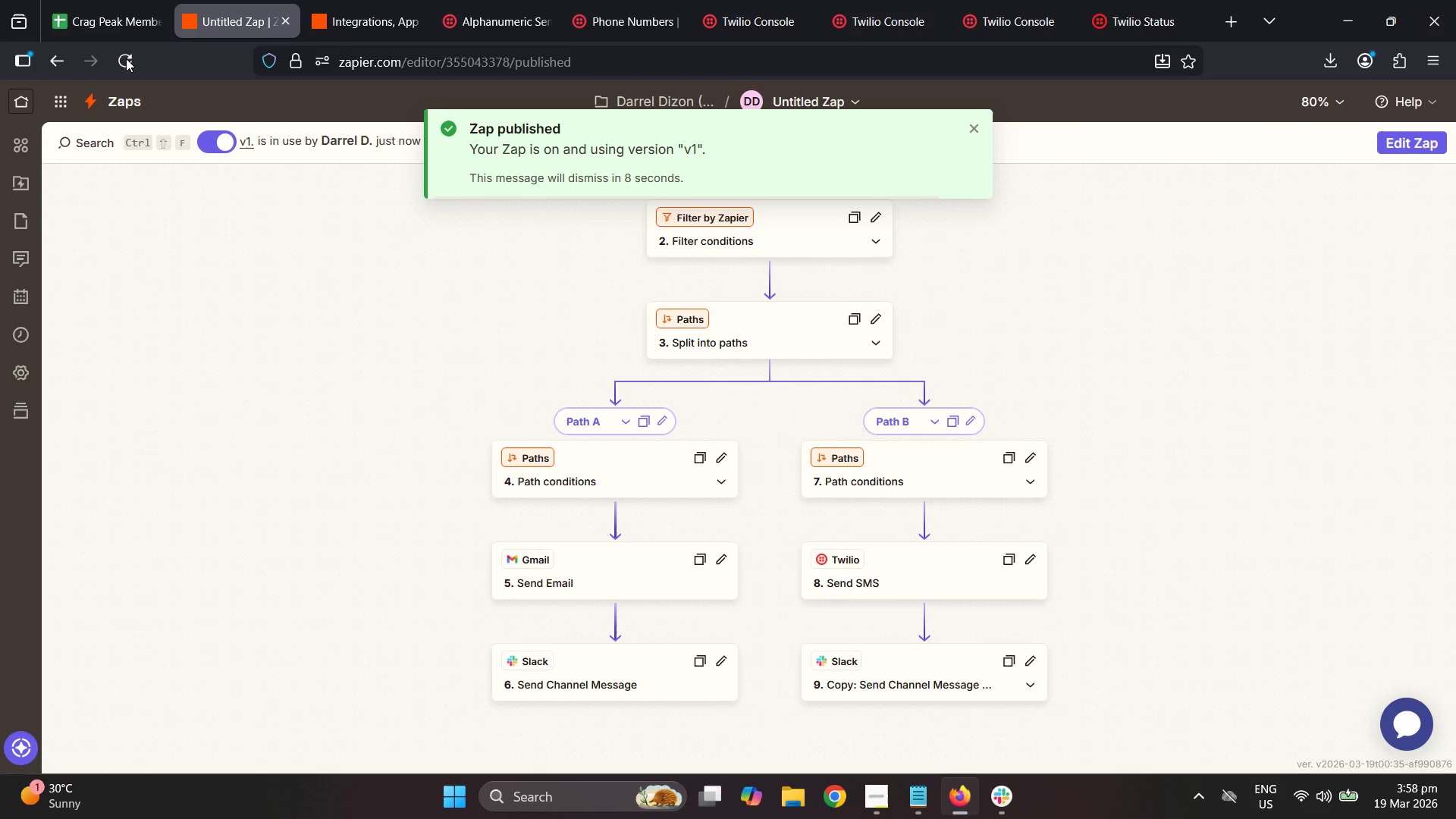 
left_click([110, 0])
 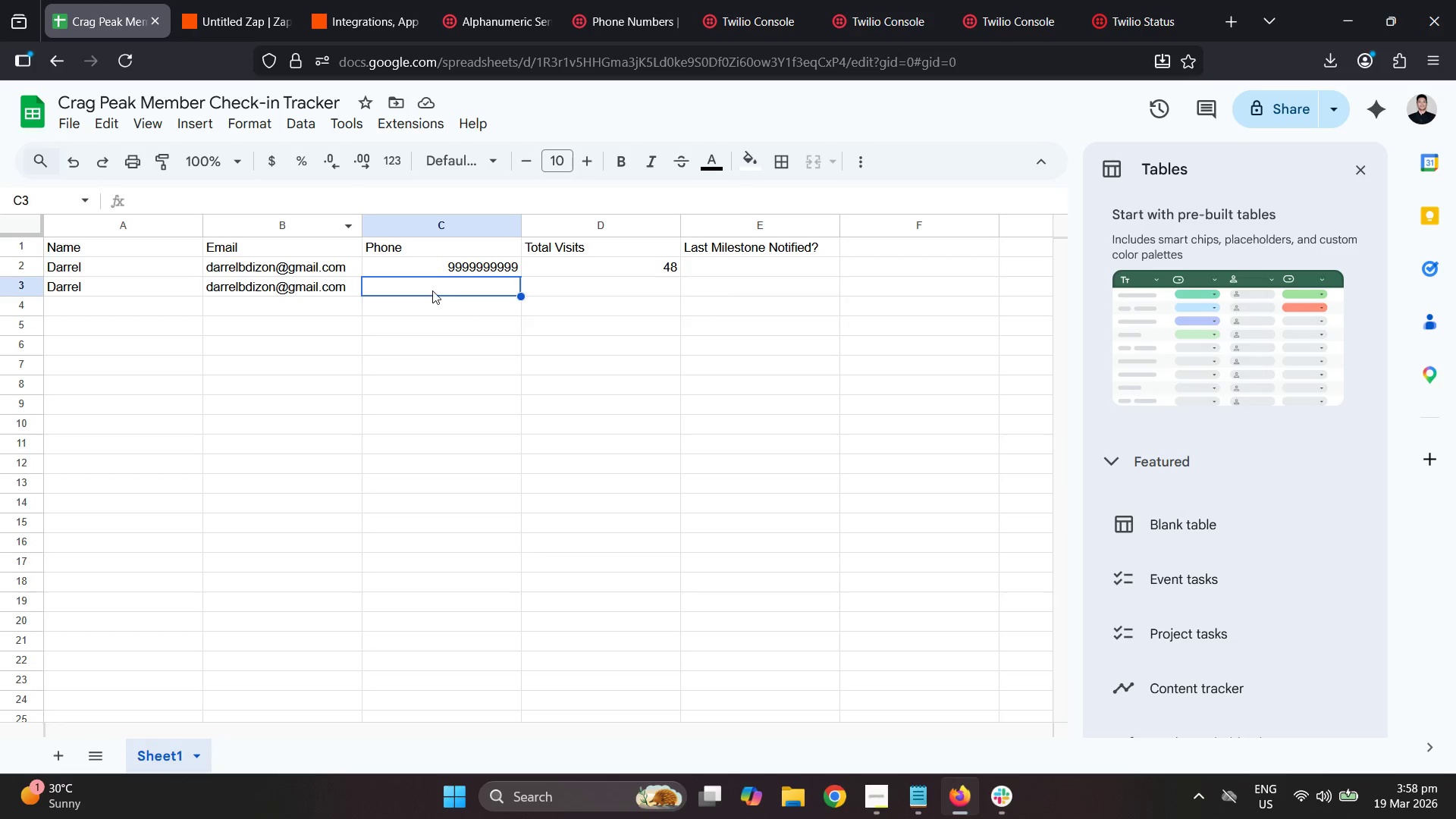 
left_click([441, 288])
 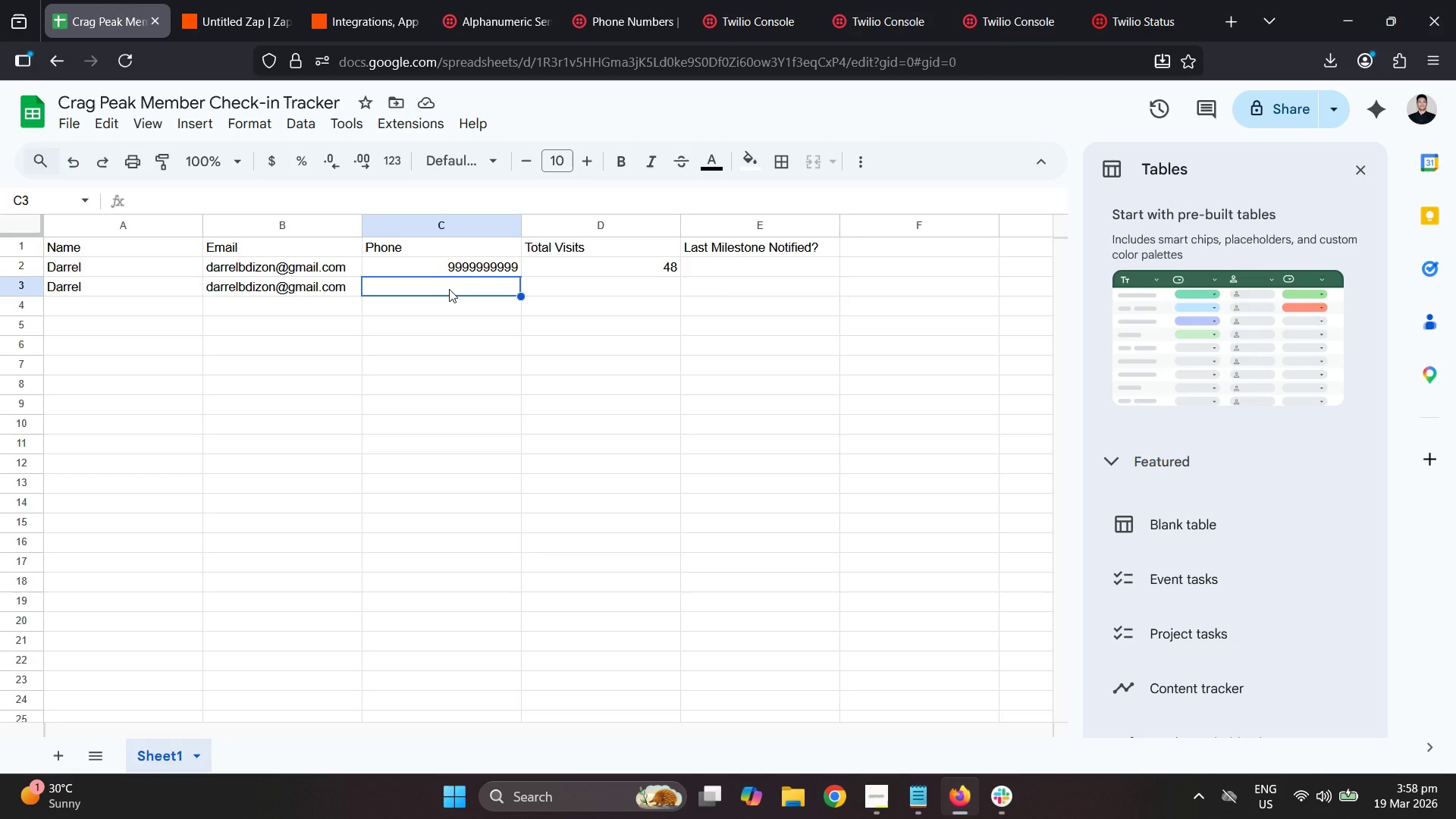 
type(63919191919)
key(Tab)
type(51)
key(Tab)
 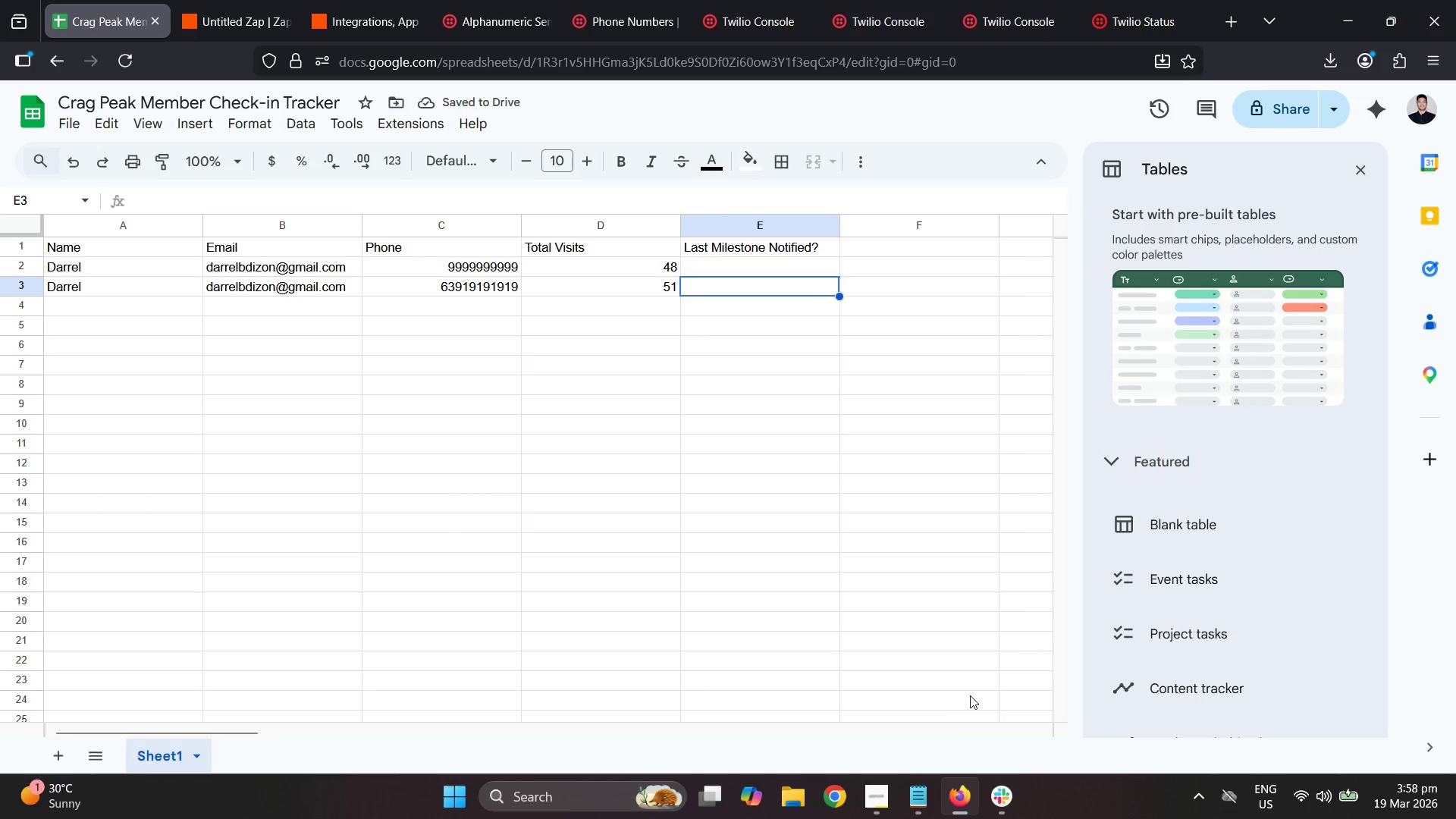 
wait(6.5)
 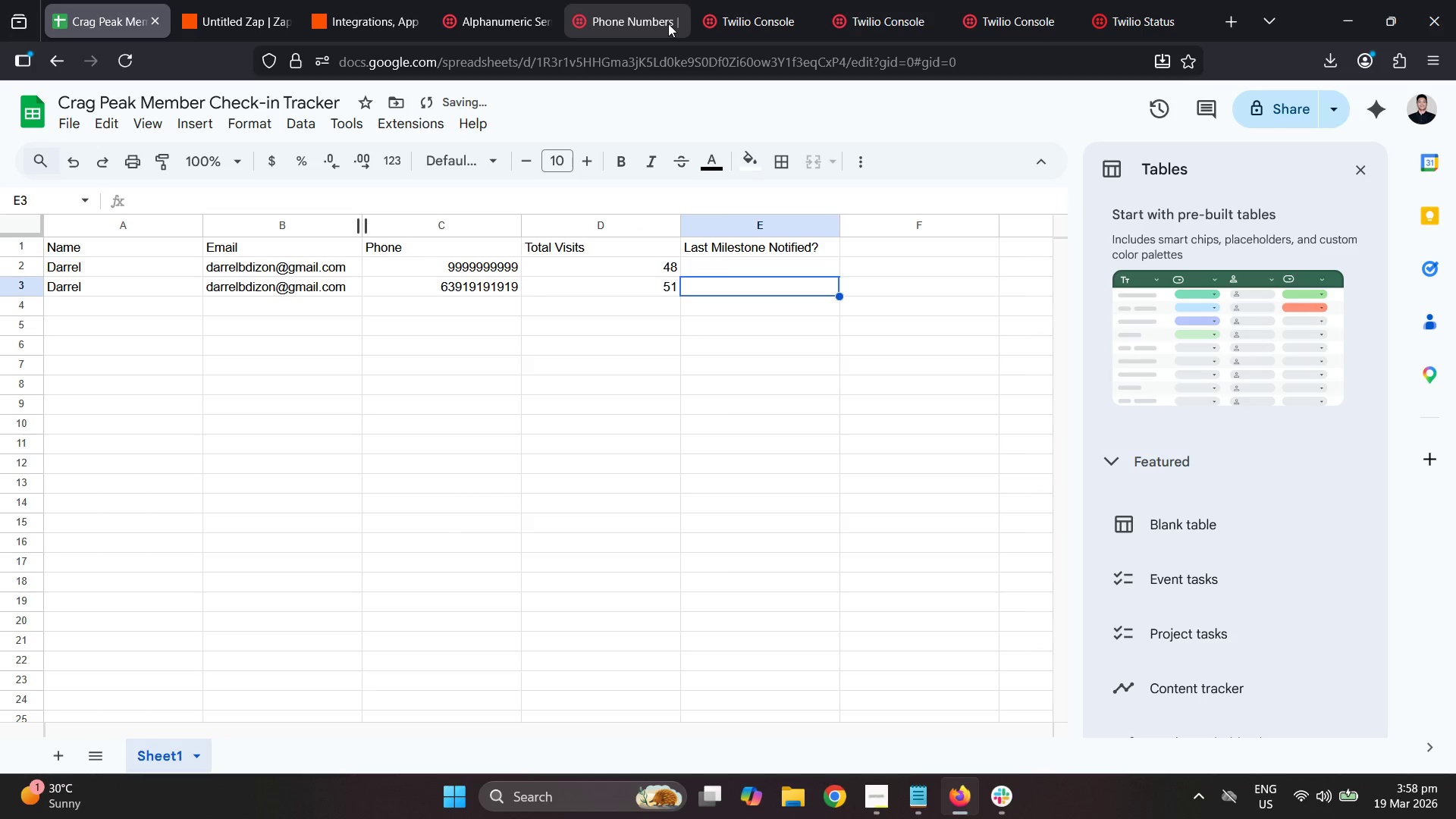 
left_click([309, 0])
 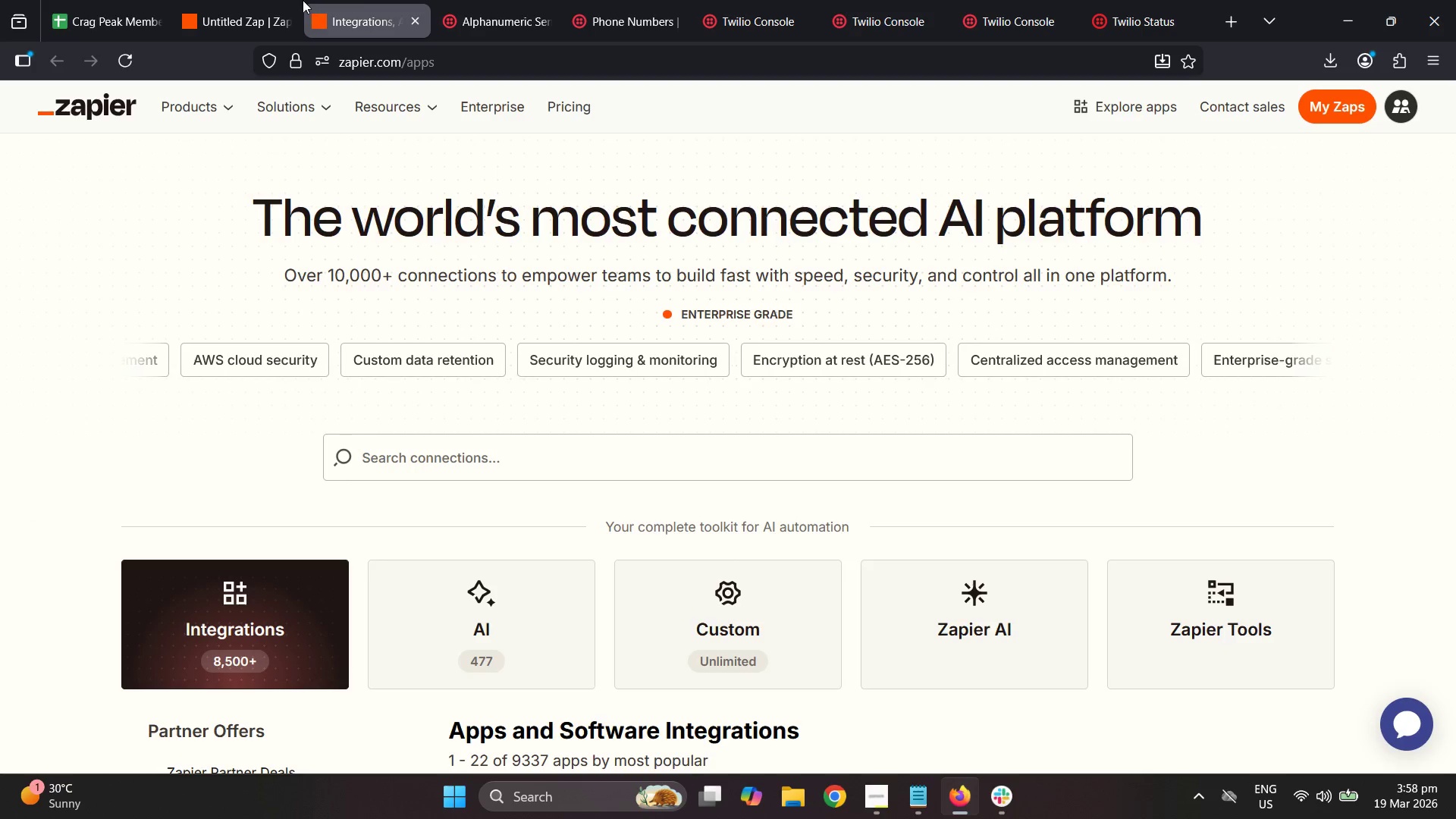 
left_click([256, 0])
 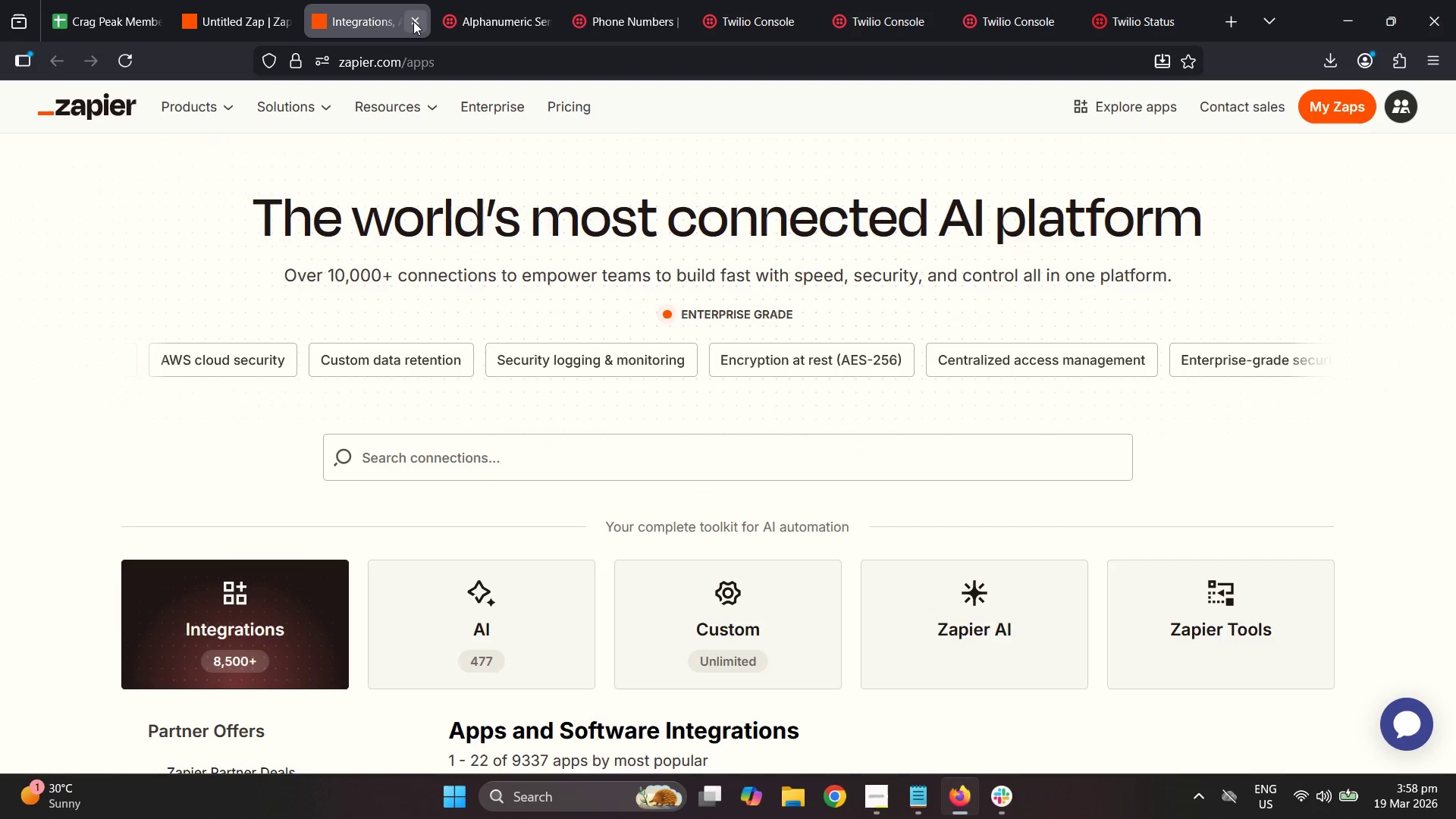 
double_click([413, 21])
 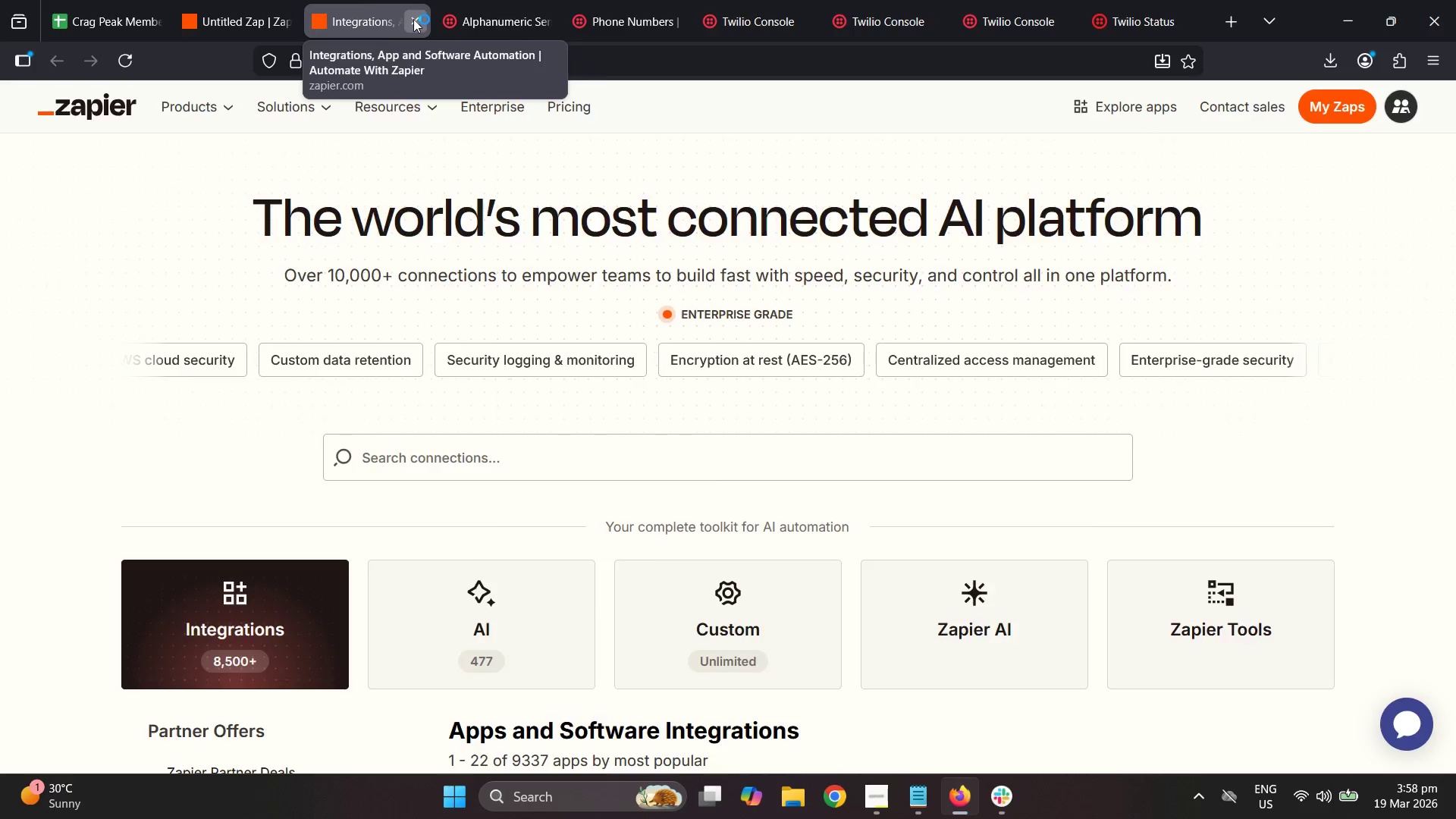 
left_click([229, 0])
 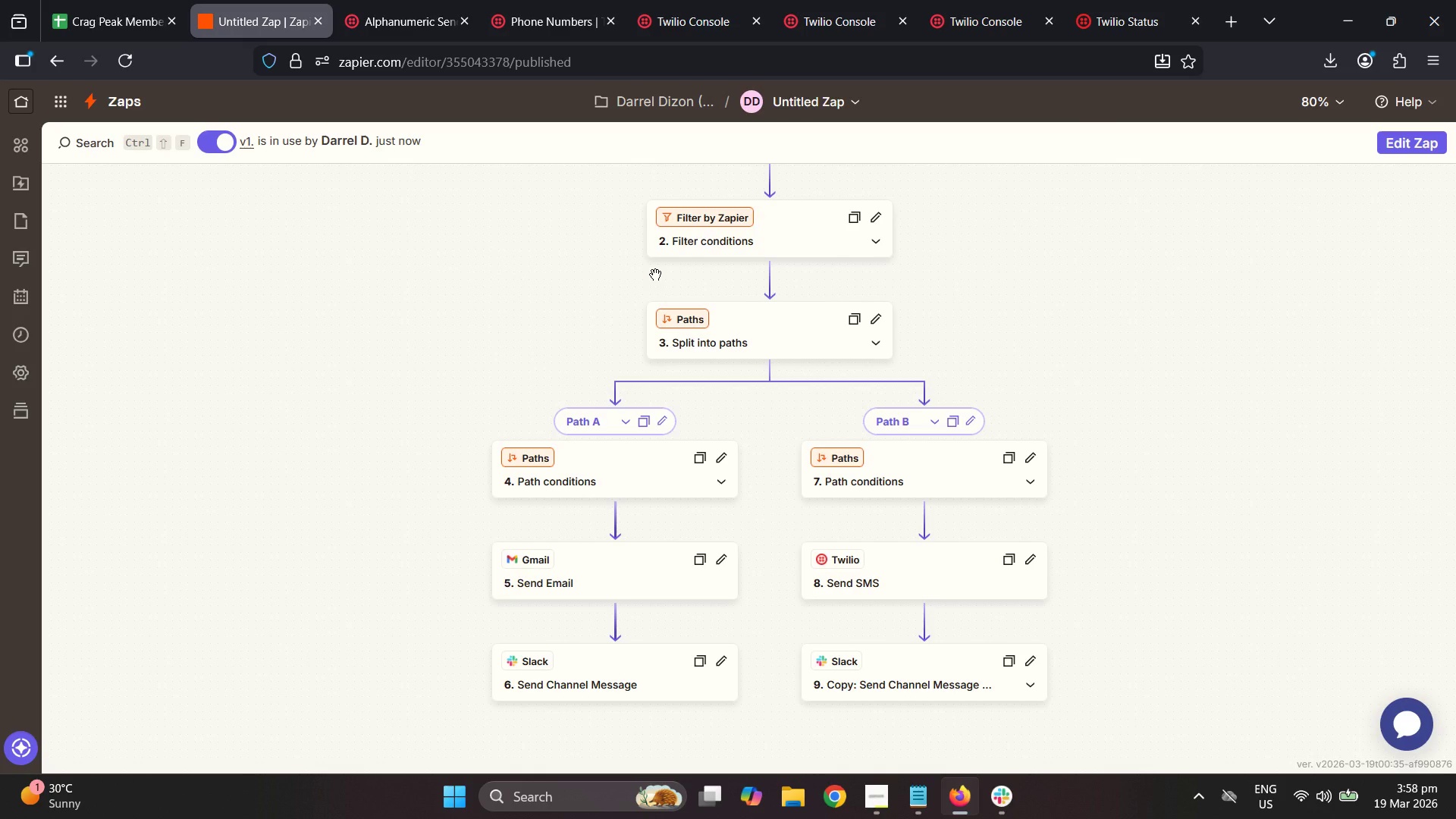 
wait(6.56)
 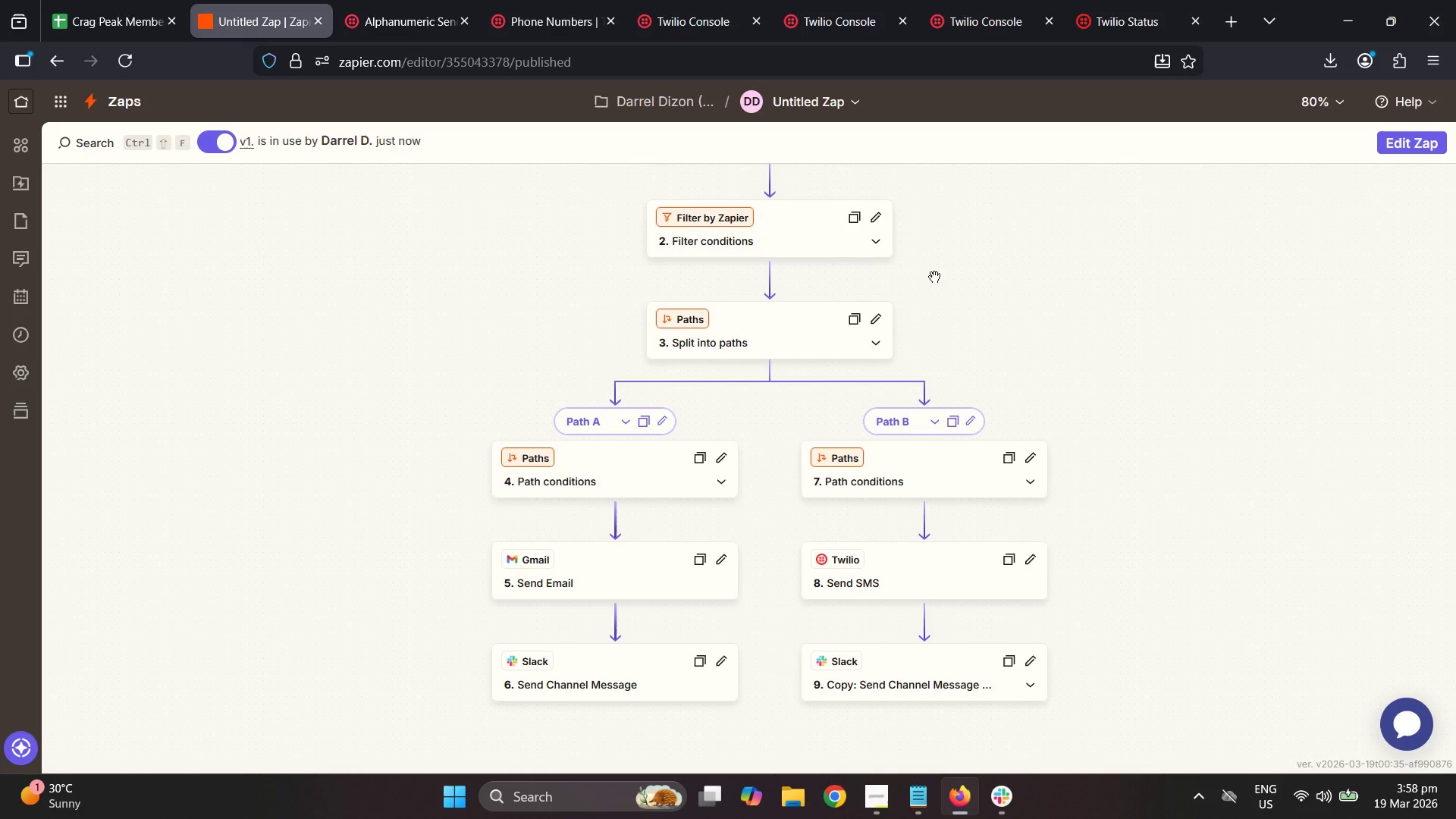 
scroll: coordinate [922, 480], scroll_direction: up, amount: 3.0
 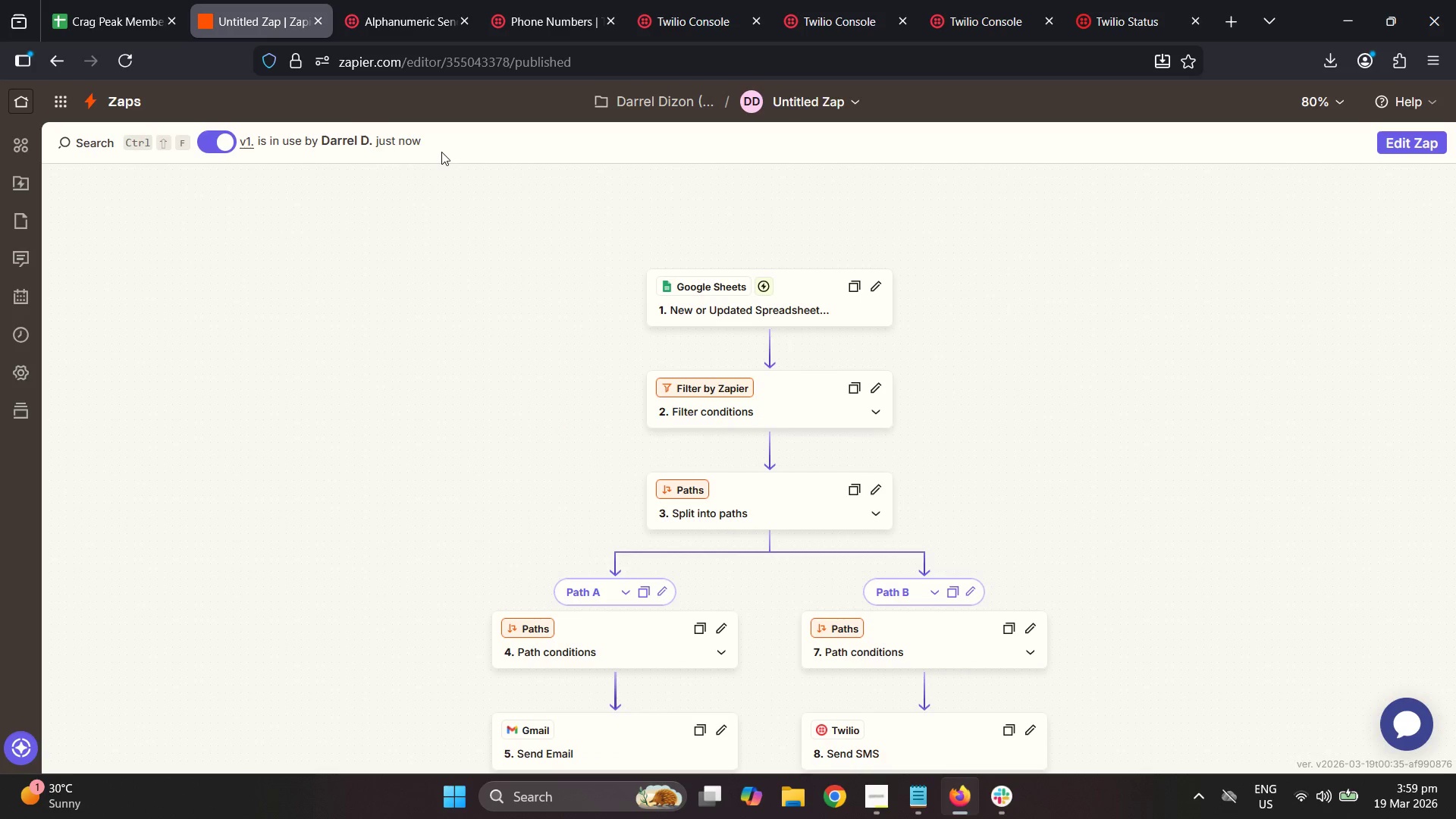 
wait(12.83)
 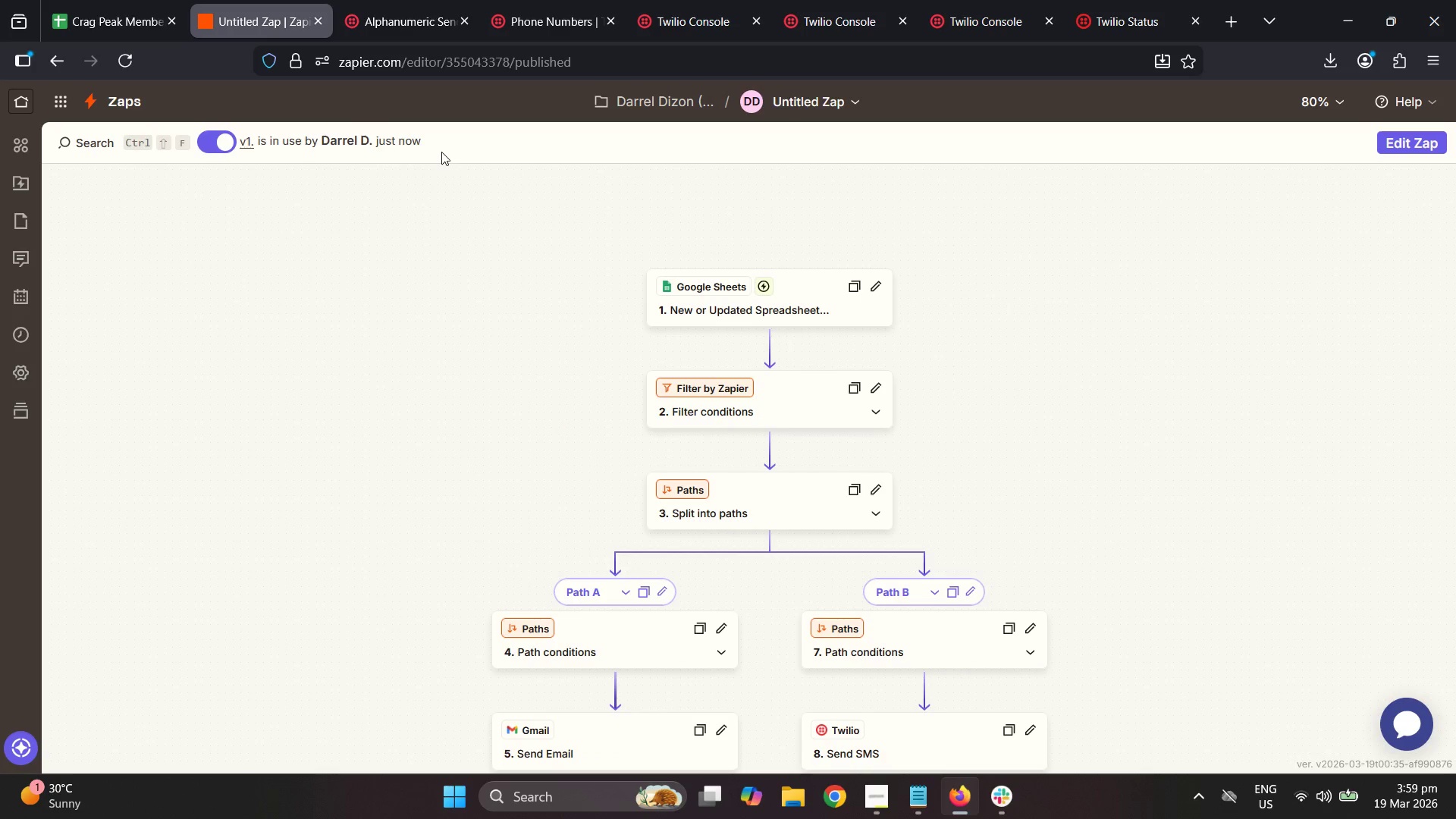 
left_click([1397, 150])
 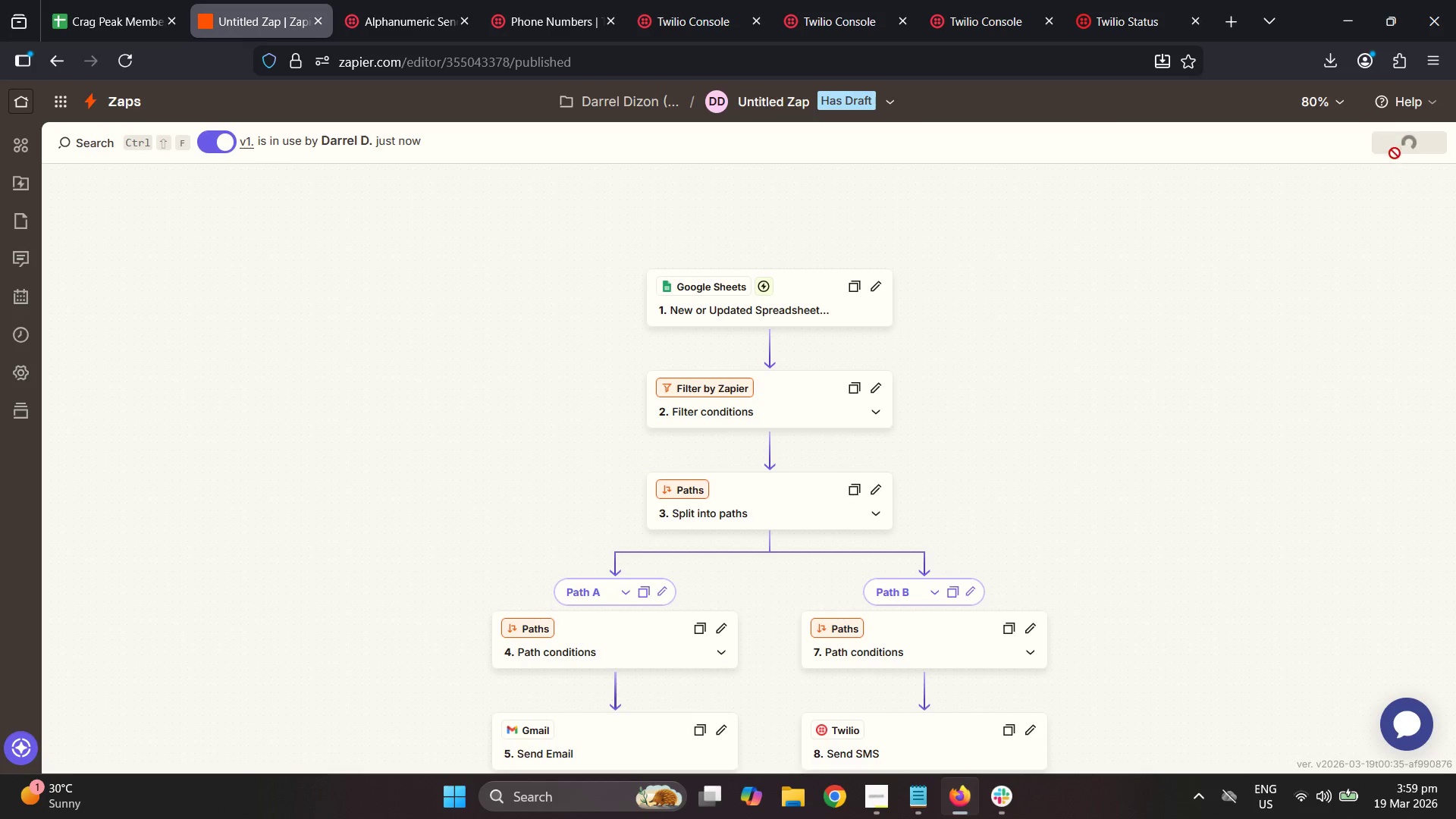 
mouse_move([1374, 171])
 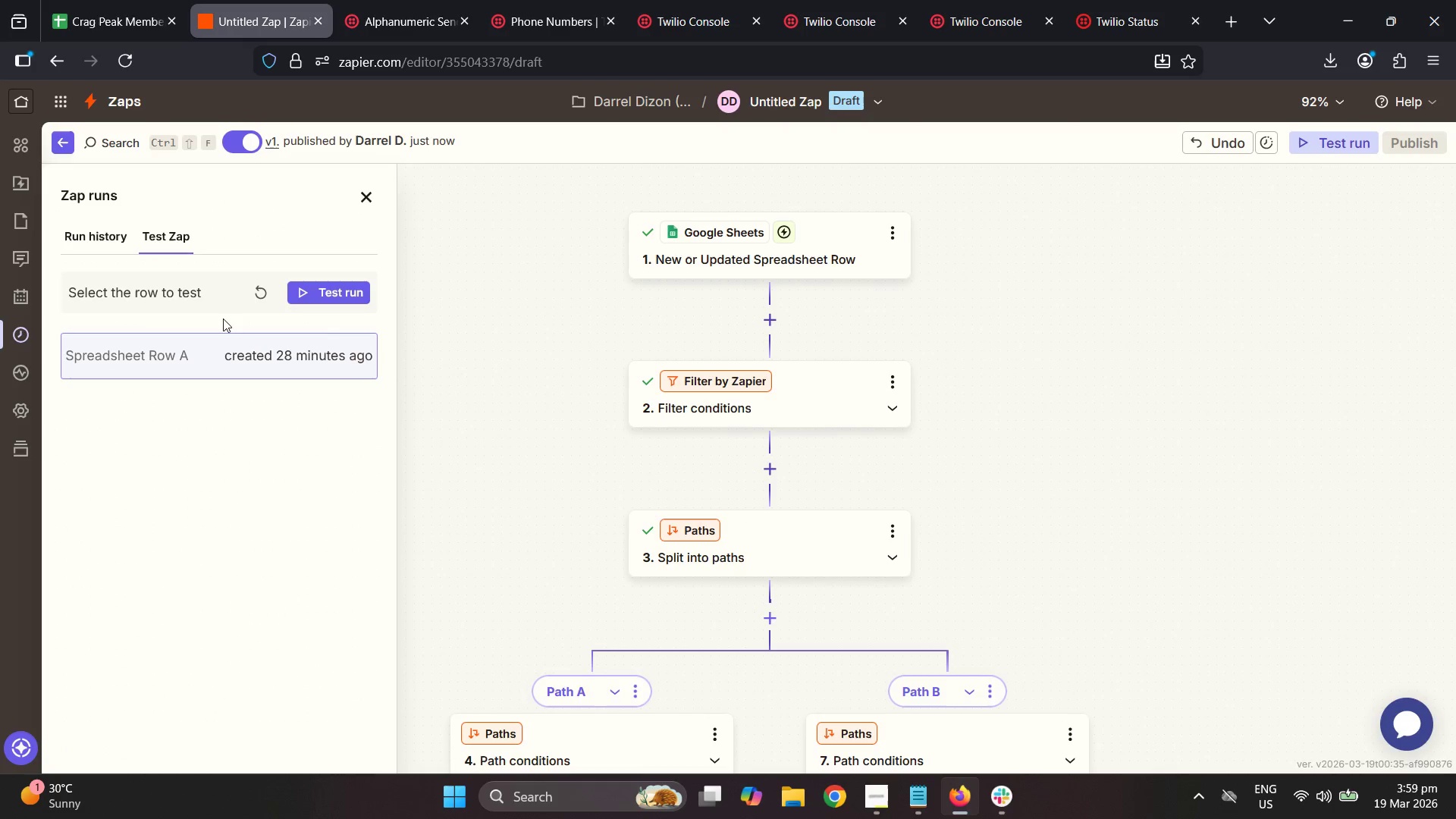 
wait(6.24)
 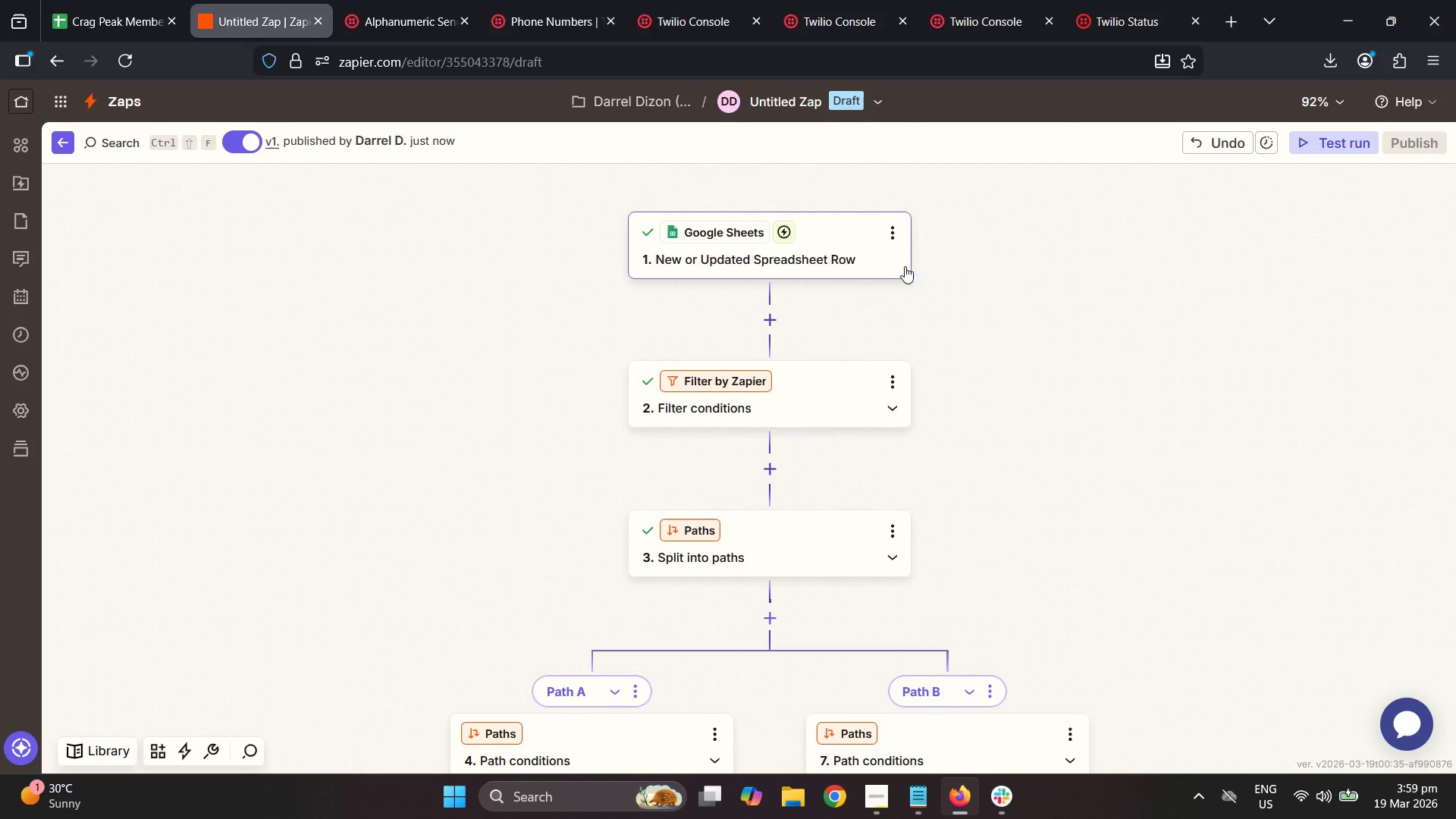 
left_click([266, 300])
 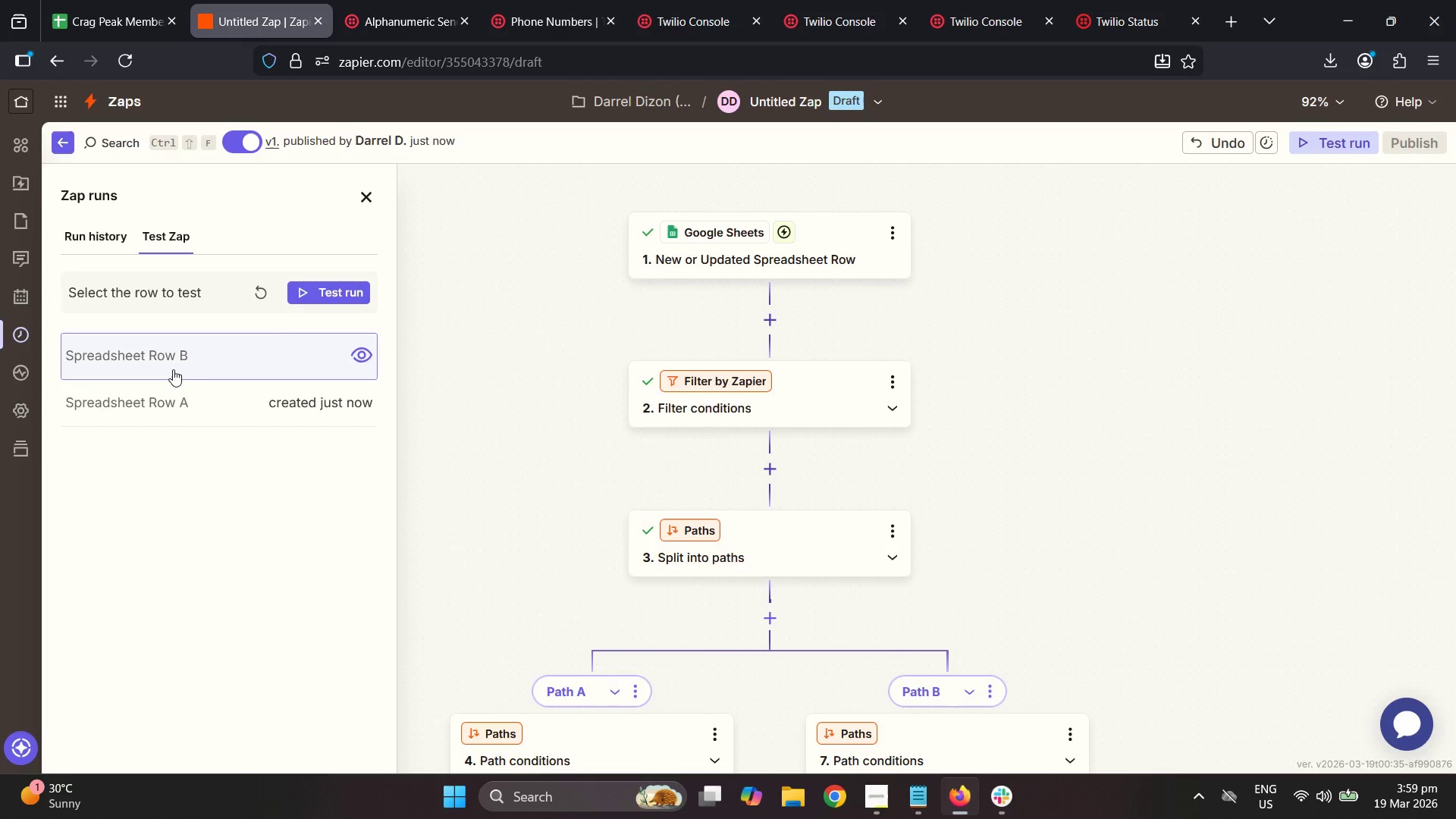 
wait(12.83)
 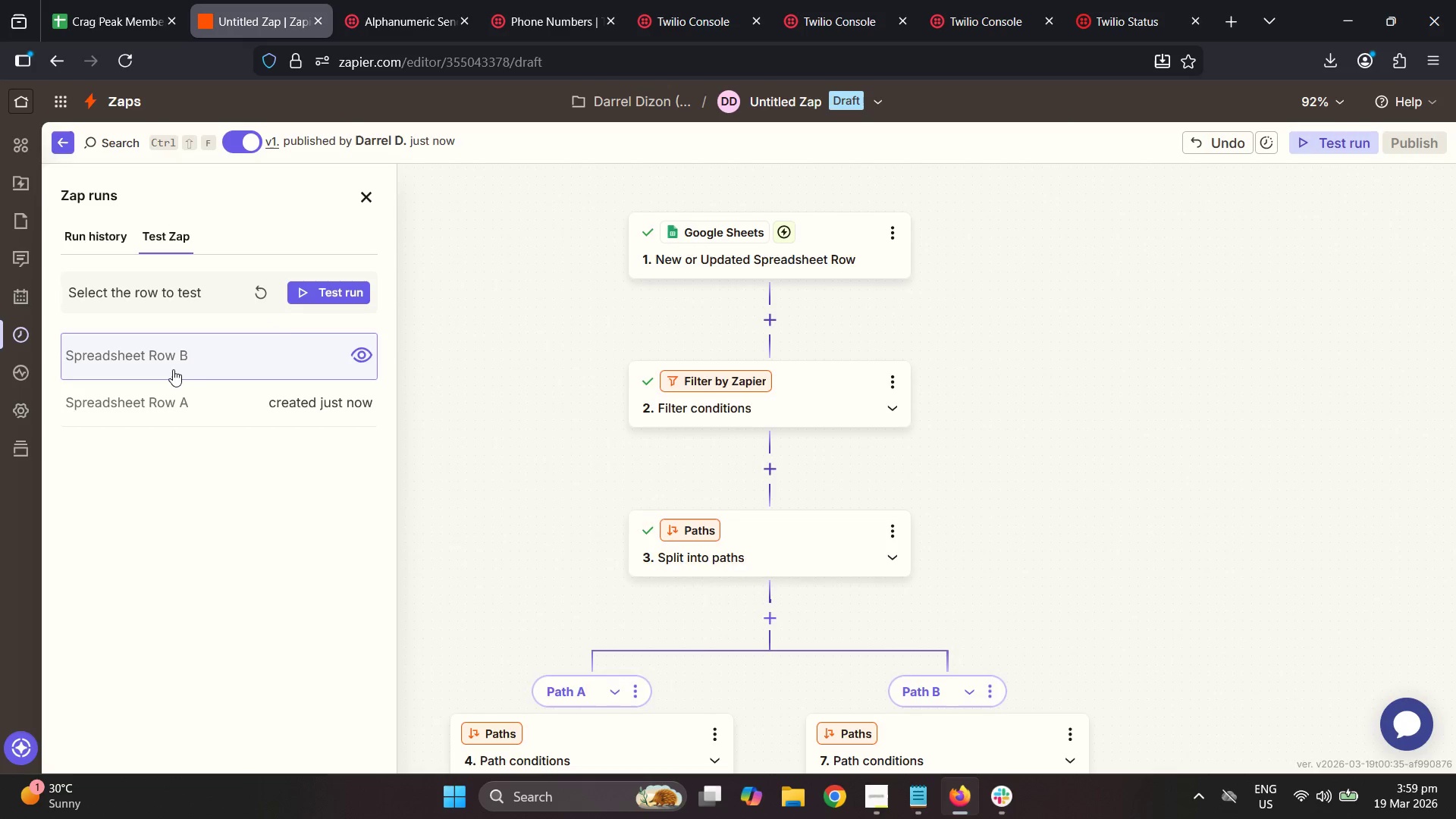 
left_click([246, 482])
 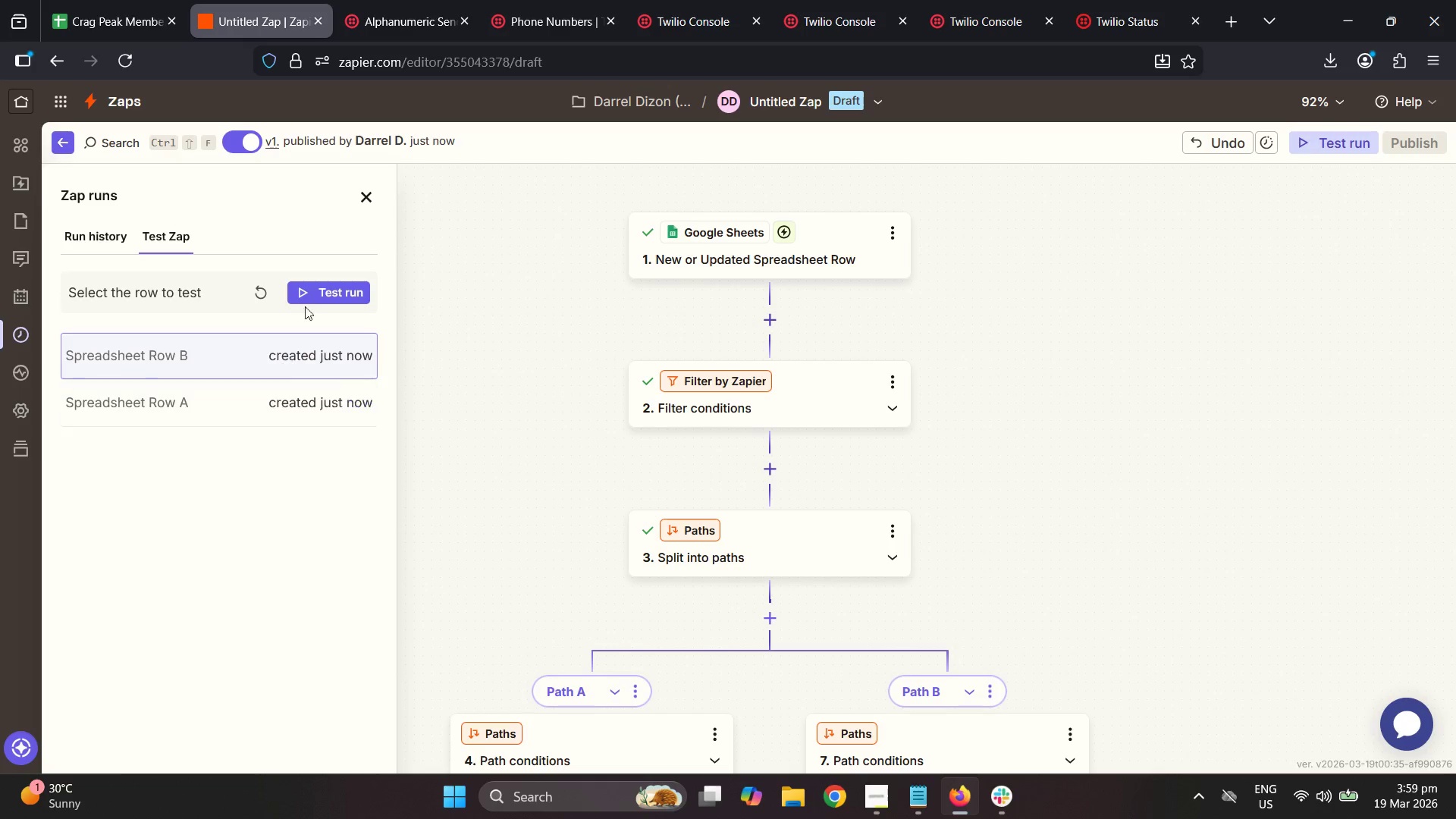 
mouse_move([306, 274])
 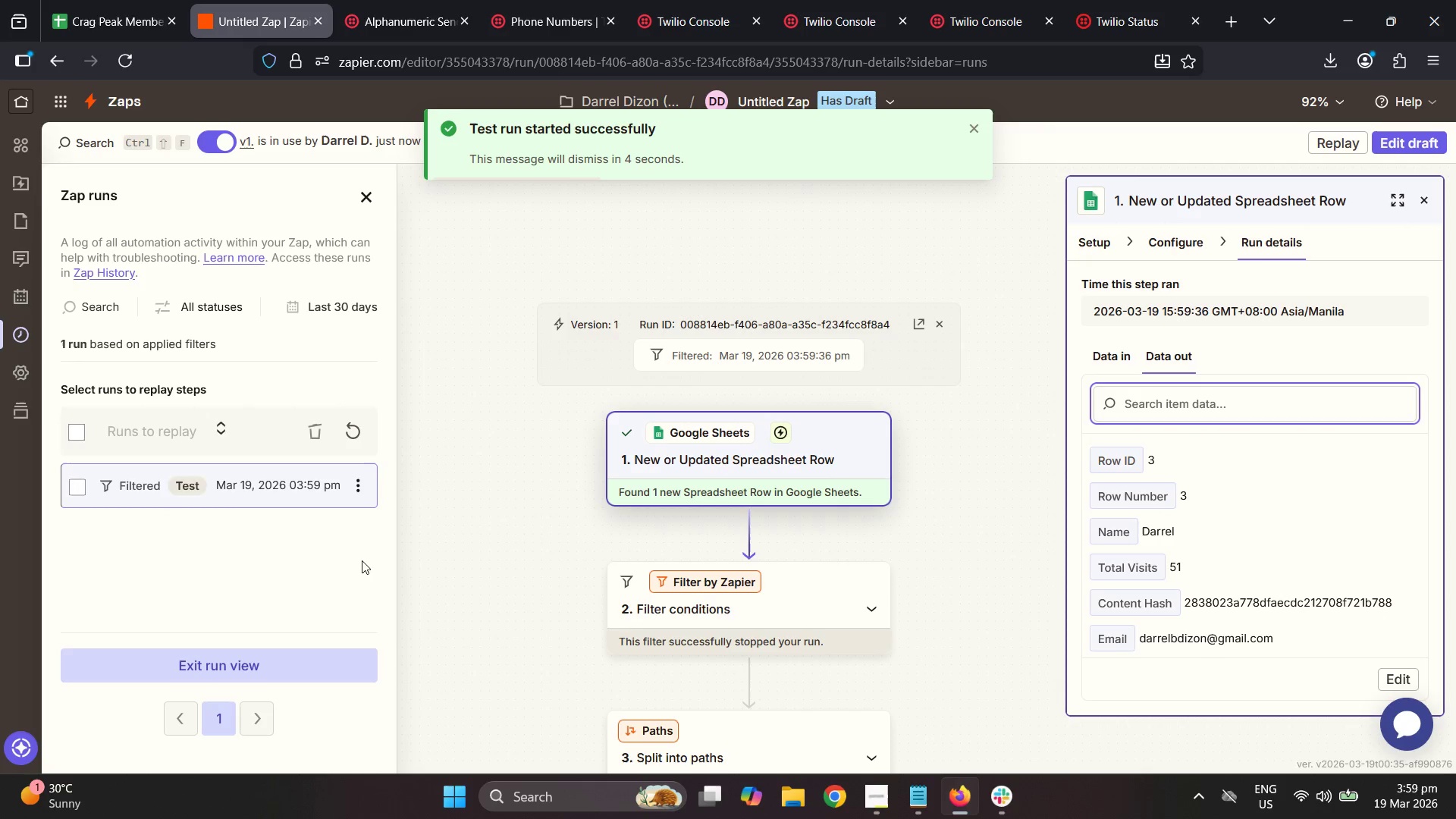 
scroll: coordinate [624, 477], scroll_direction: down, amount: 5.0
 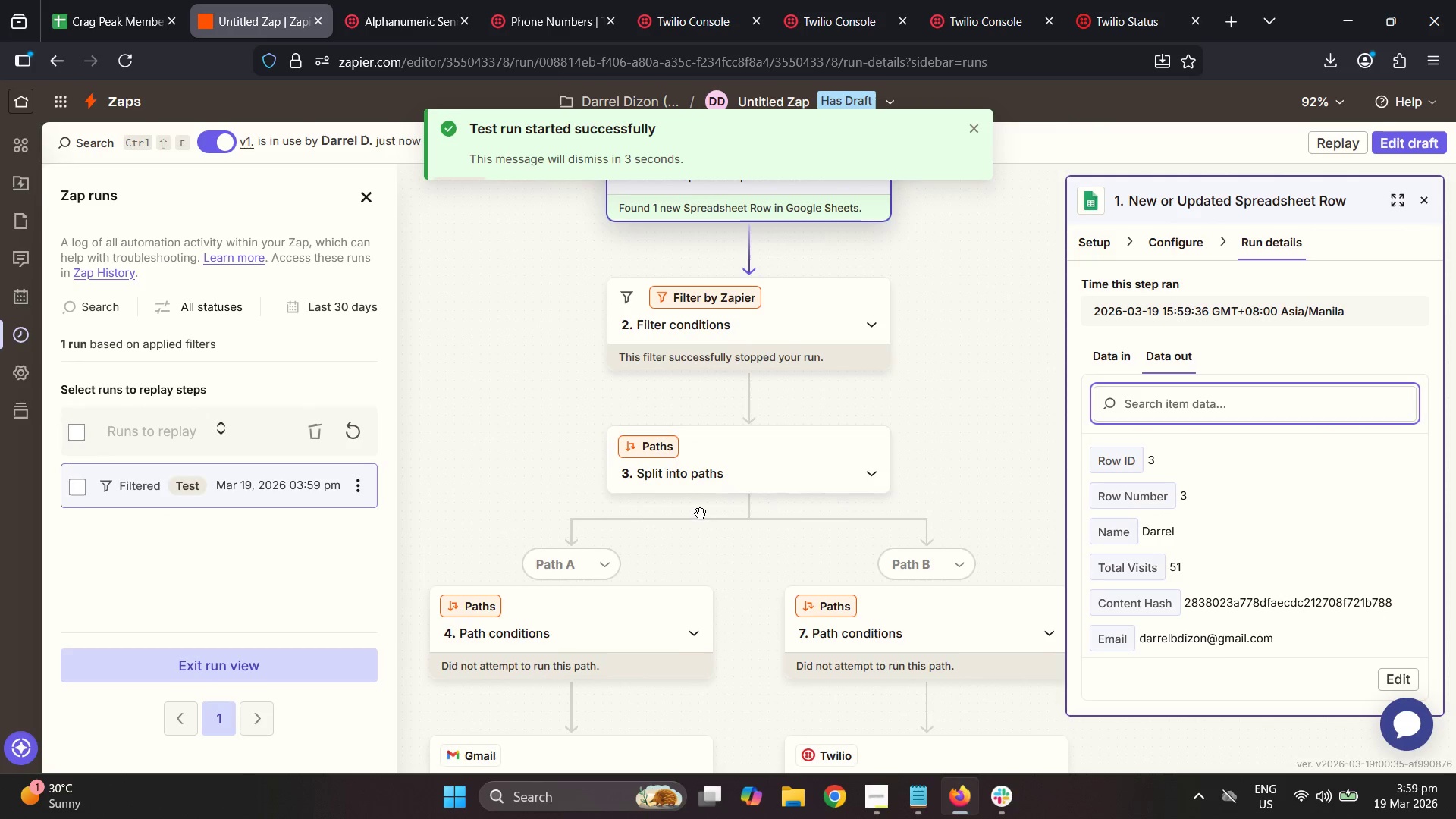 
scroll: coordinate [725, 504], scroll_direction: up, amount: 3.0
 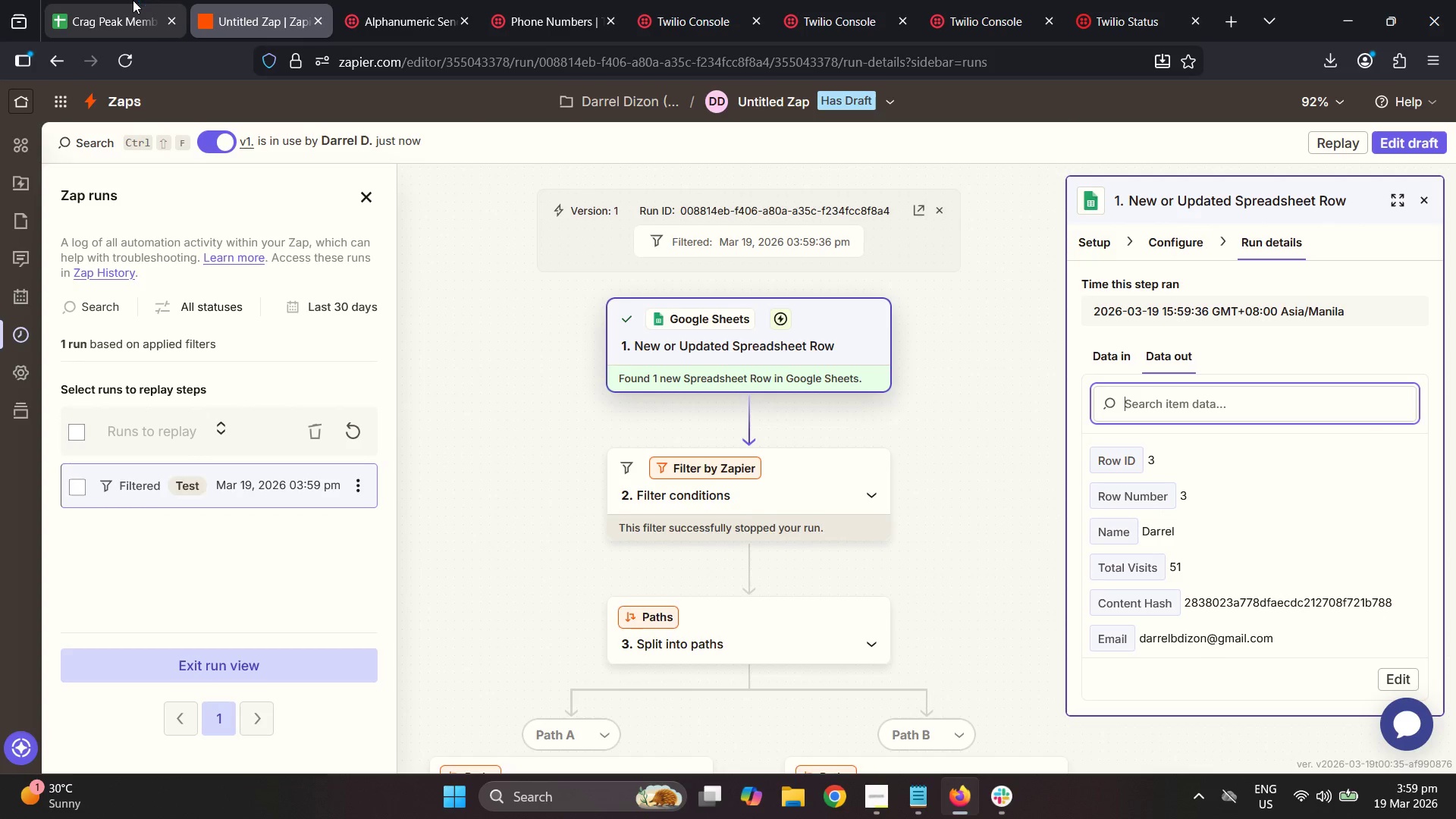 
left_click([130, 1])
 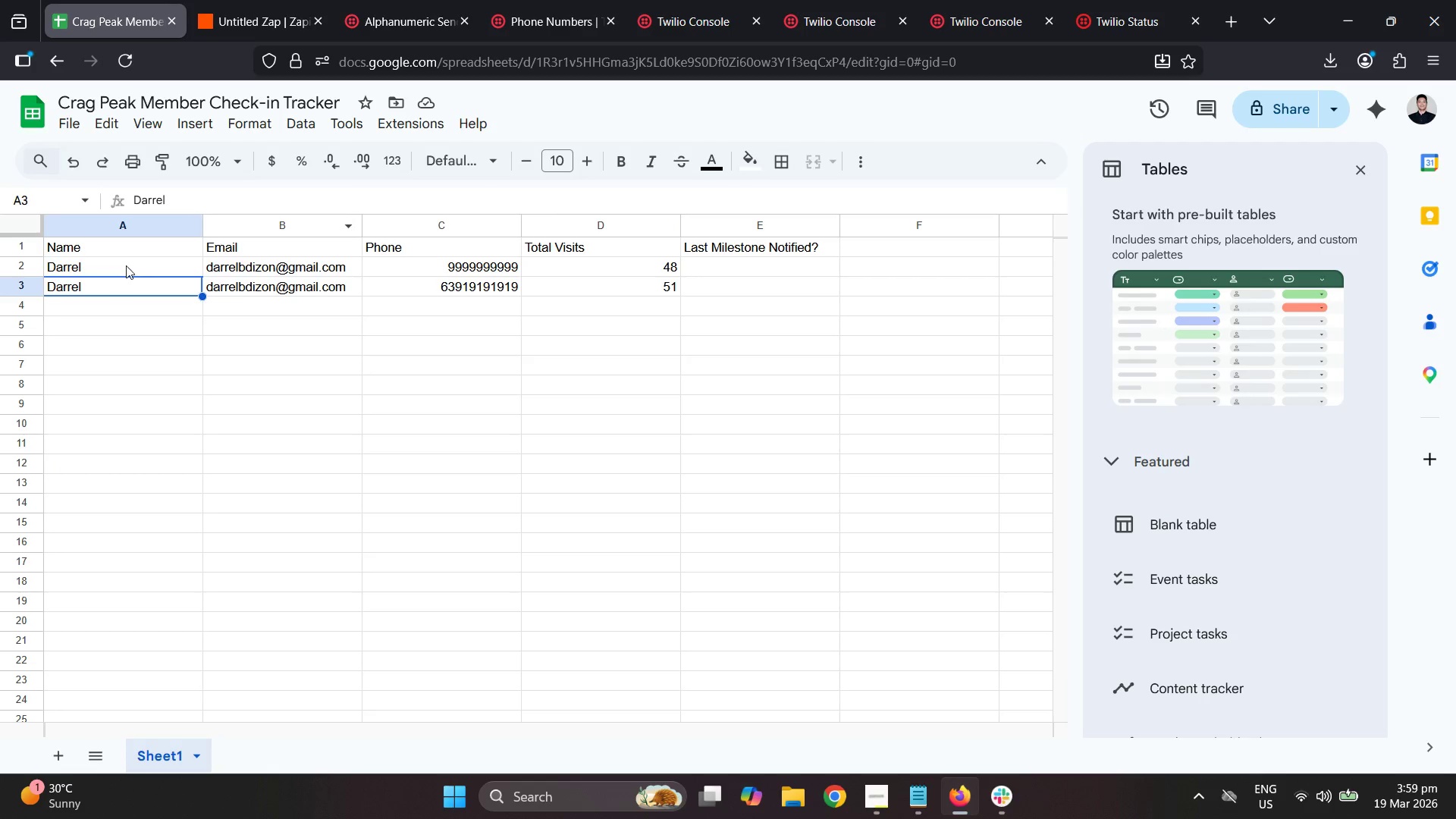 
key(Control+ControlLeft)
 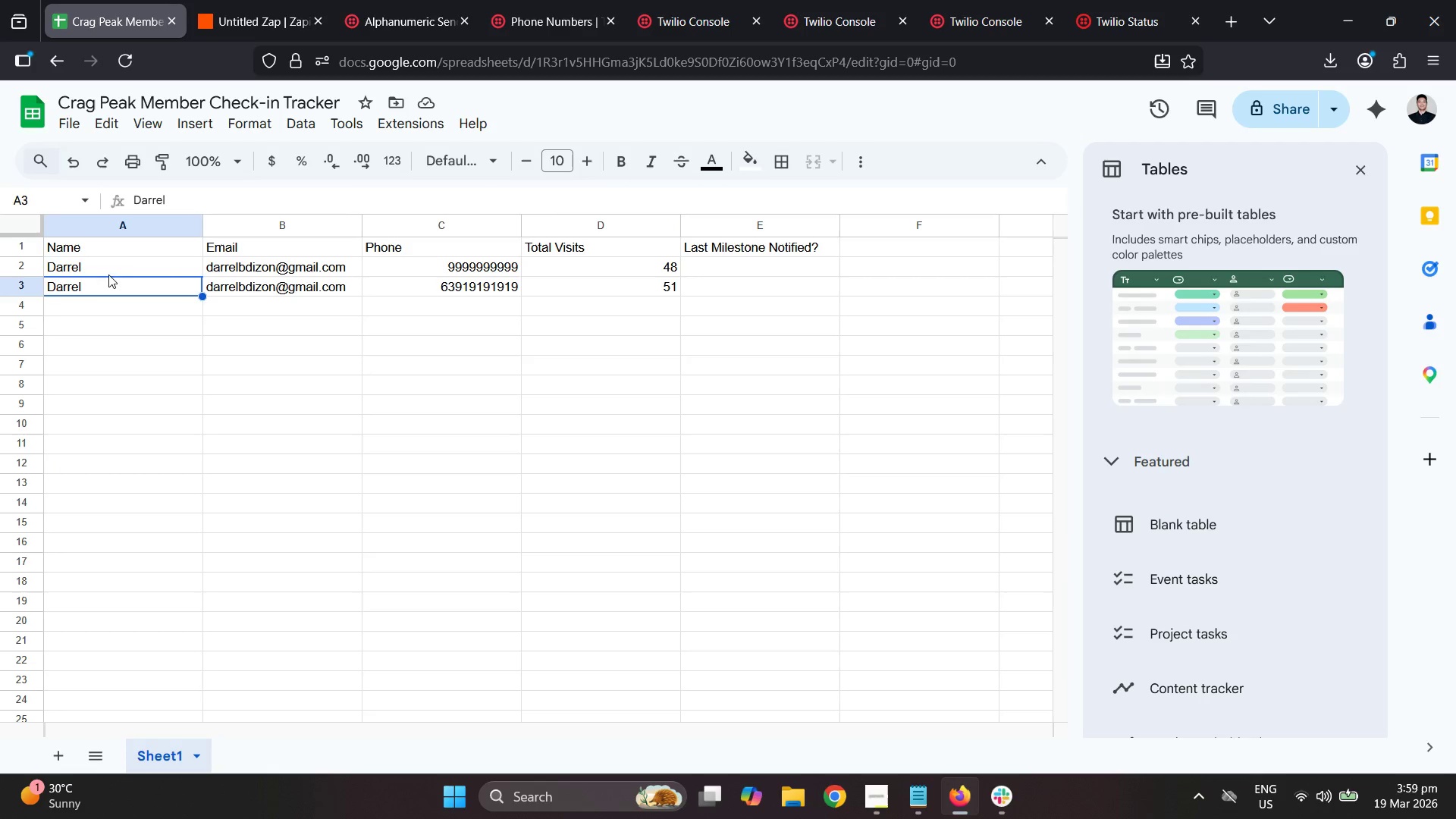 
key(Control+C)
 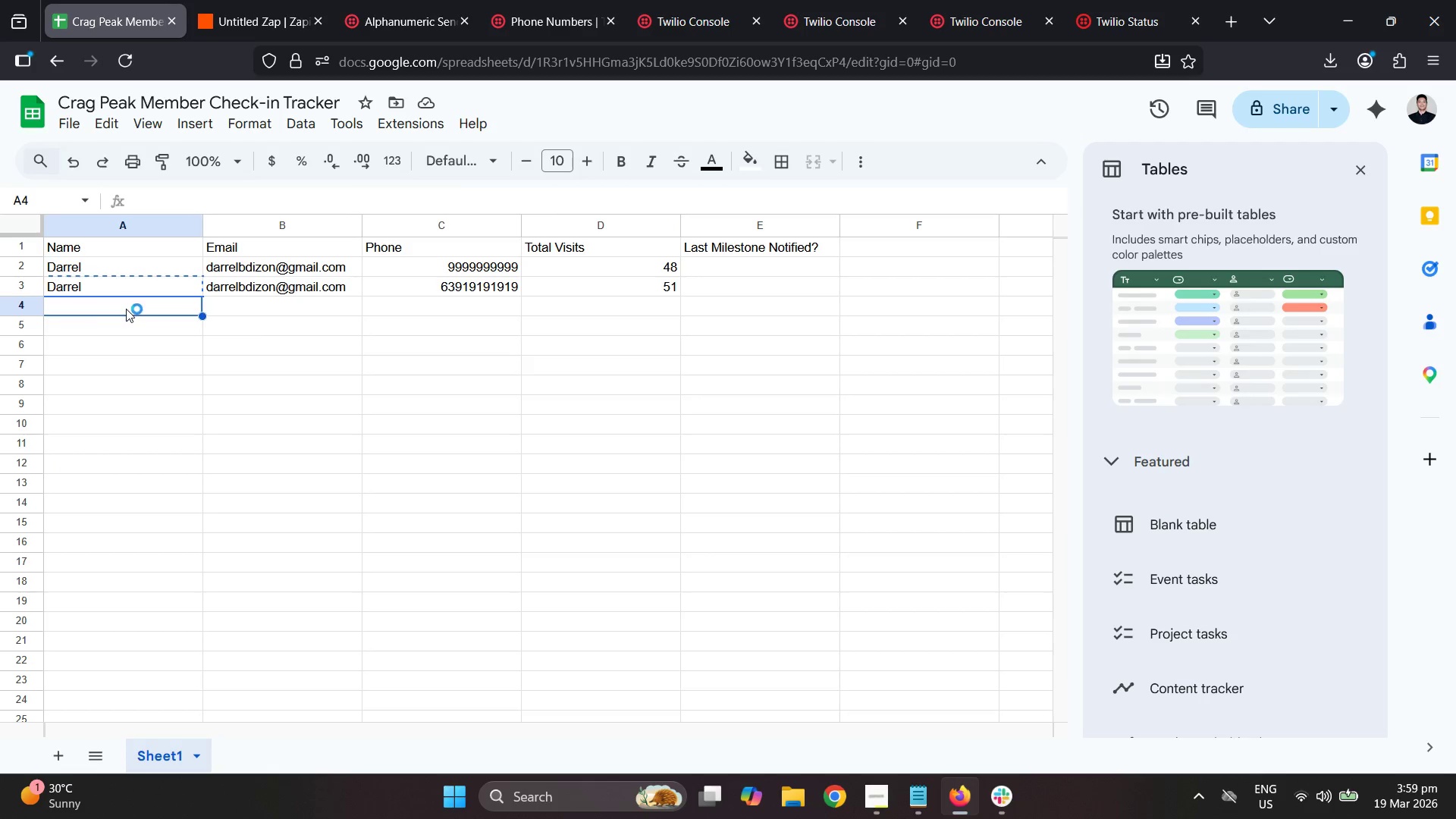 
key(Control+V)
 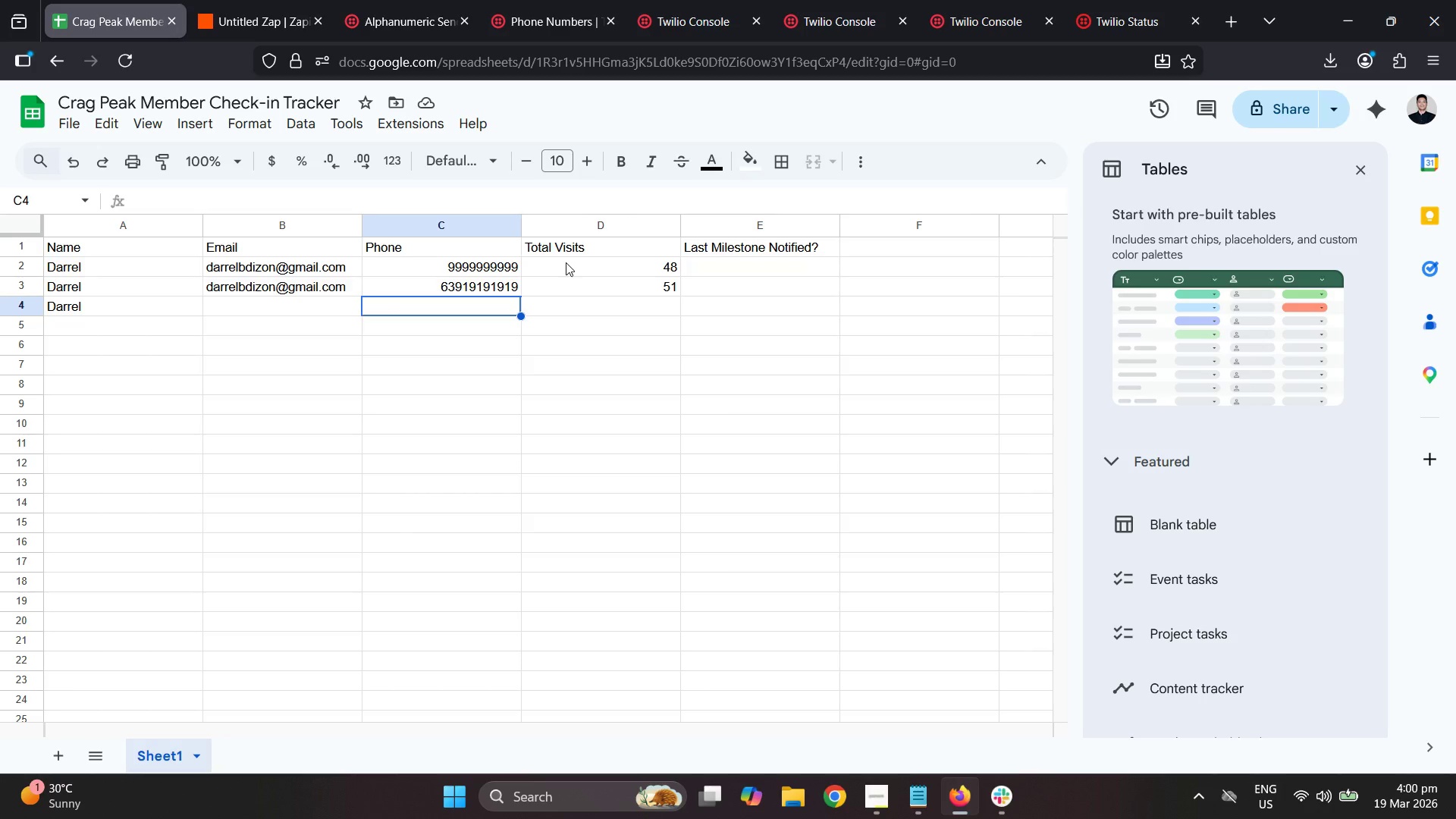 
wait(54.05)
 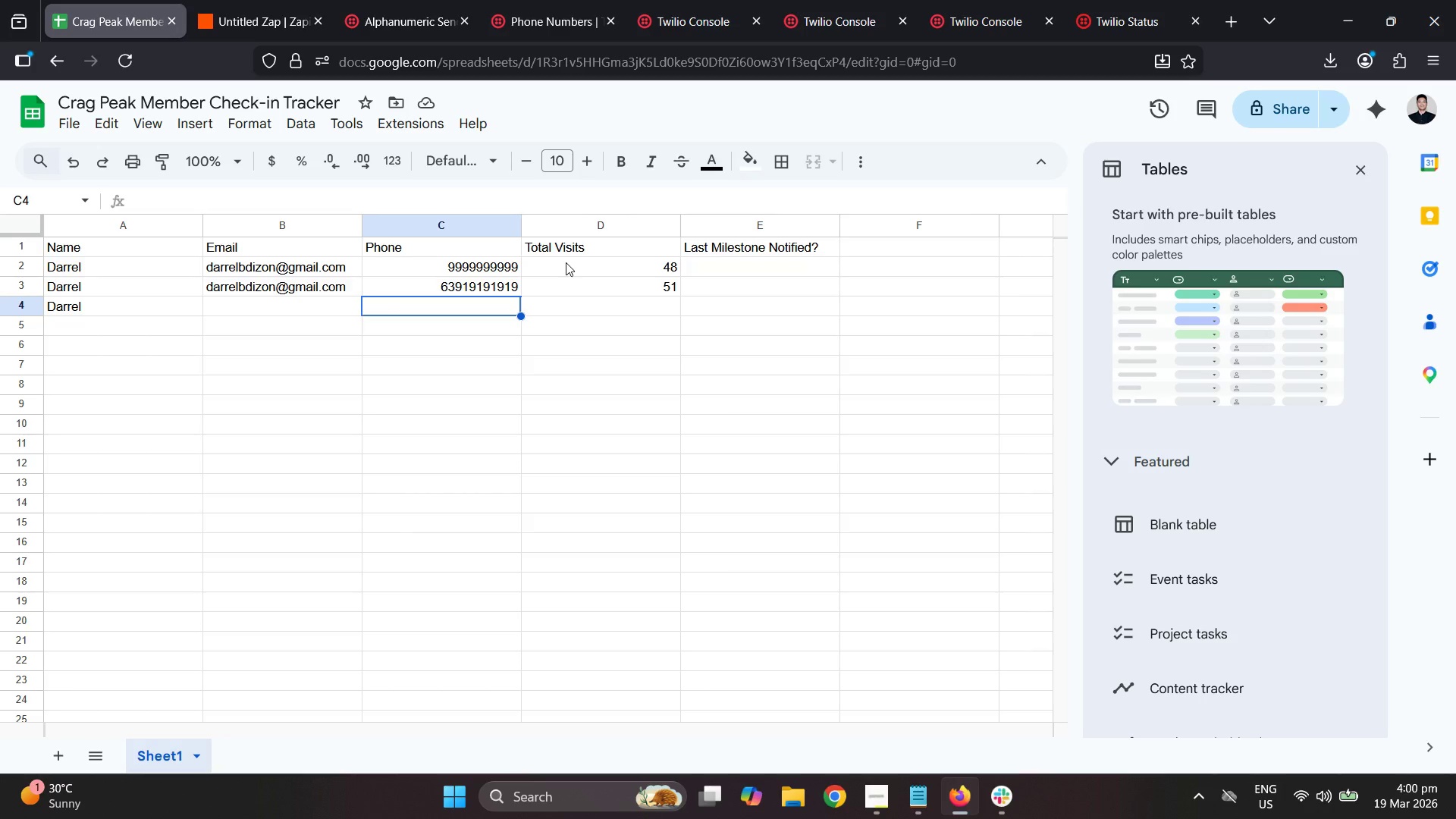 
left_click([316, 309])
 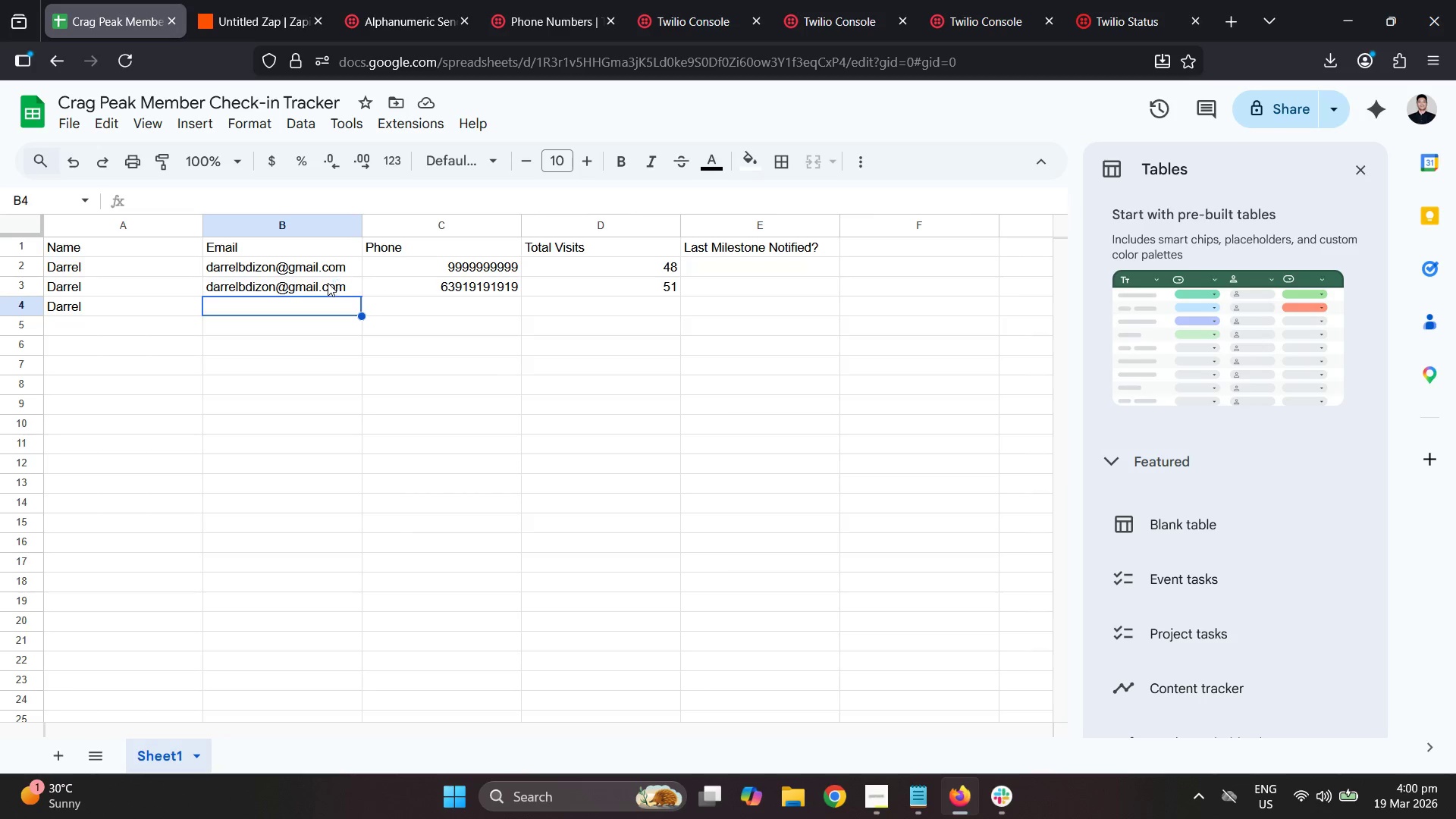 
wait(5.59)
 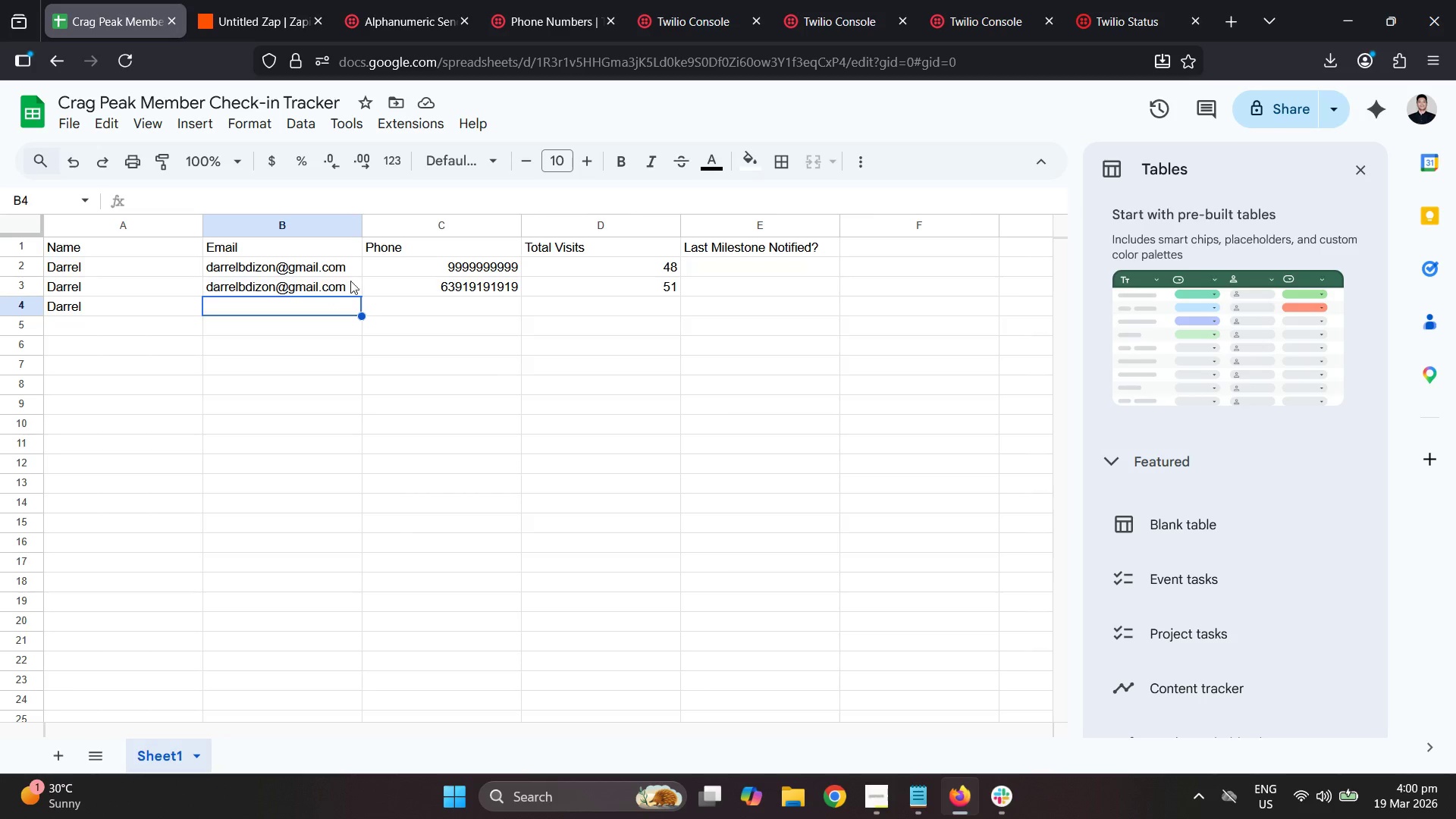 
left_click([335, 283])
 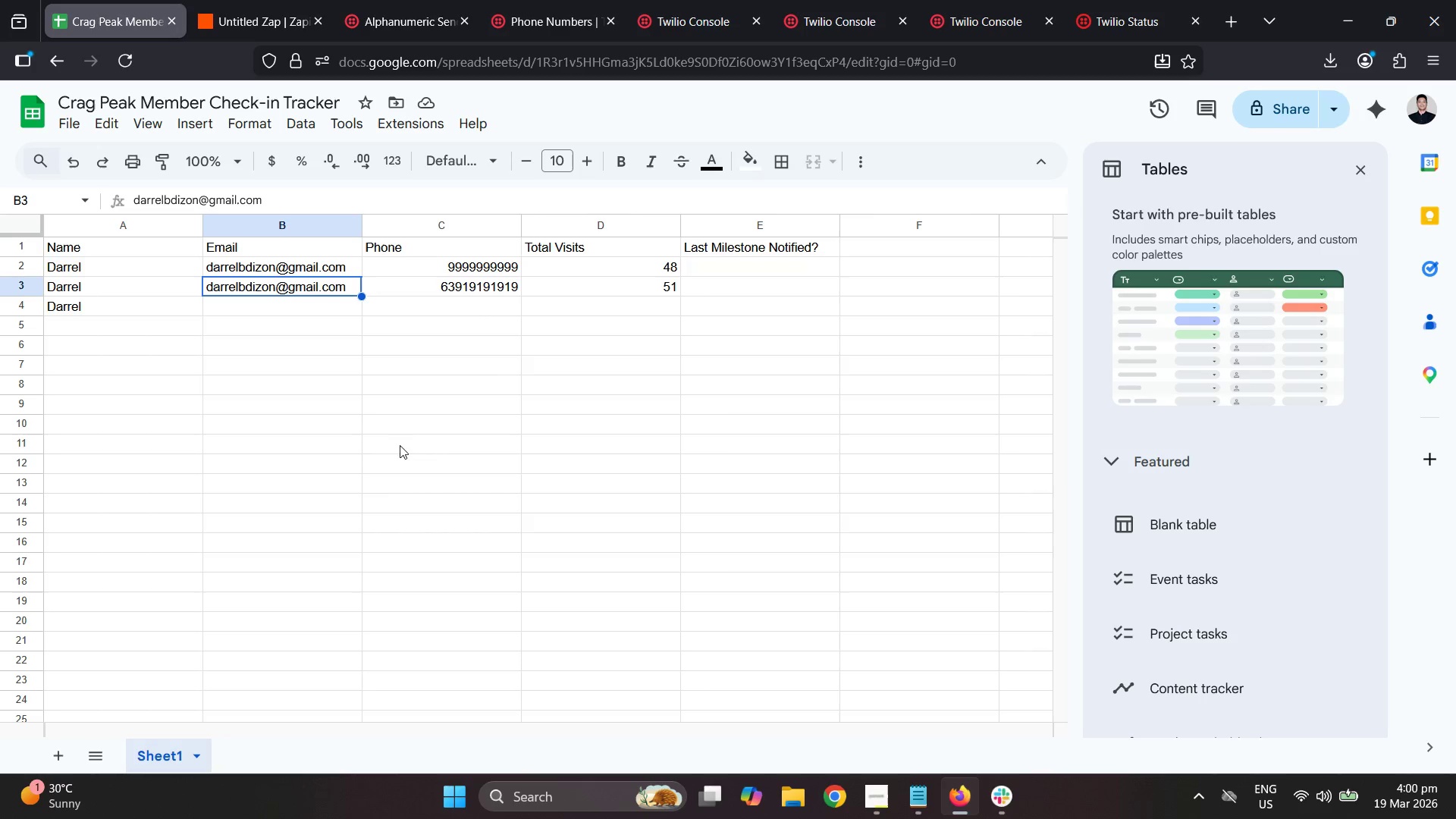 
key(Control+ControlLeft)
 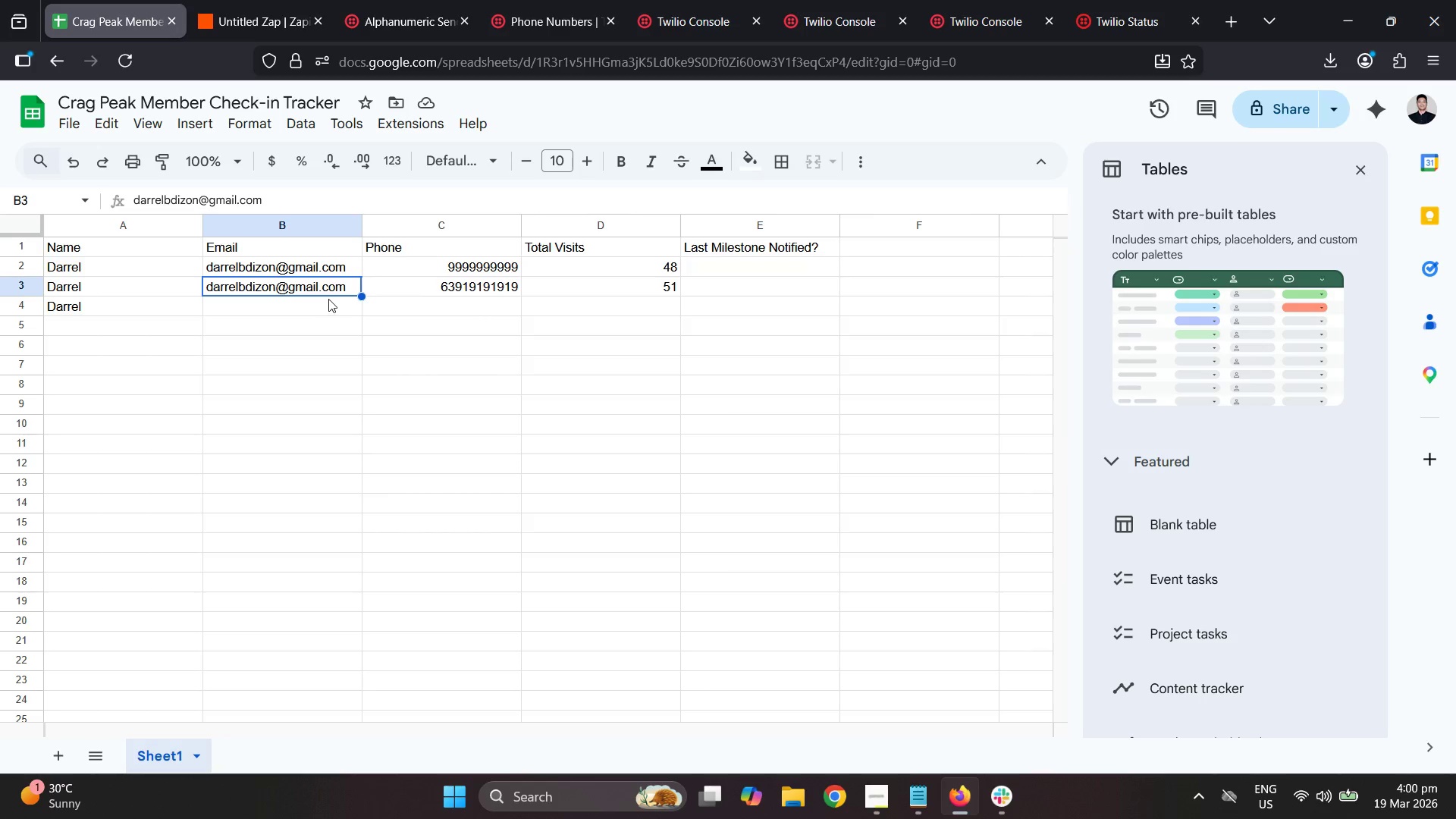 
key(C)
 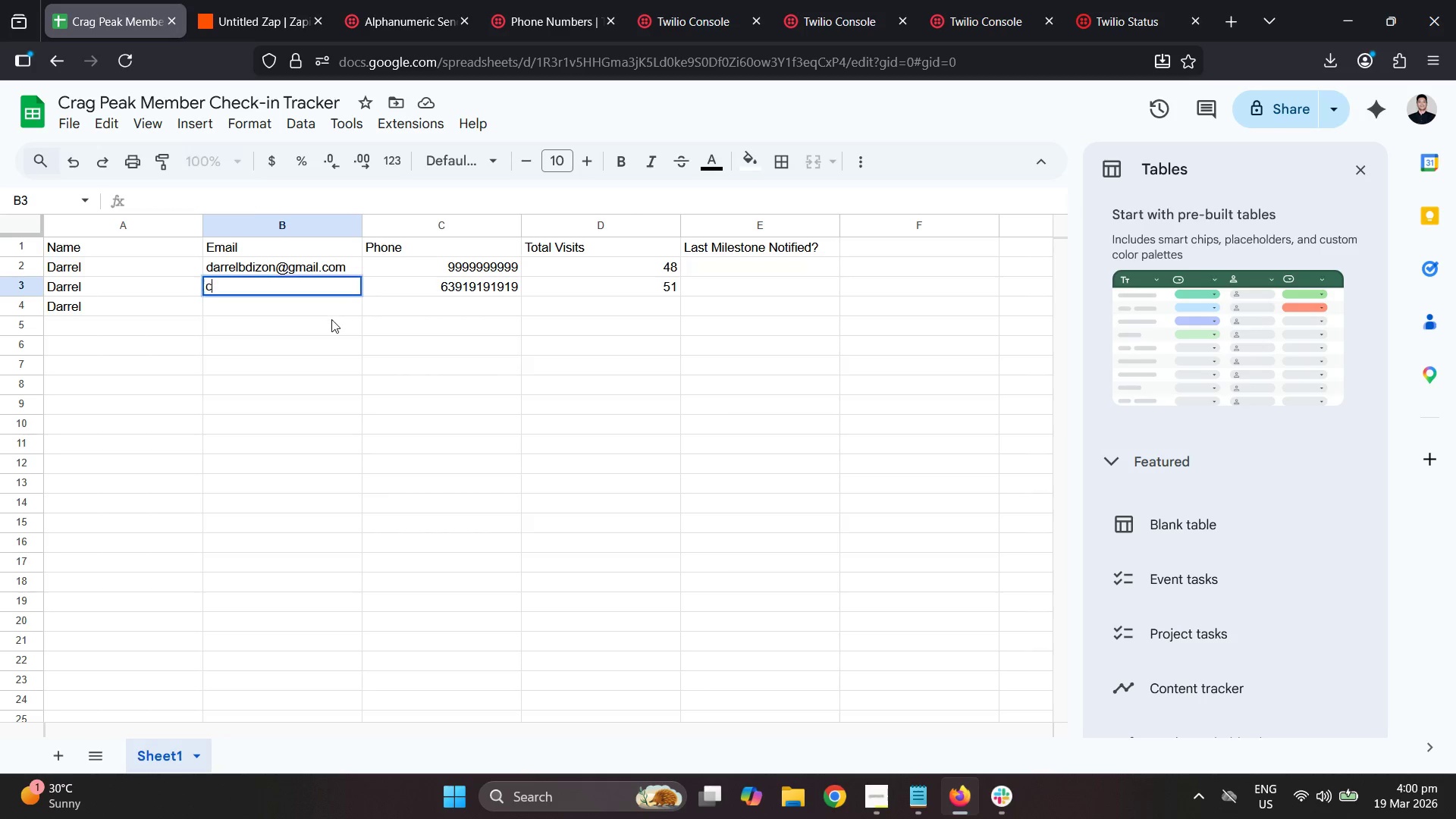 
hold_key(key=ControlLeft, duration=0.33)
 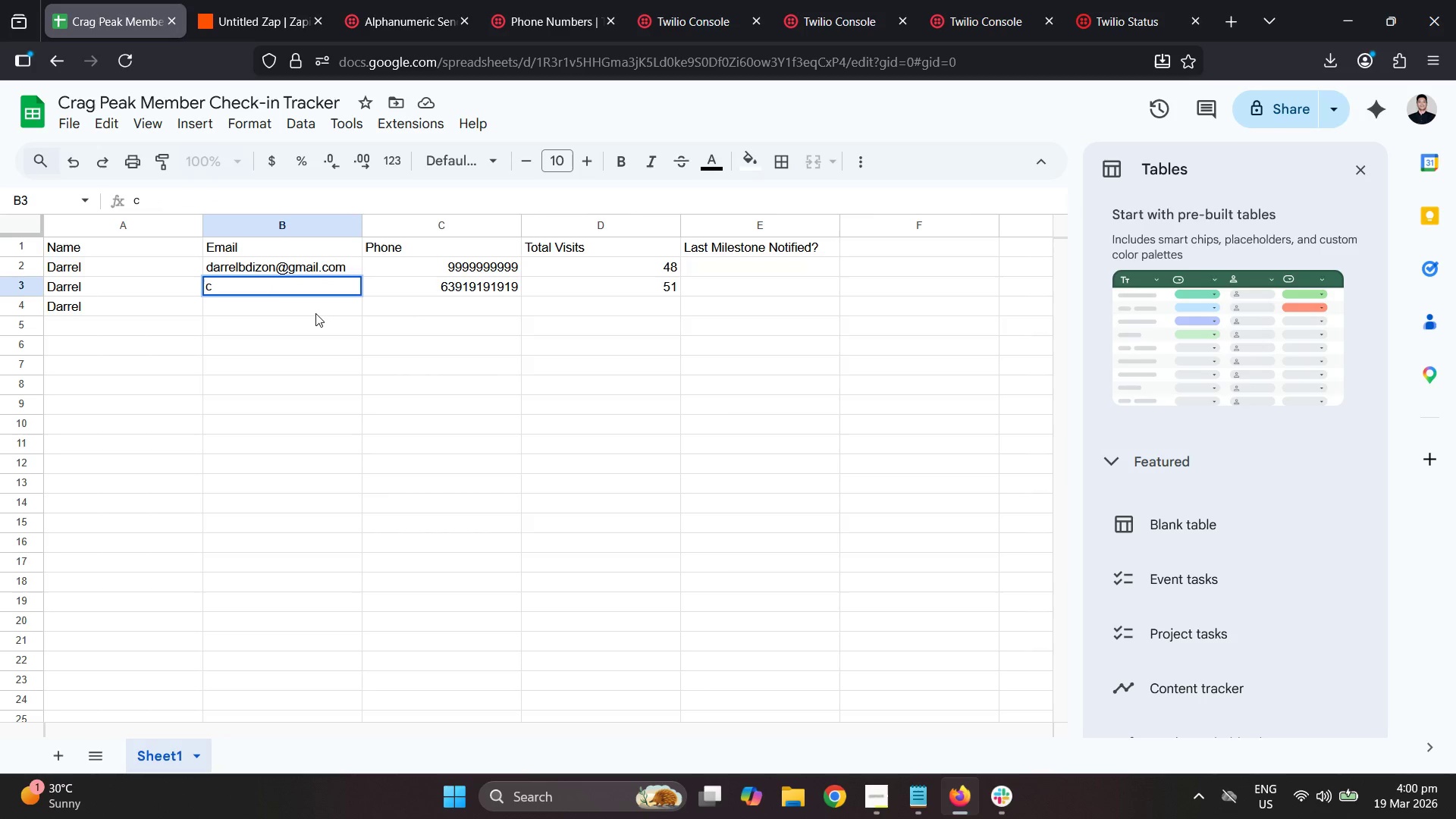 
key(Escape)
 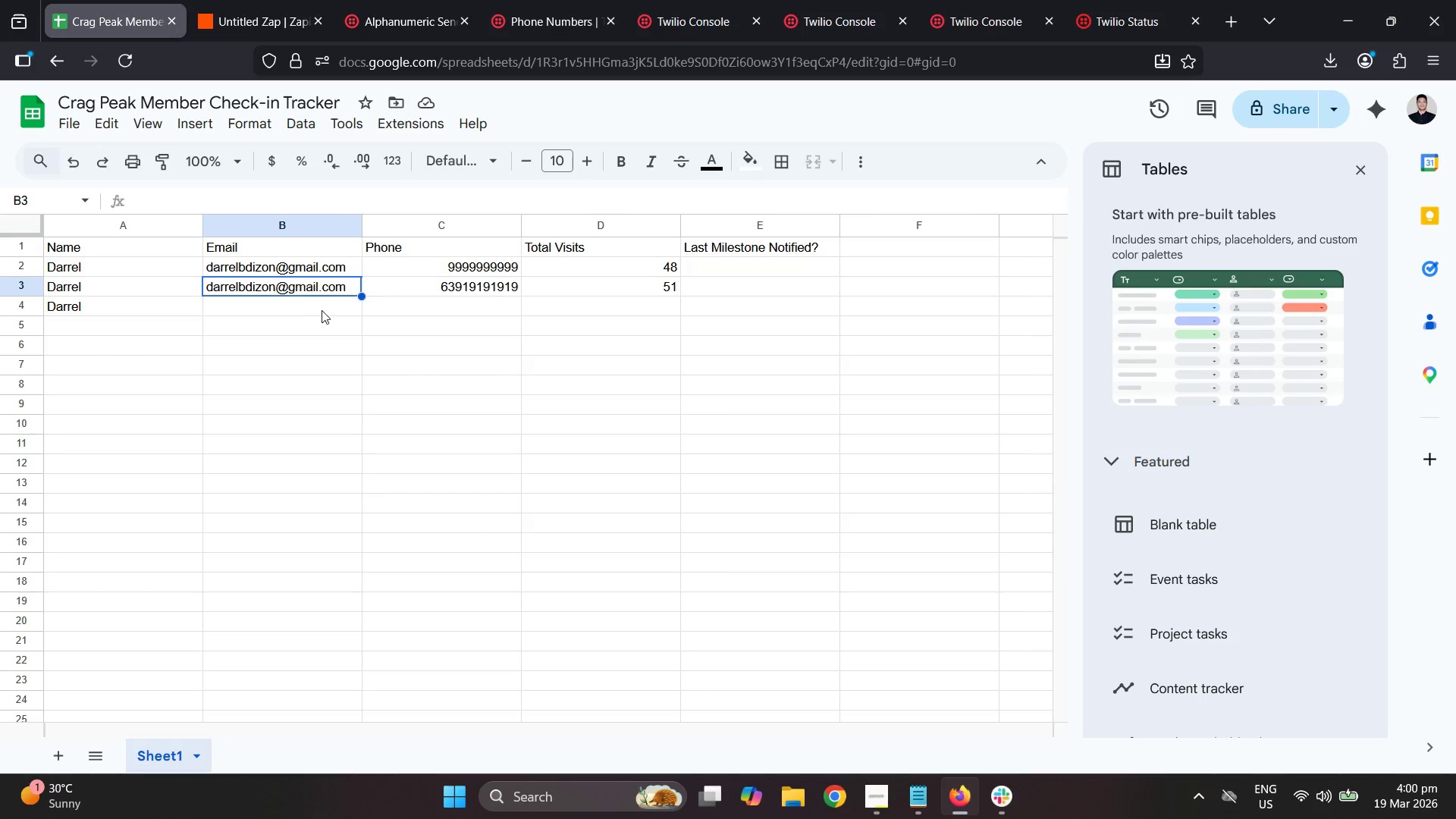 
key(Control+C)
 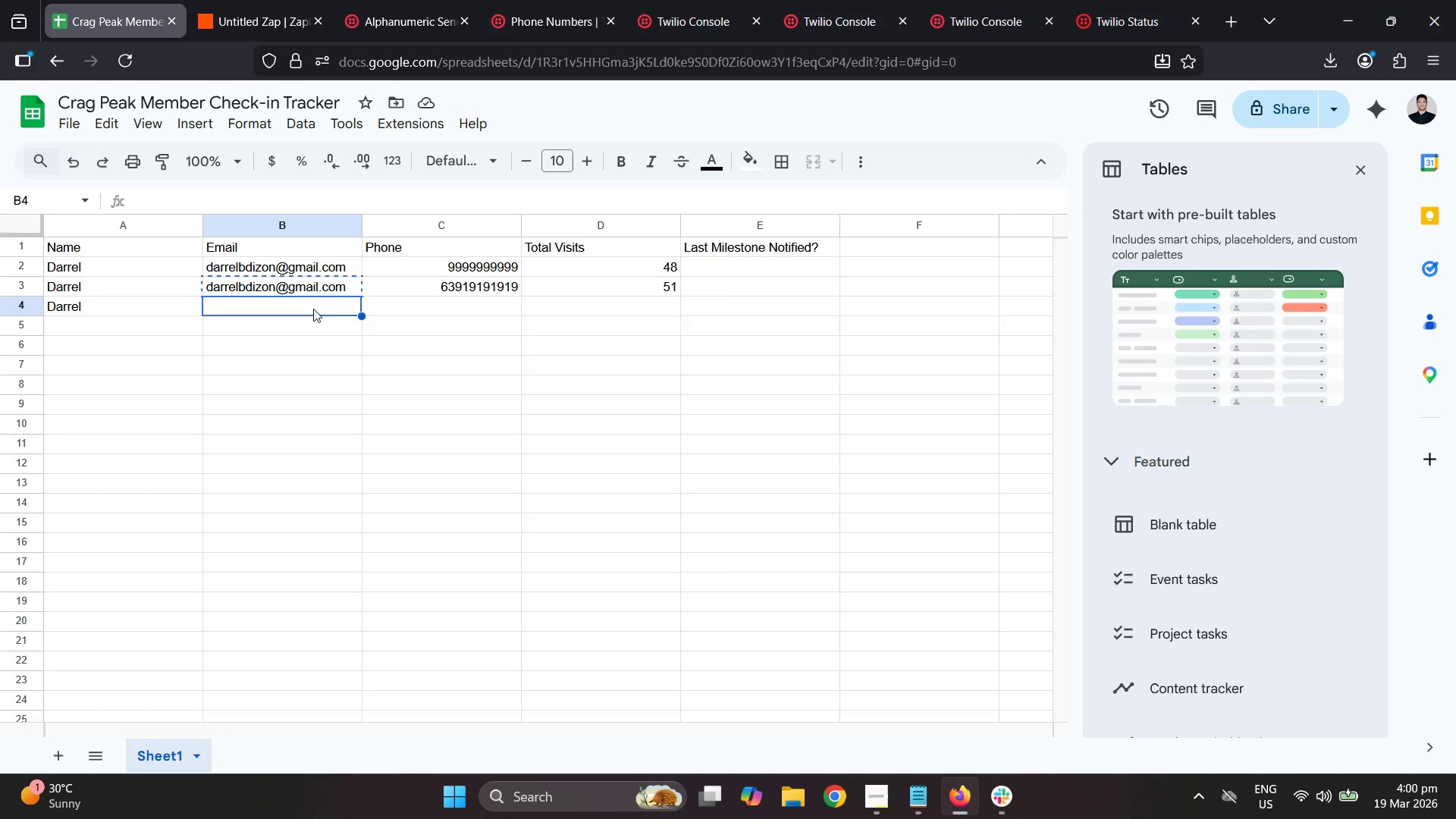 
hold_key(key=ControlLeft, duration=1.5)
 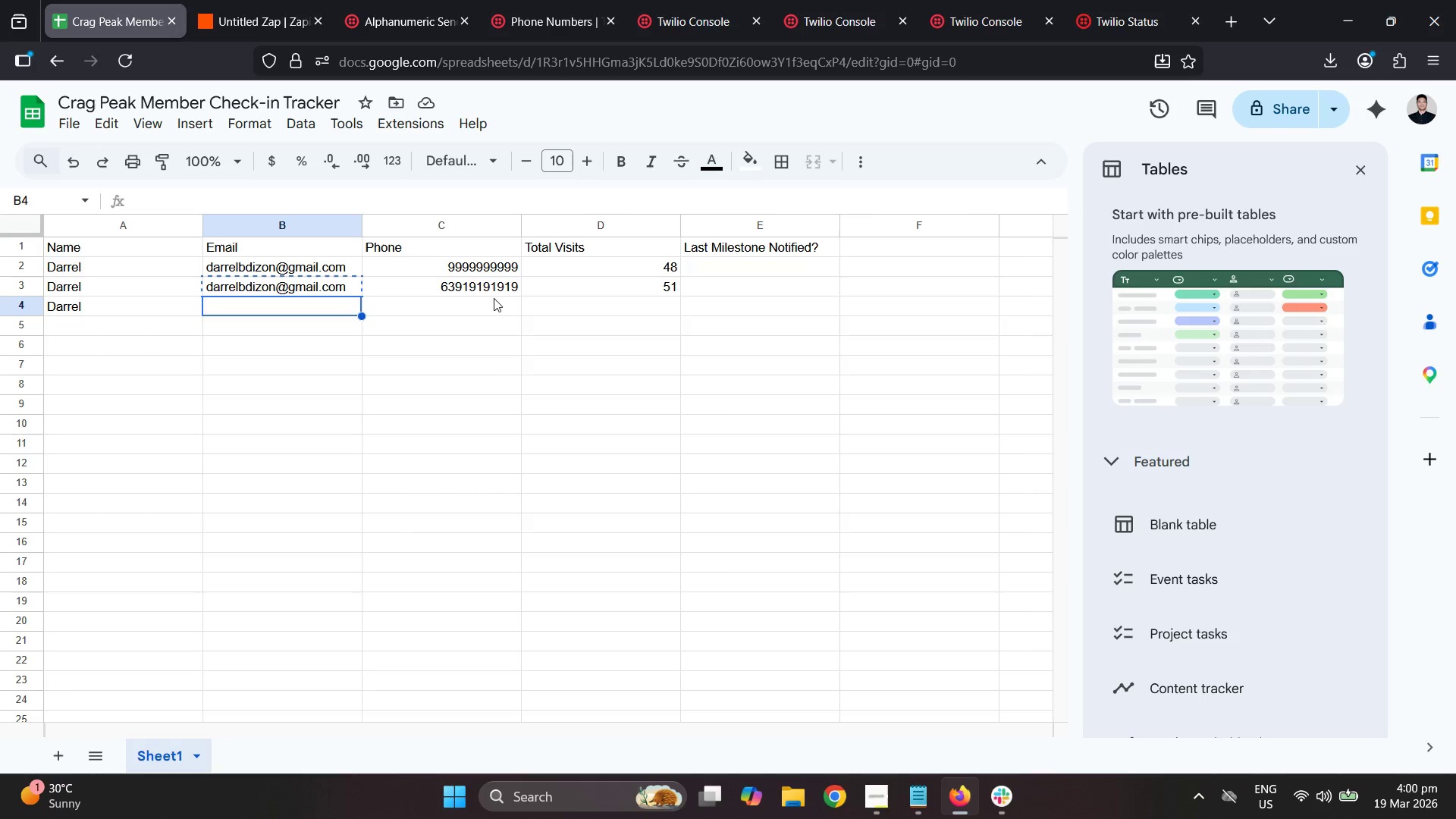 
key(Control+V)
 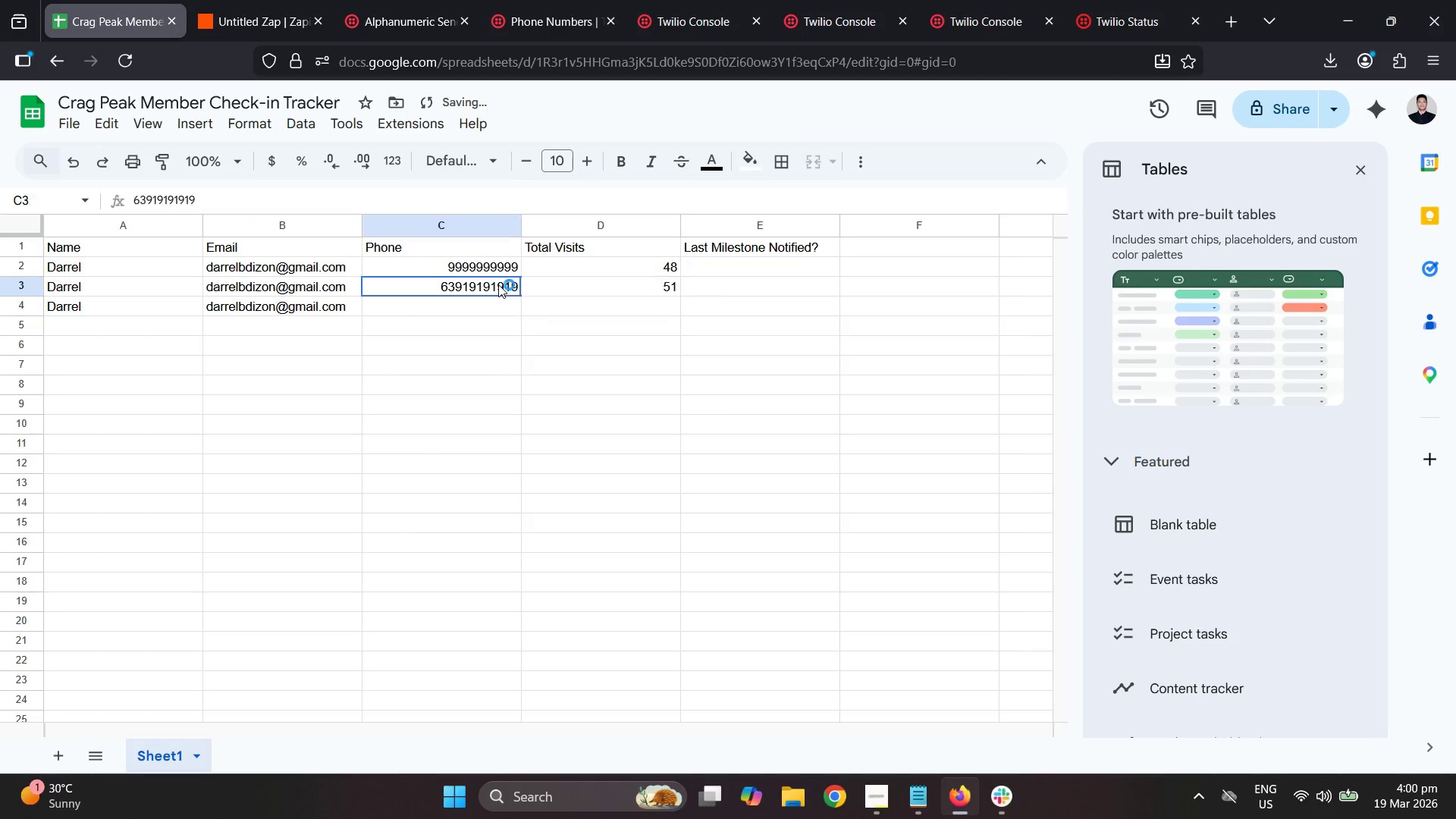 
key(Control+C)
 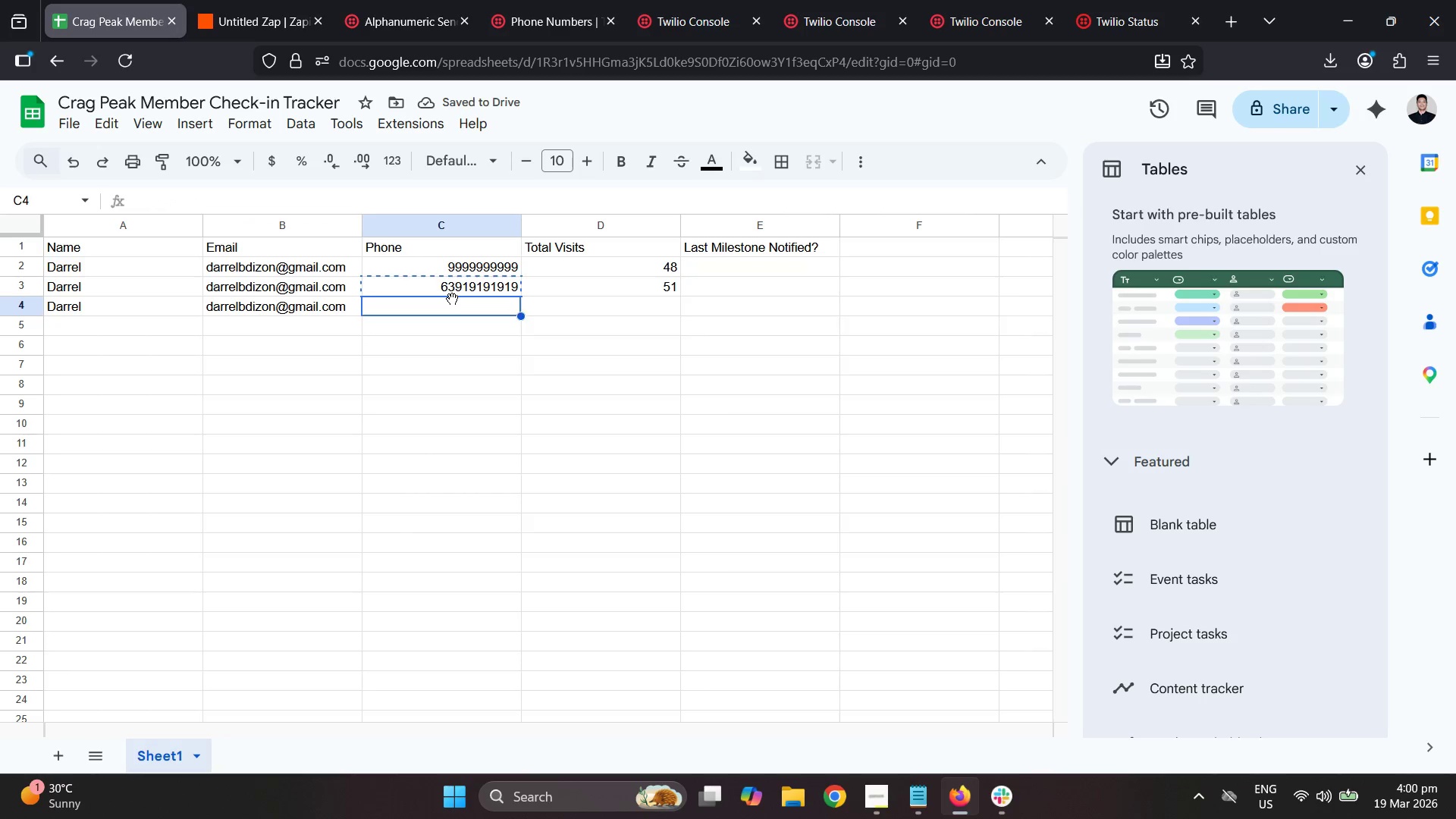 
key(Control+ControlLeft)
 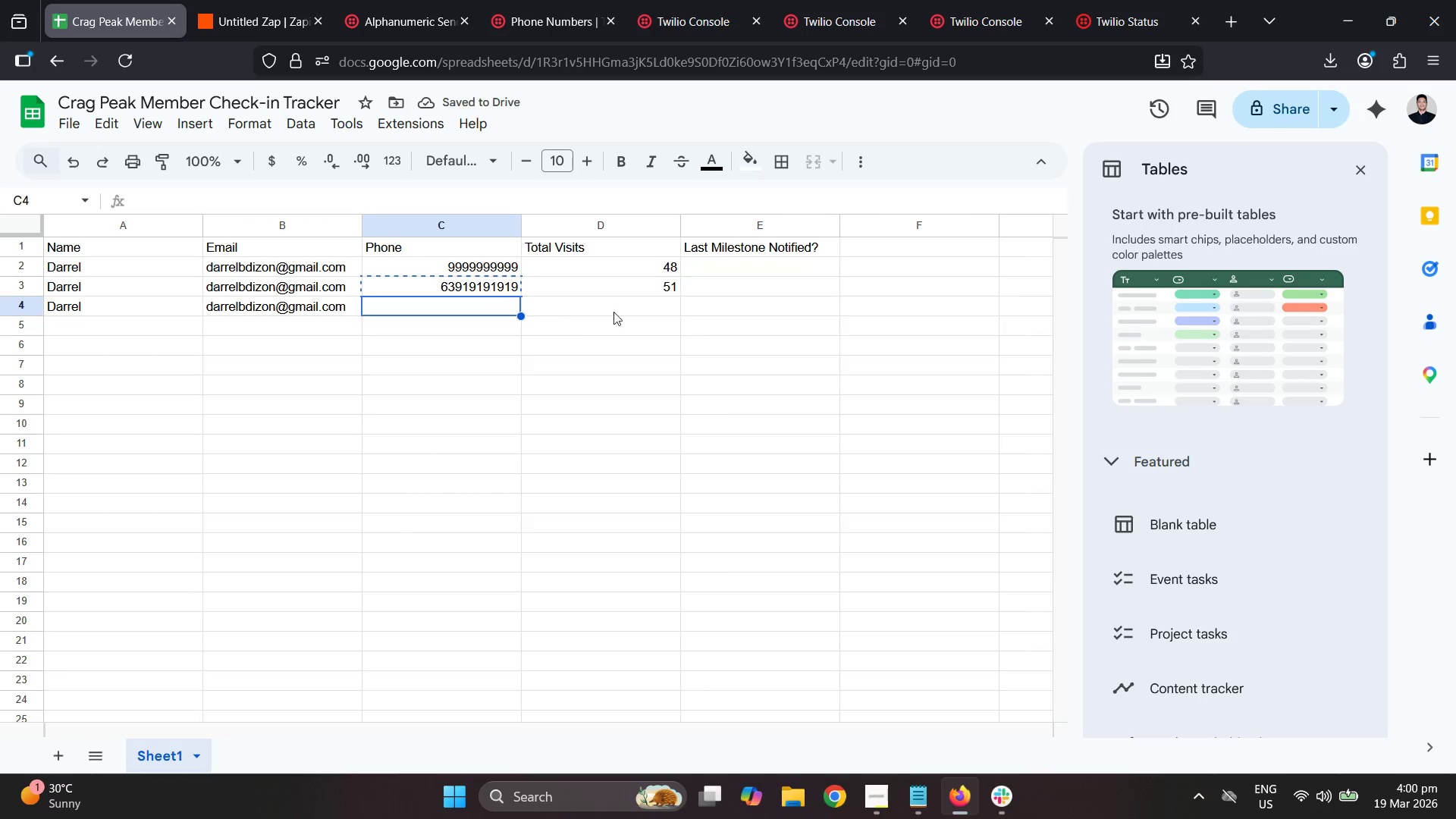 
key(Control+V)
 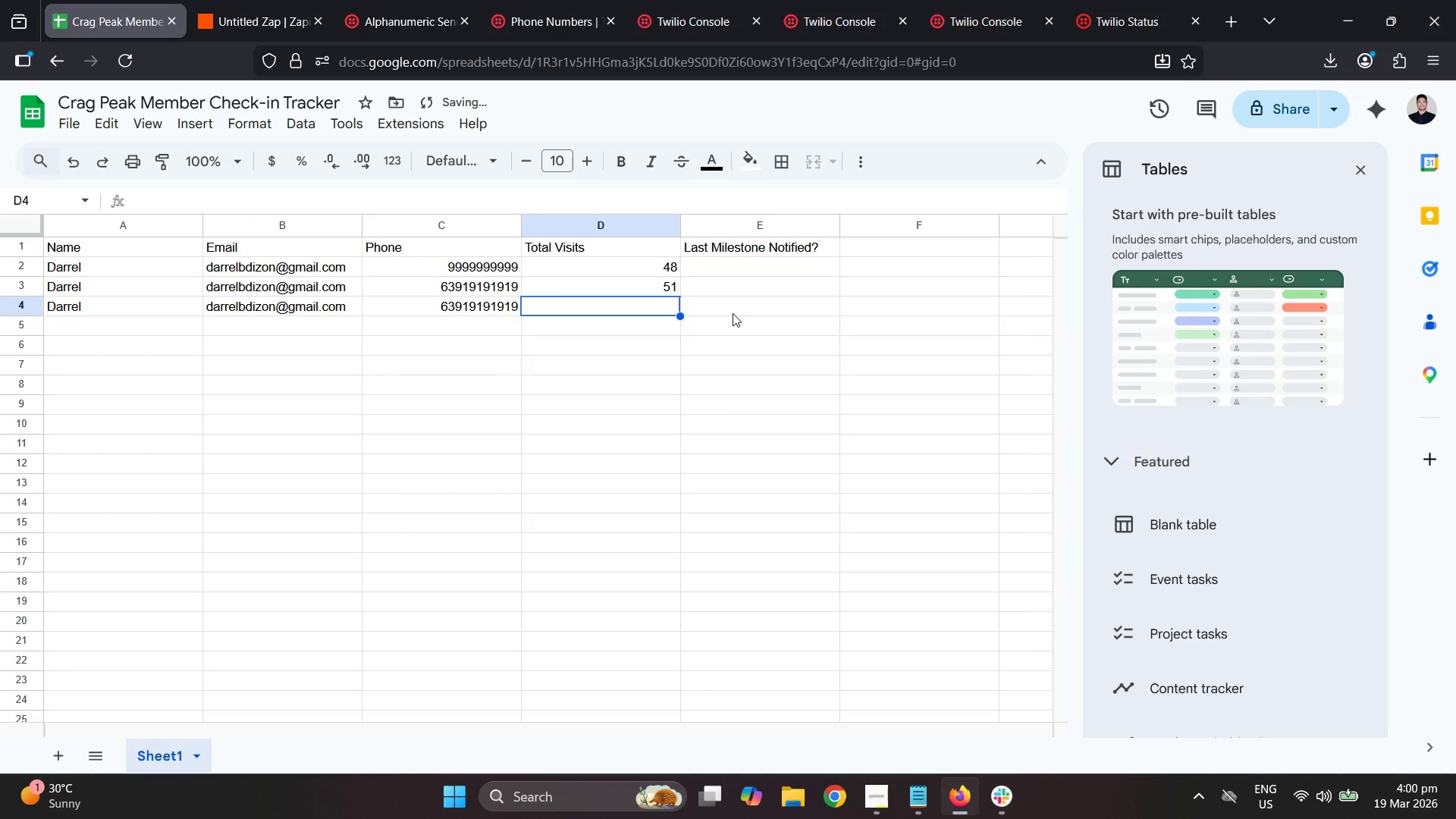 
type(100)
key(Tab)
 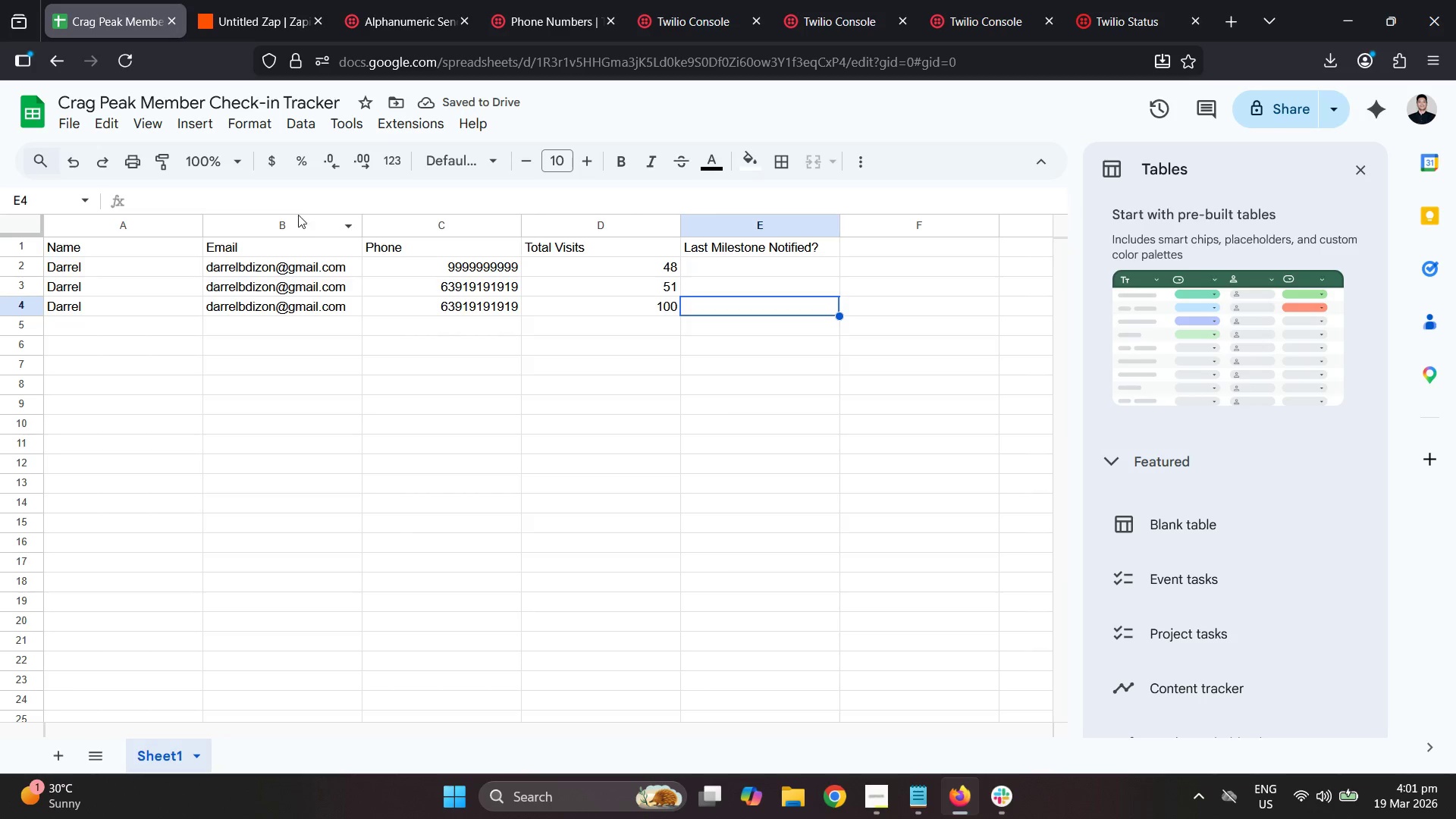 
left_click([246, 0])
 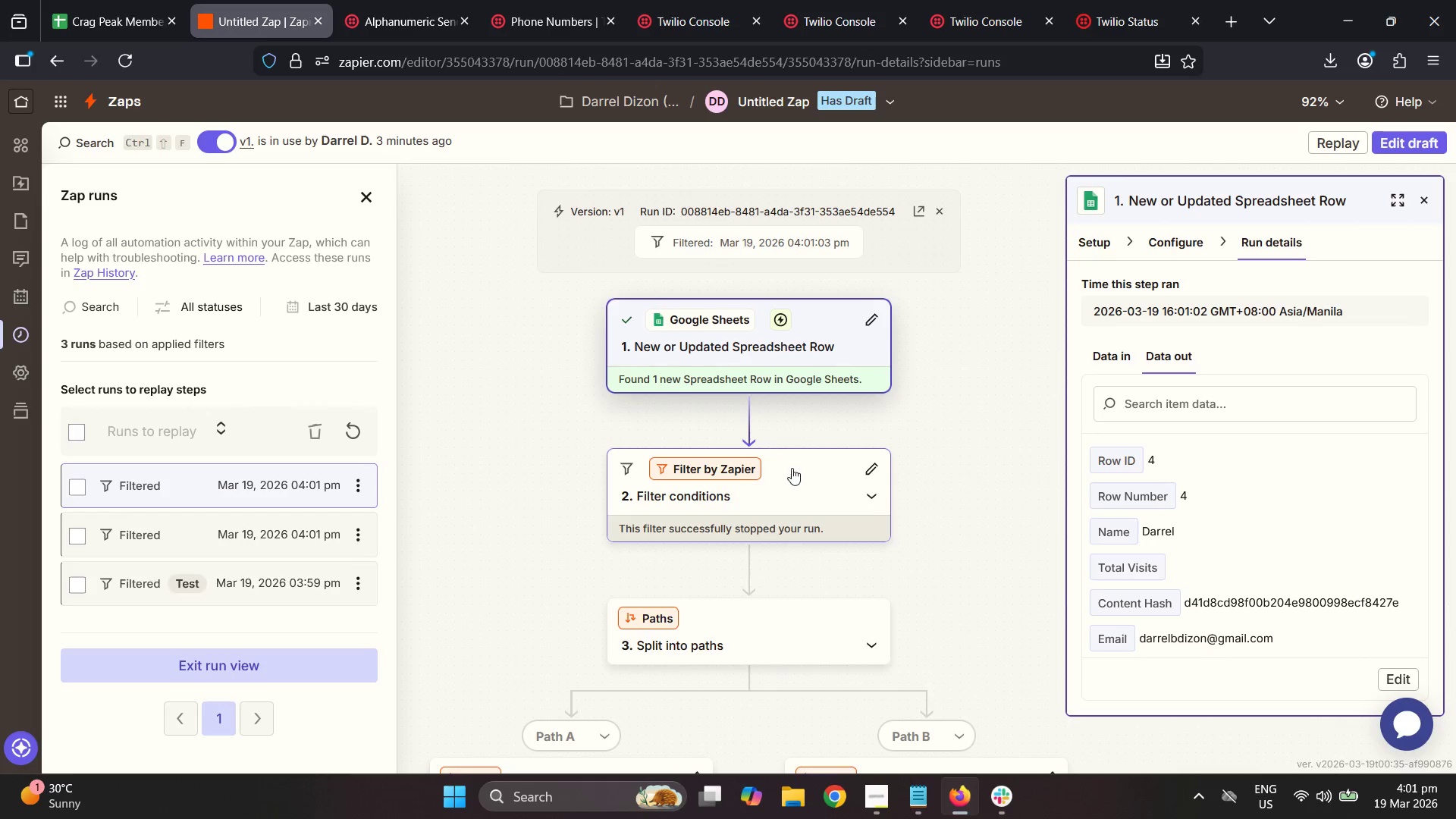 
wait(18.88)
 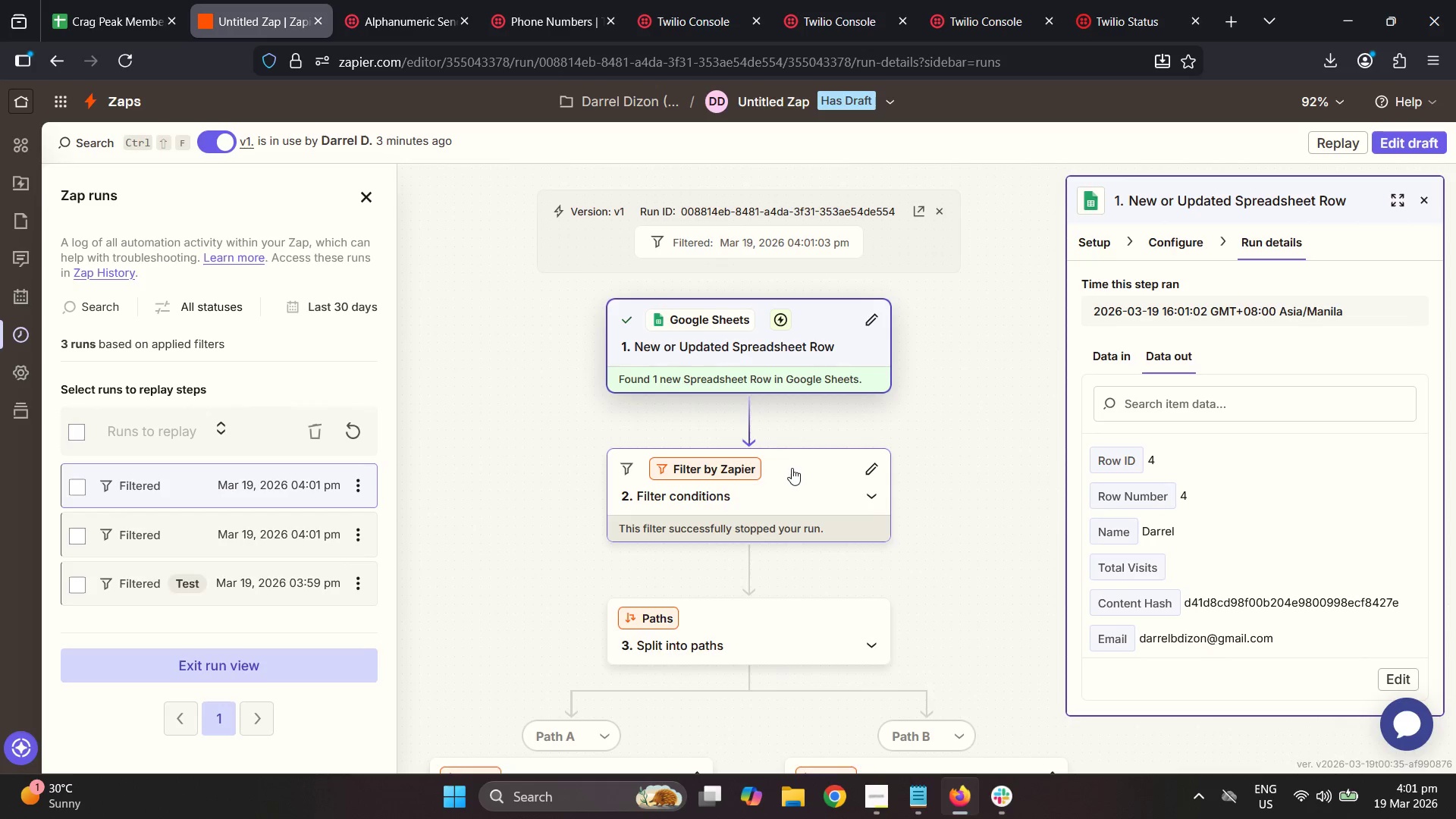 
scroll: coordinate [225, 572], scroll_direction: down, amount: 1.0
 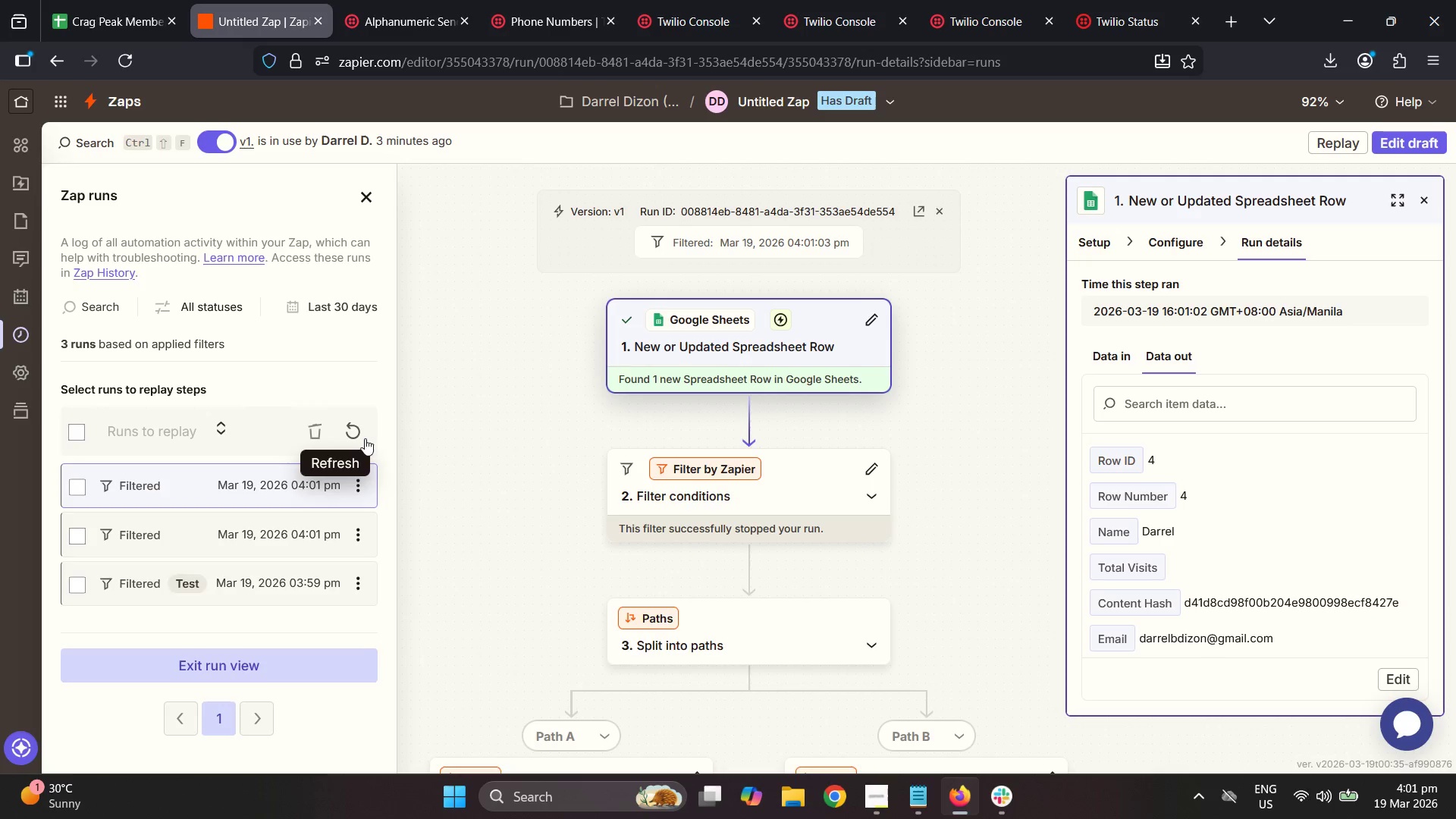 
left_click([268, 486])
 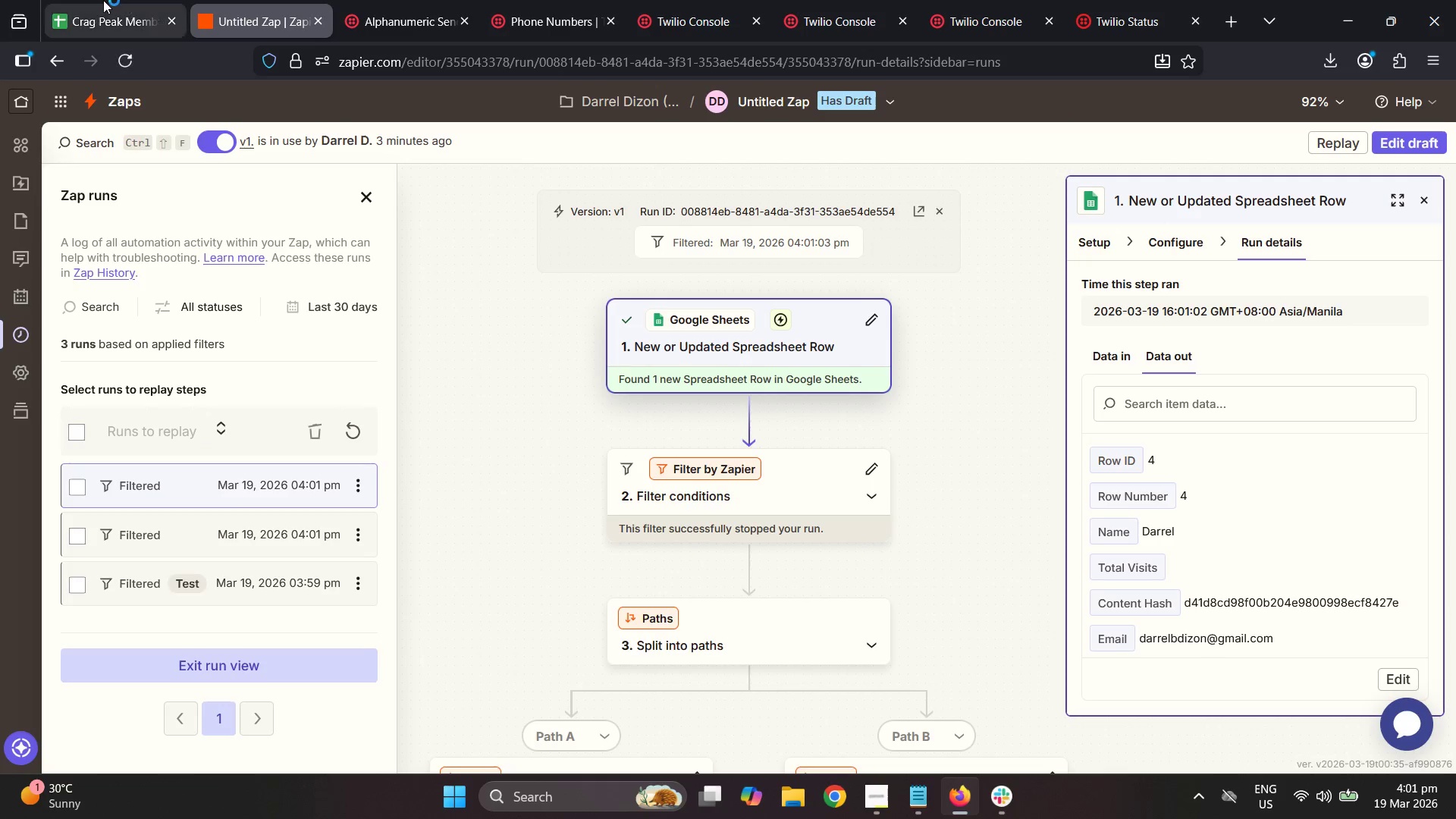 
scroll: coordinate [239, 569], scroll_direction: down, amount: 3.0
 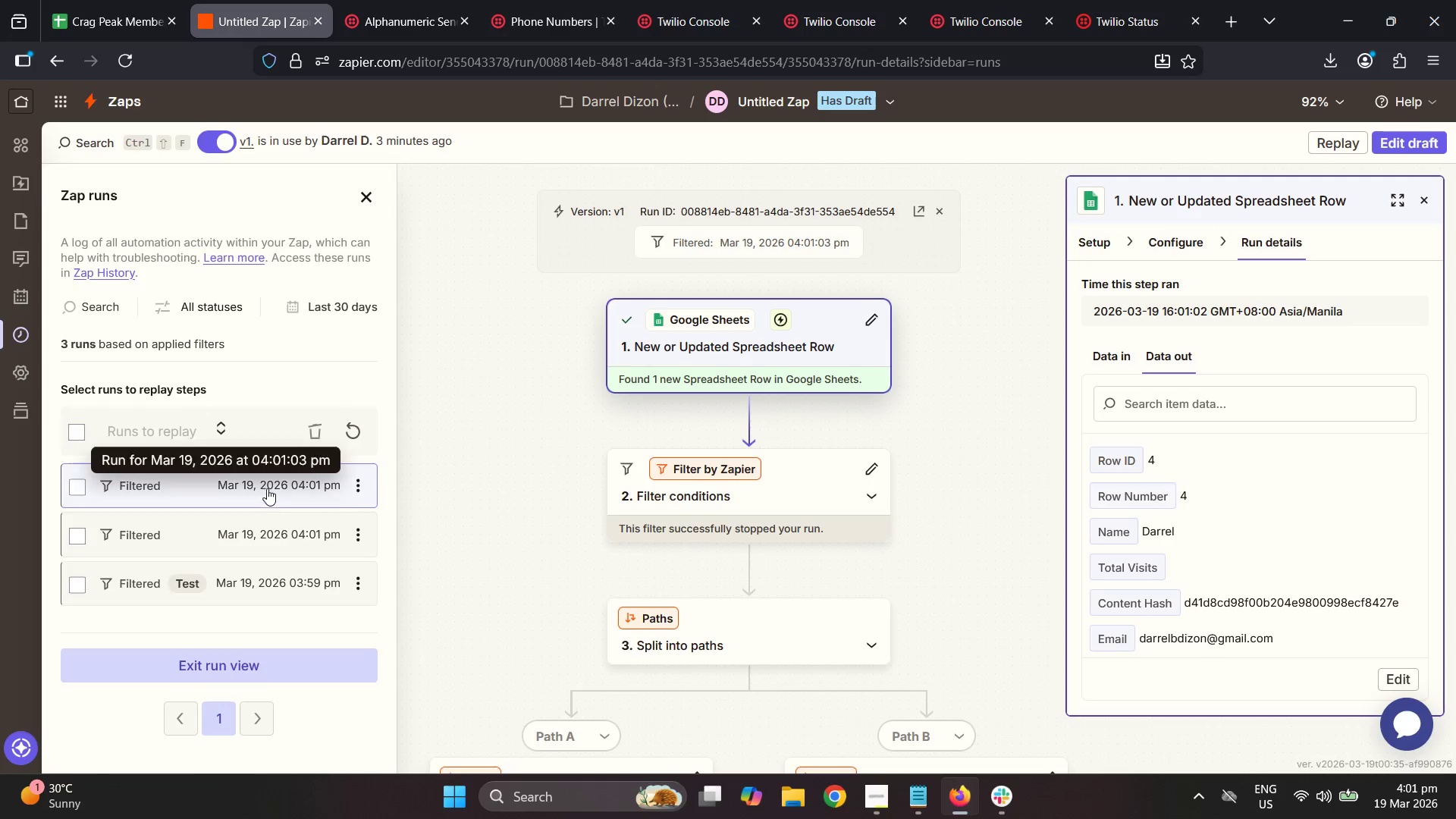 
left_click([103, 0])
 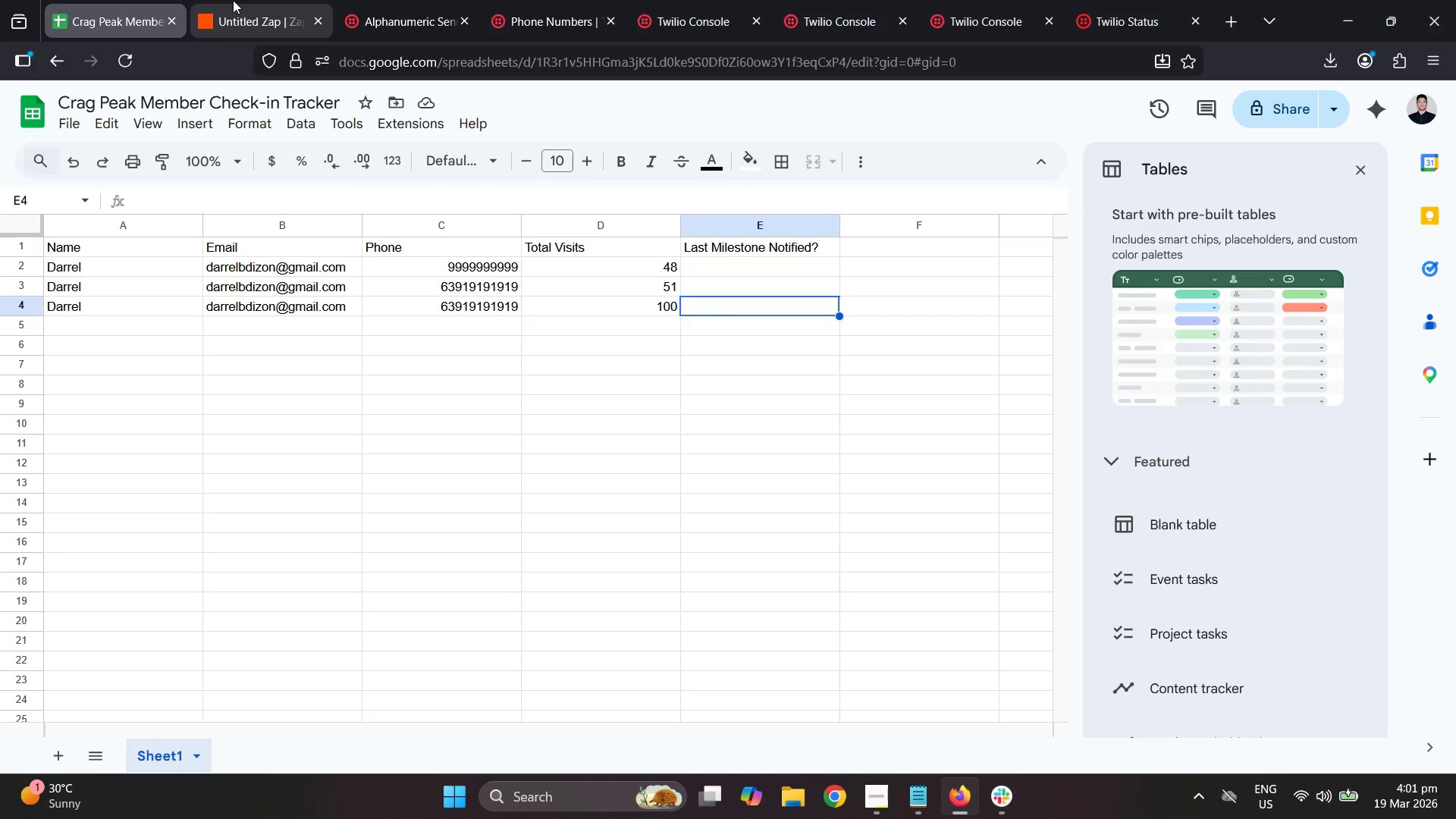 
left_click([233, 0])
 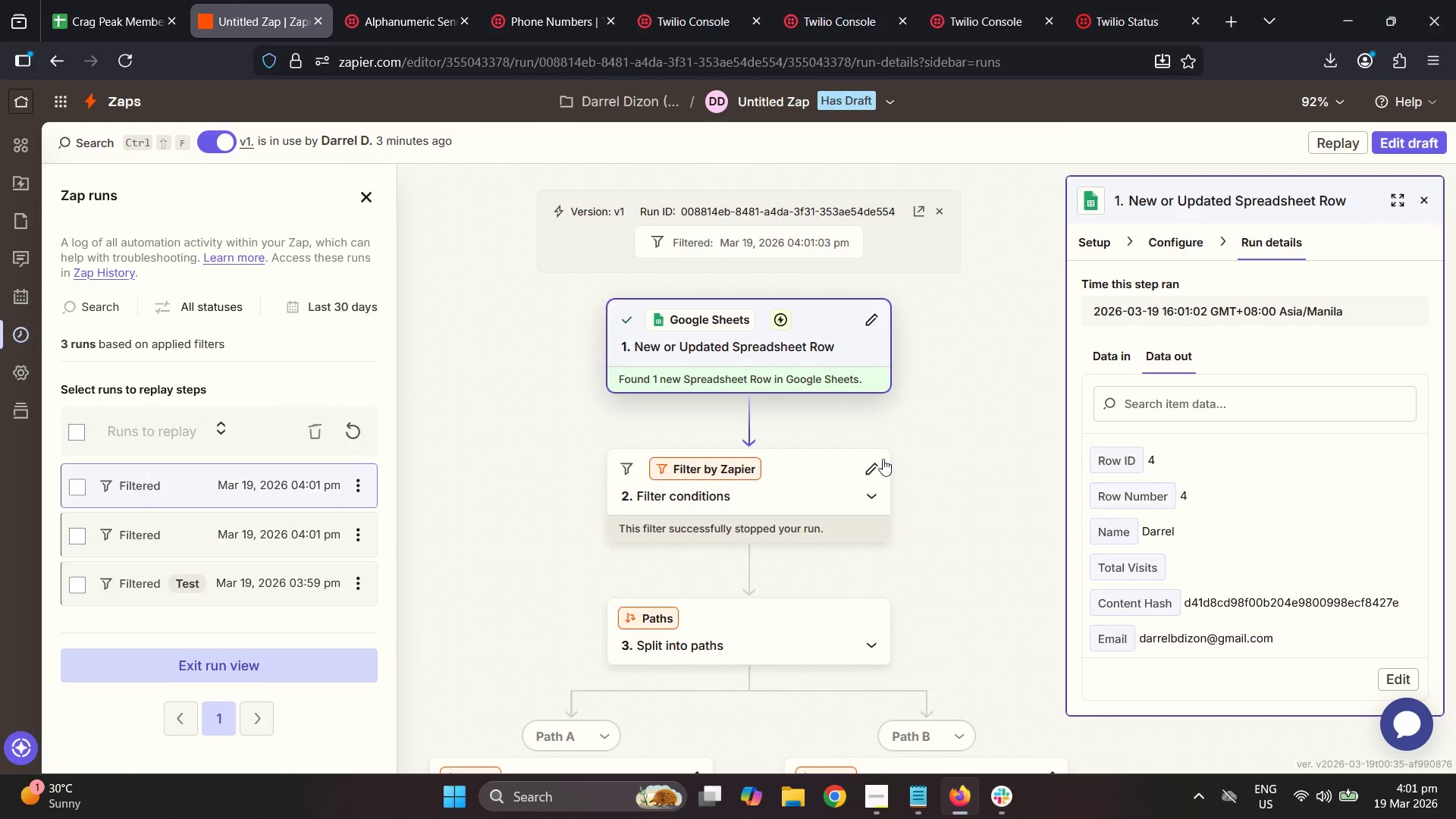 
mouse_move([882, 466])
 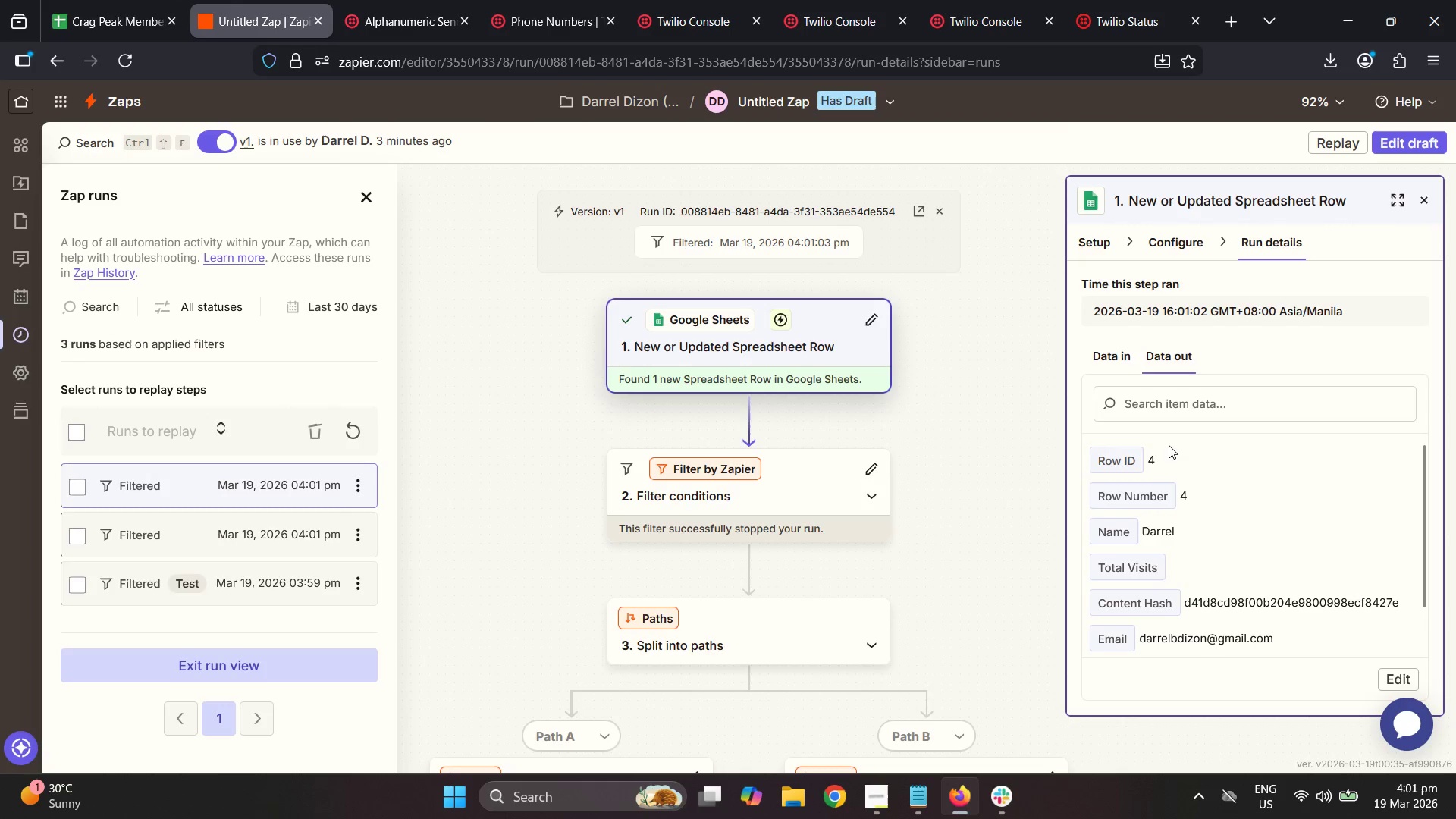 
scroll: coordinate [1169, 445], scroll_direction: down, amount: 2.0
 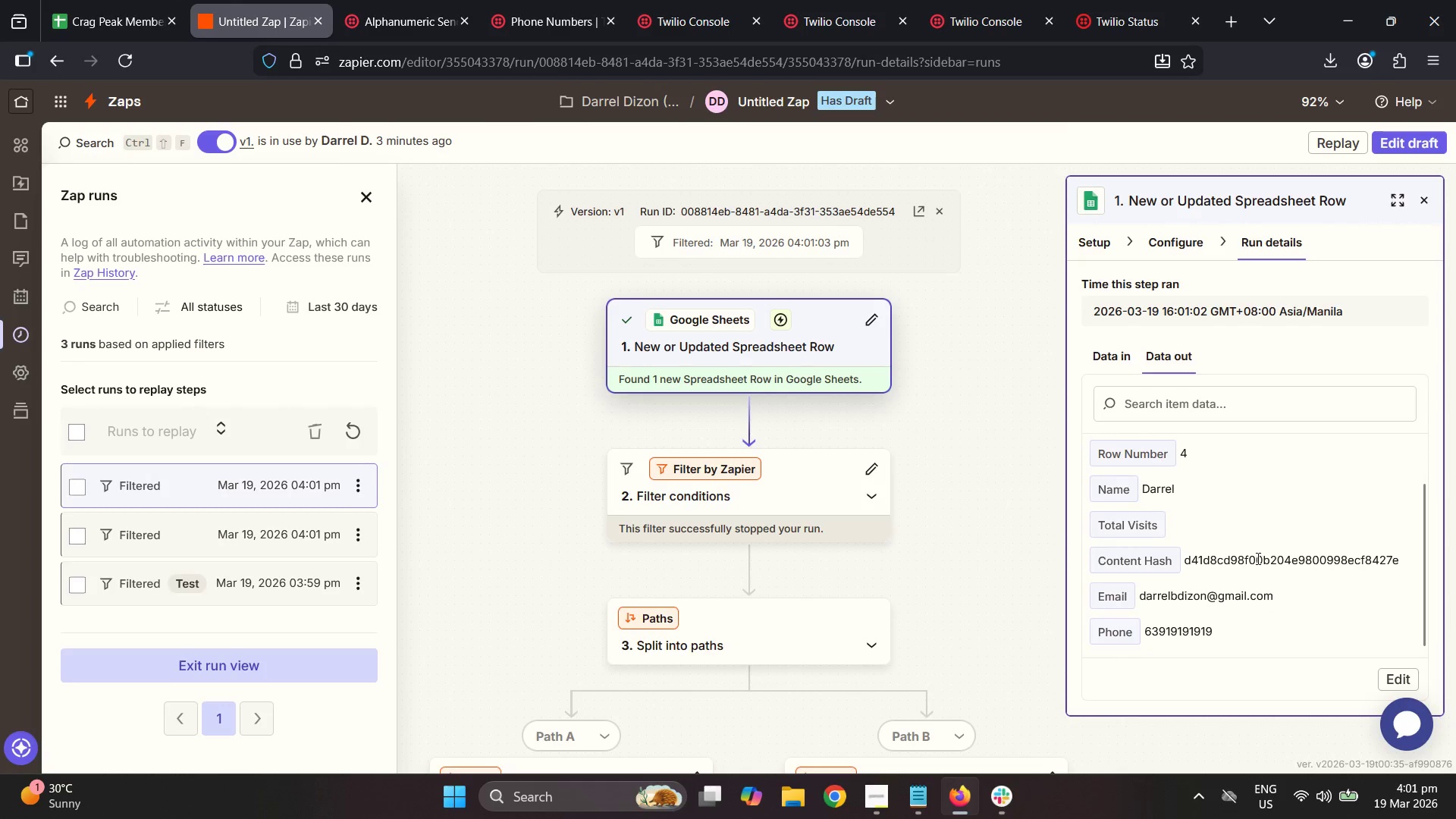 
scroll: coordinate [1256, 562], scroll_direction: up, amount: 2.0
 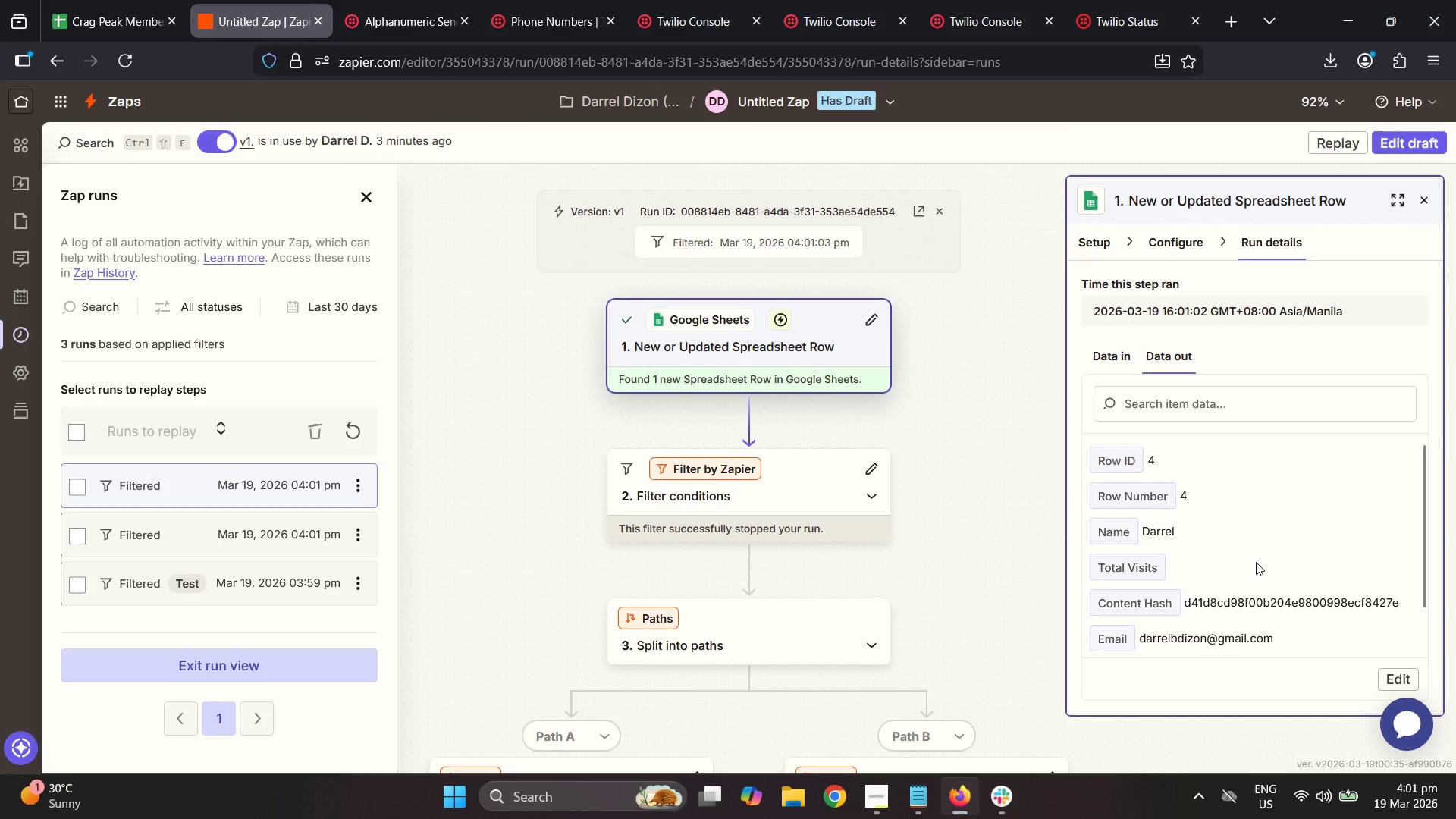 
scroll: coordinate [1256, 562], scroll_direction: down, amount: 5.0
 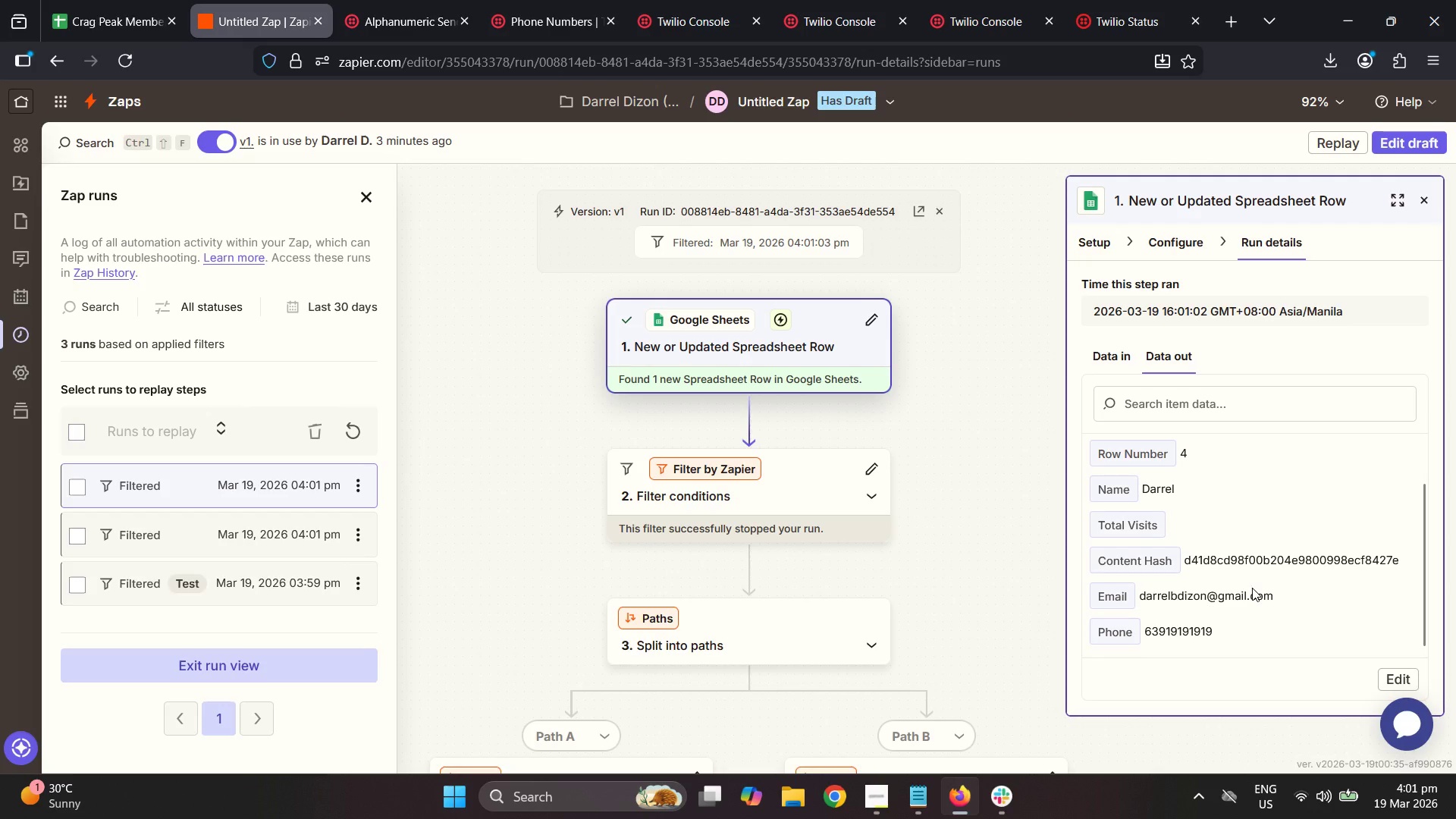 
scroll: coordinate [1252, 587], scroll_direction: up, amount: 3.0
 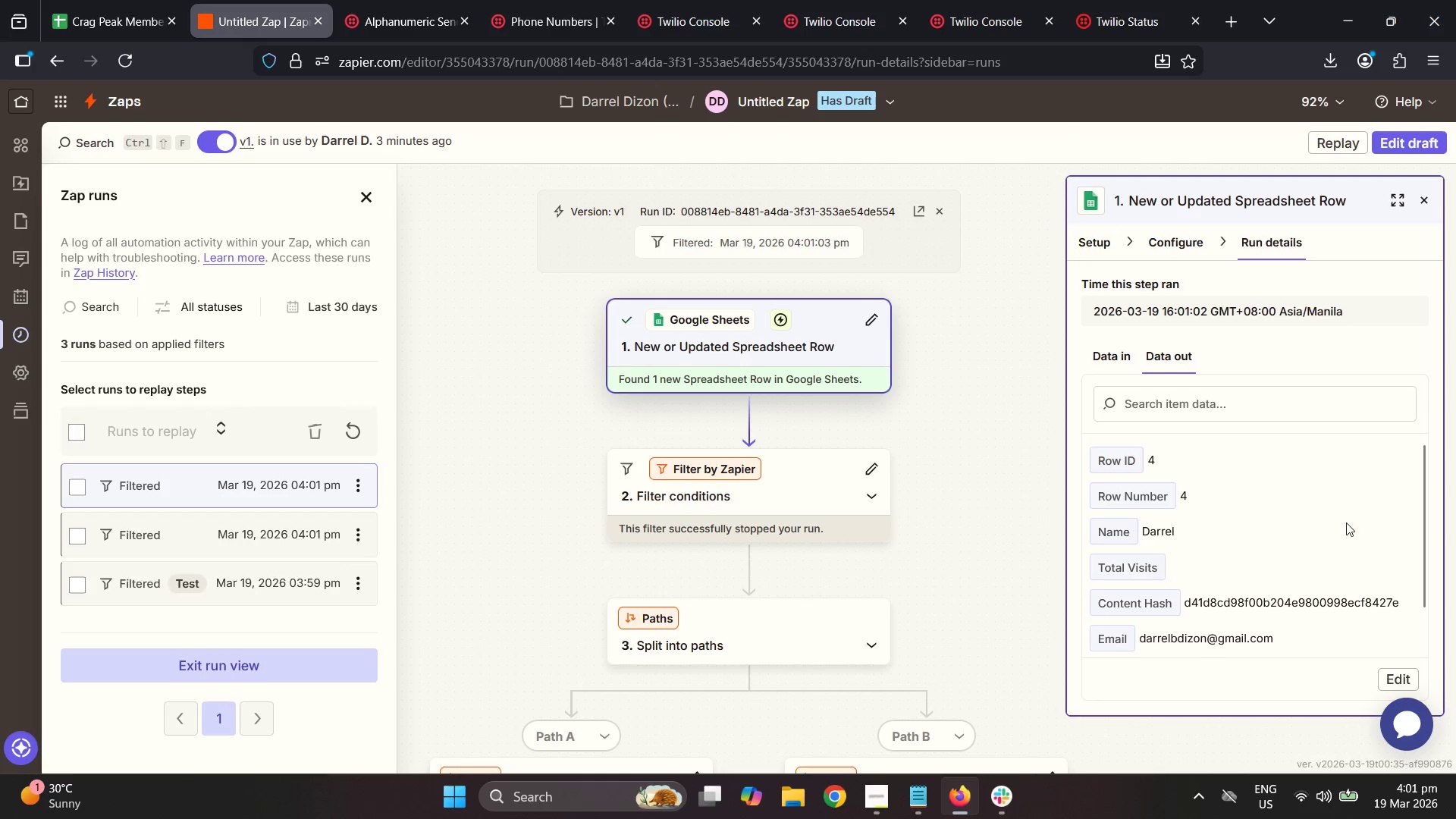 
scroll: coordinate [1346, 524], scroll_direction: down, amount: 2.0
 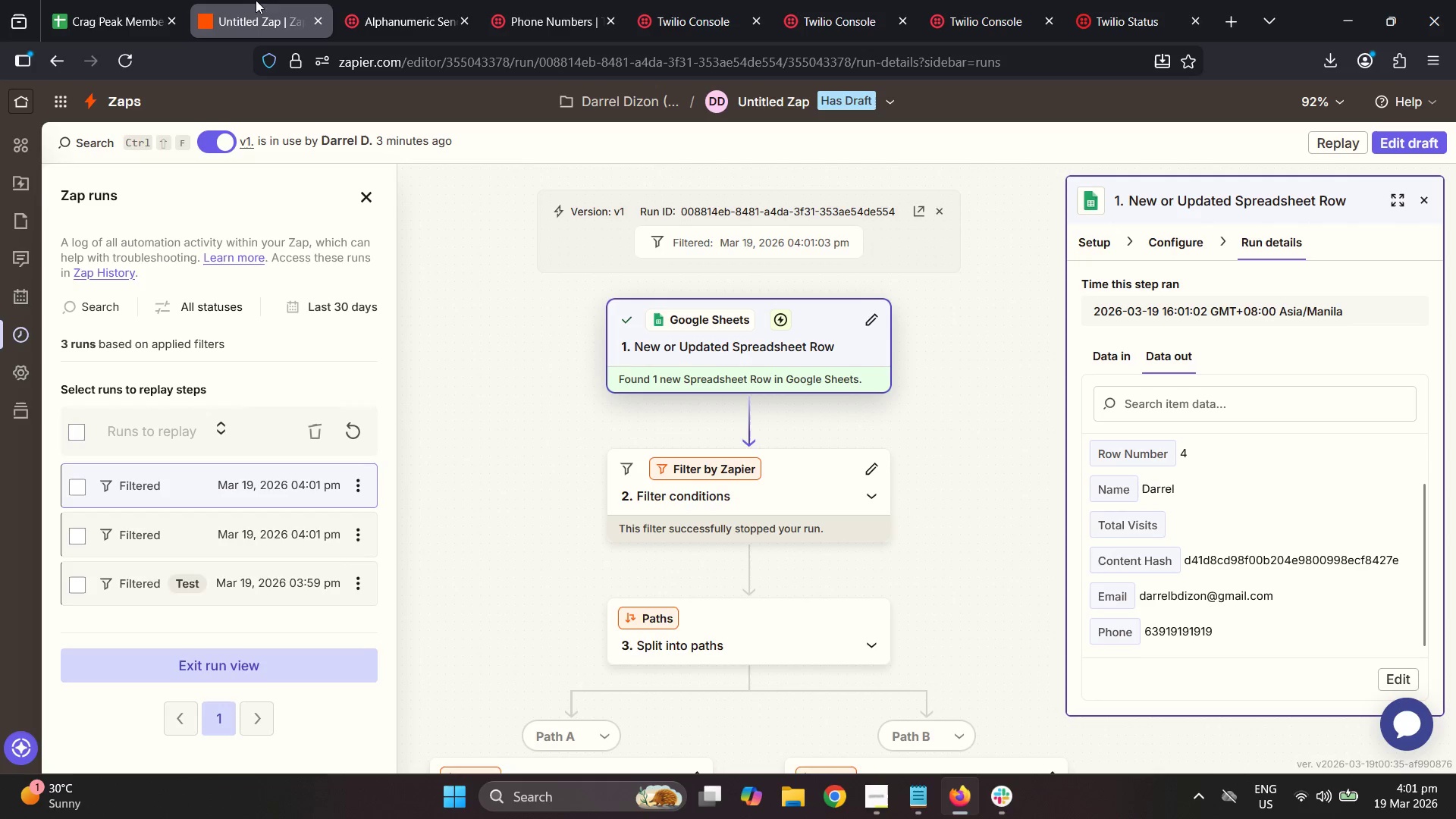 
left_click([135, 0])
 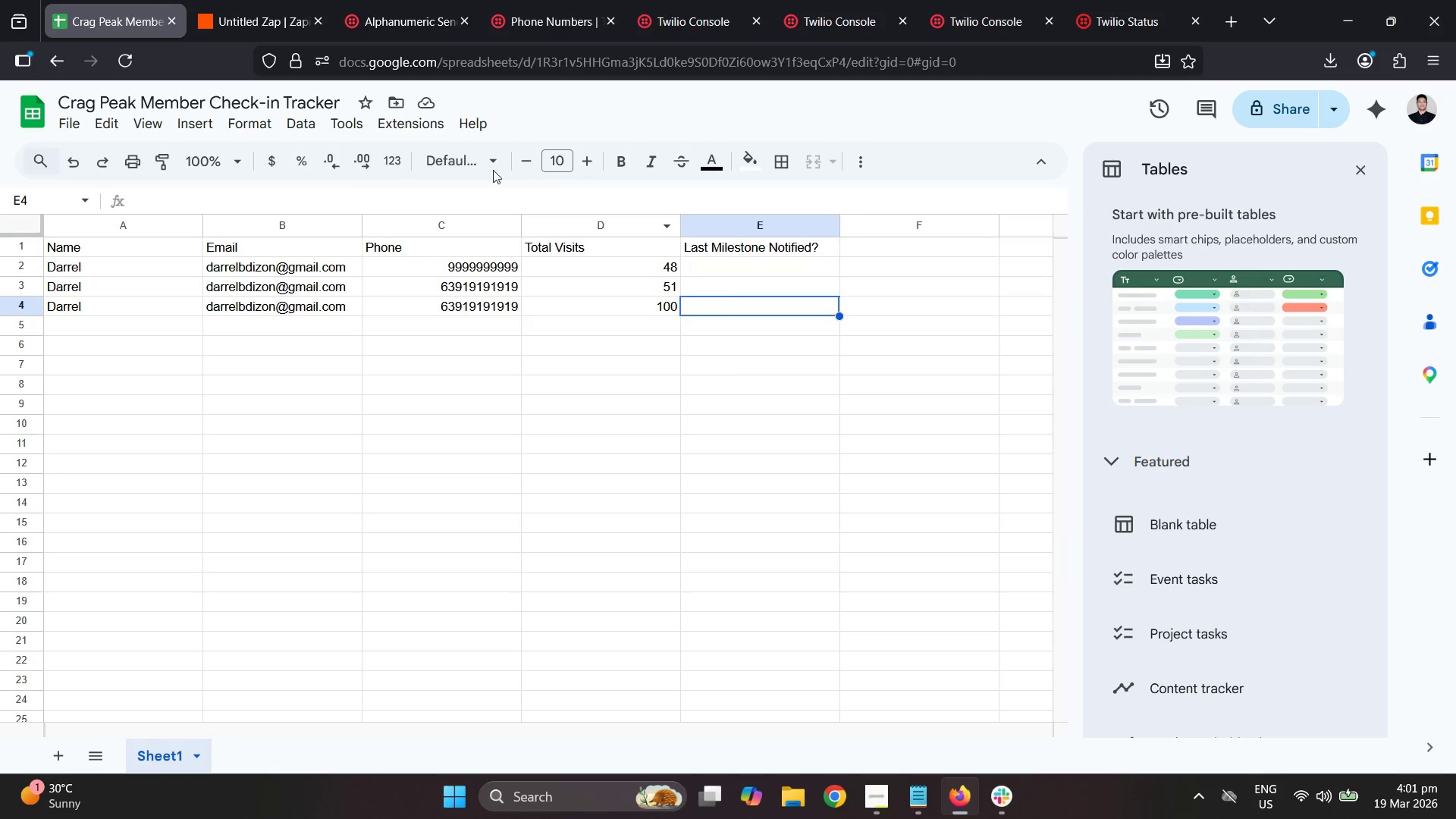 
left_click([228, 0])
 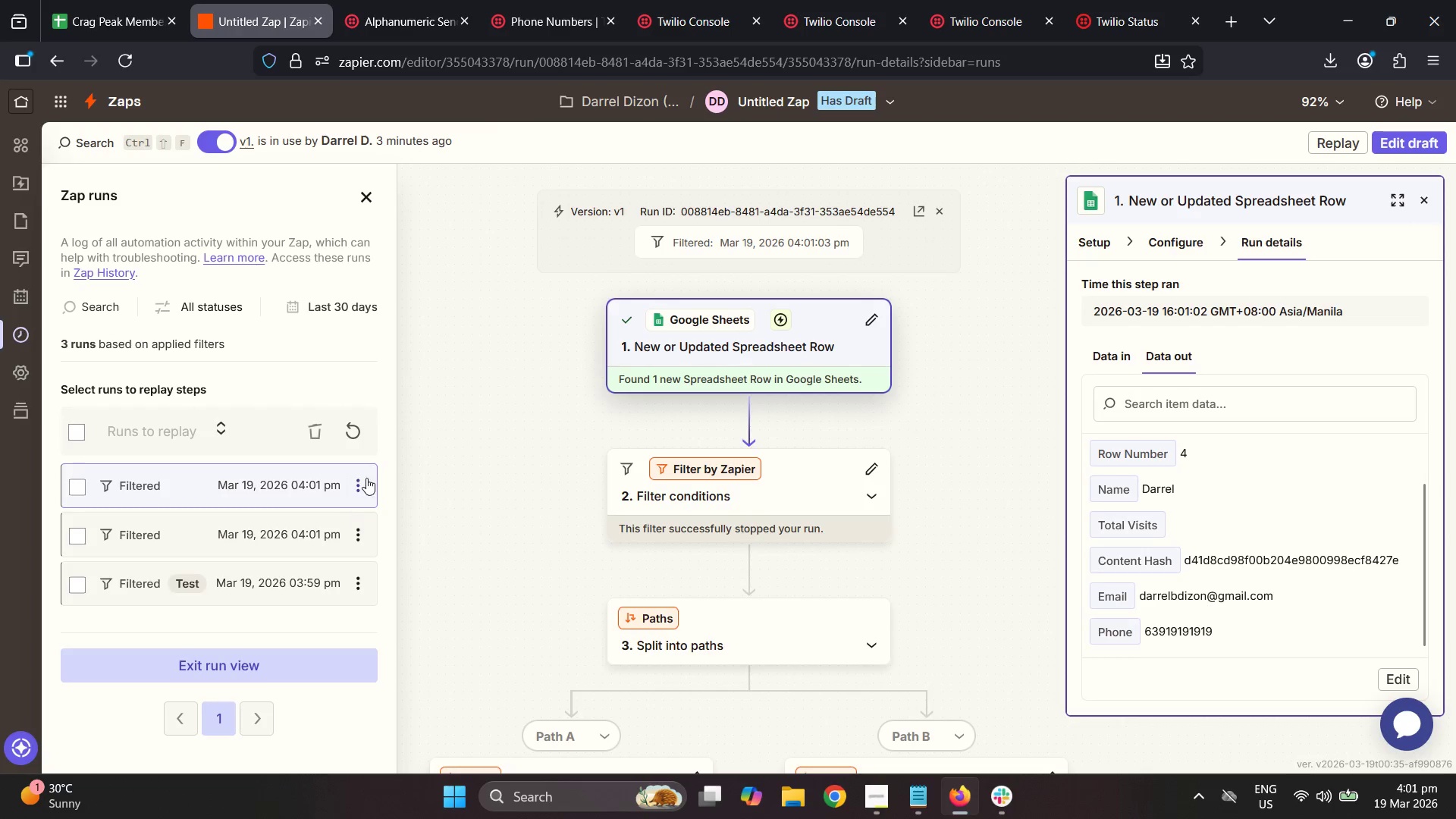 
left_click([352, 434])
 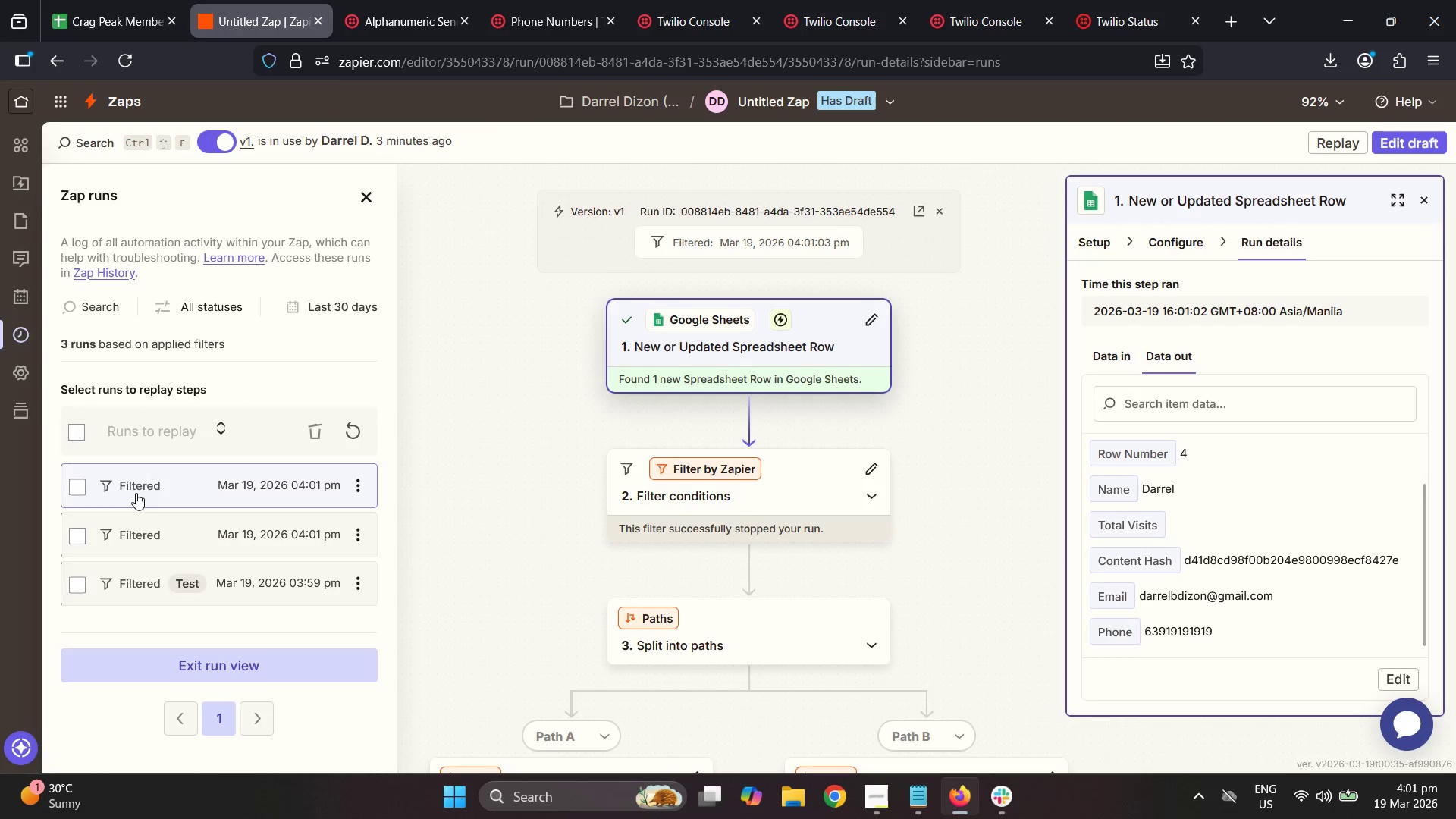 
left_click([172, 485])
 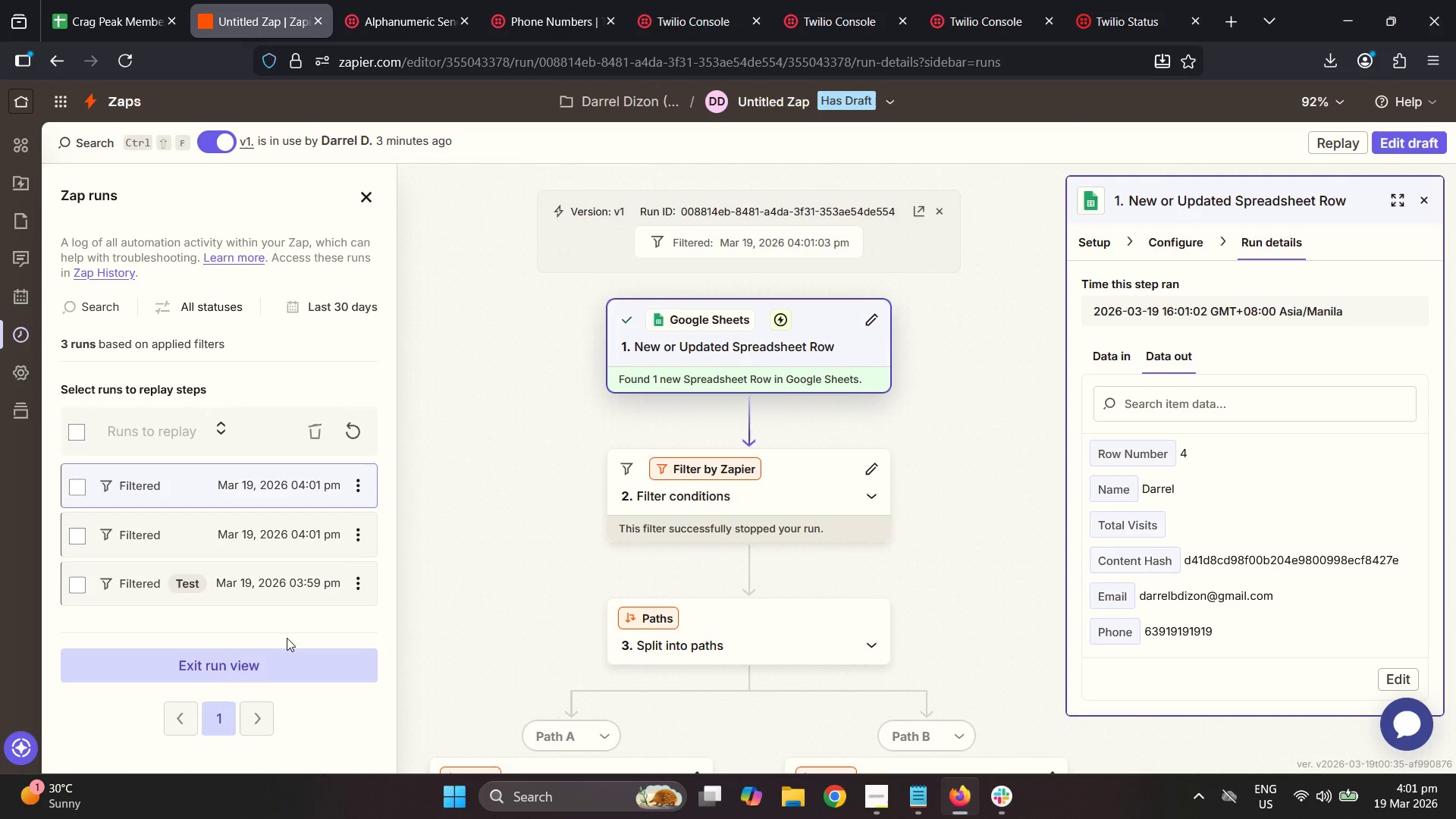 
left_click([249, 664])
 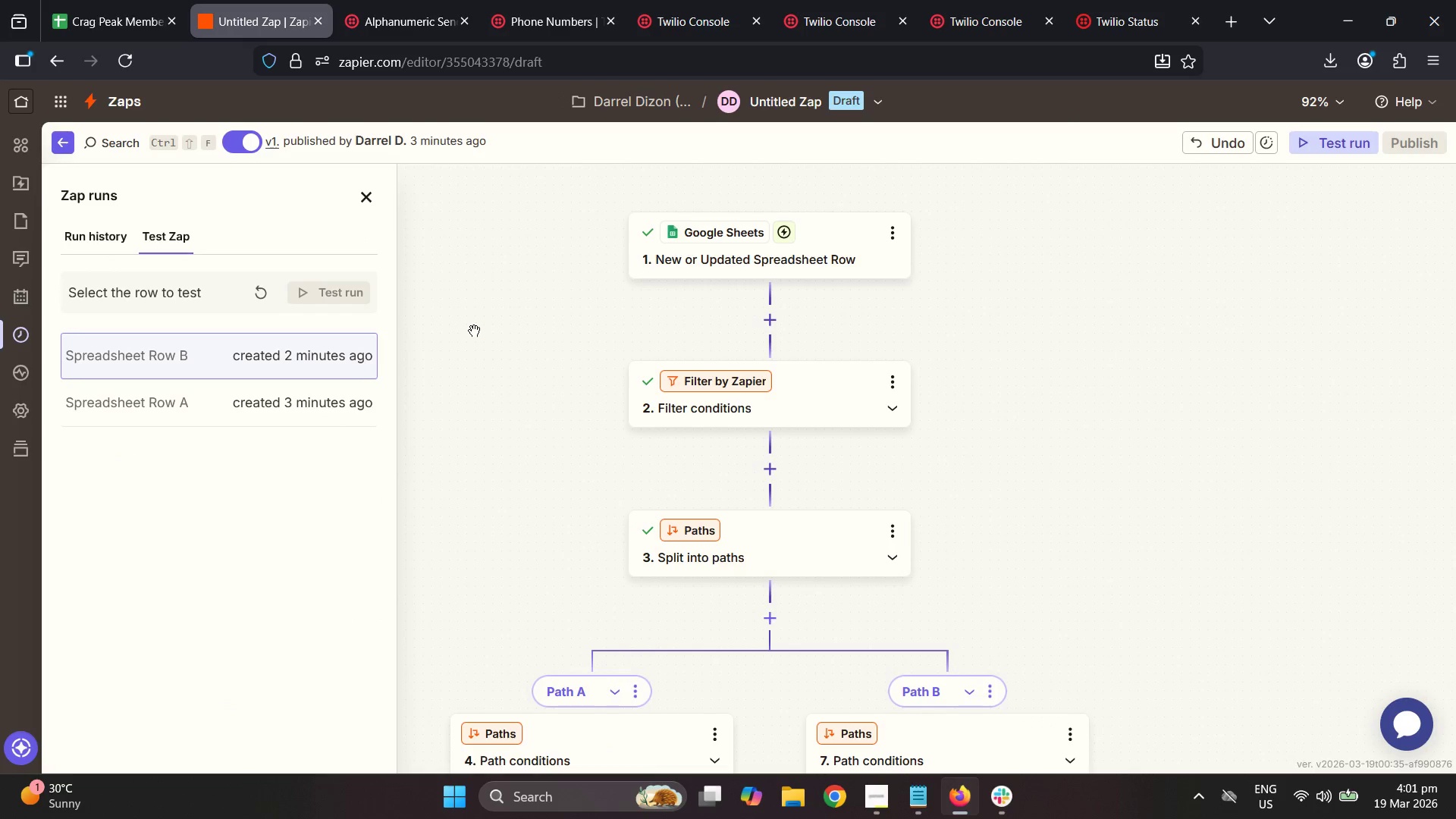 
wait(9.17)
 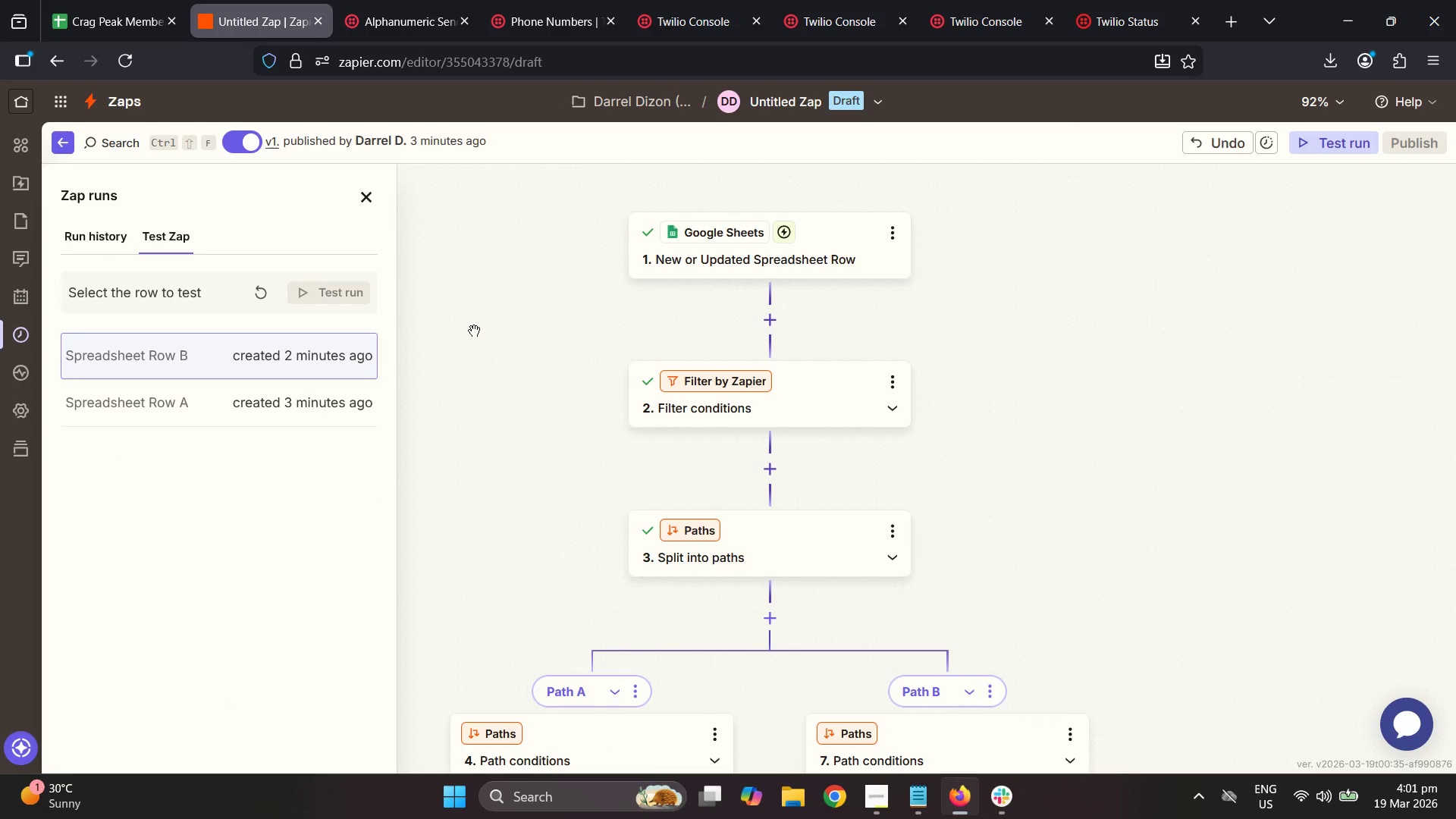 
scroll: coordinate [686, 513], scroll_direction: down, amount: 2.0
 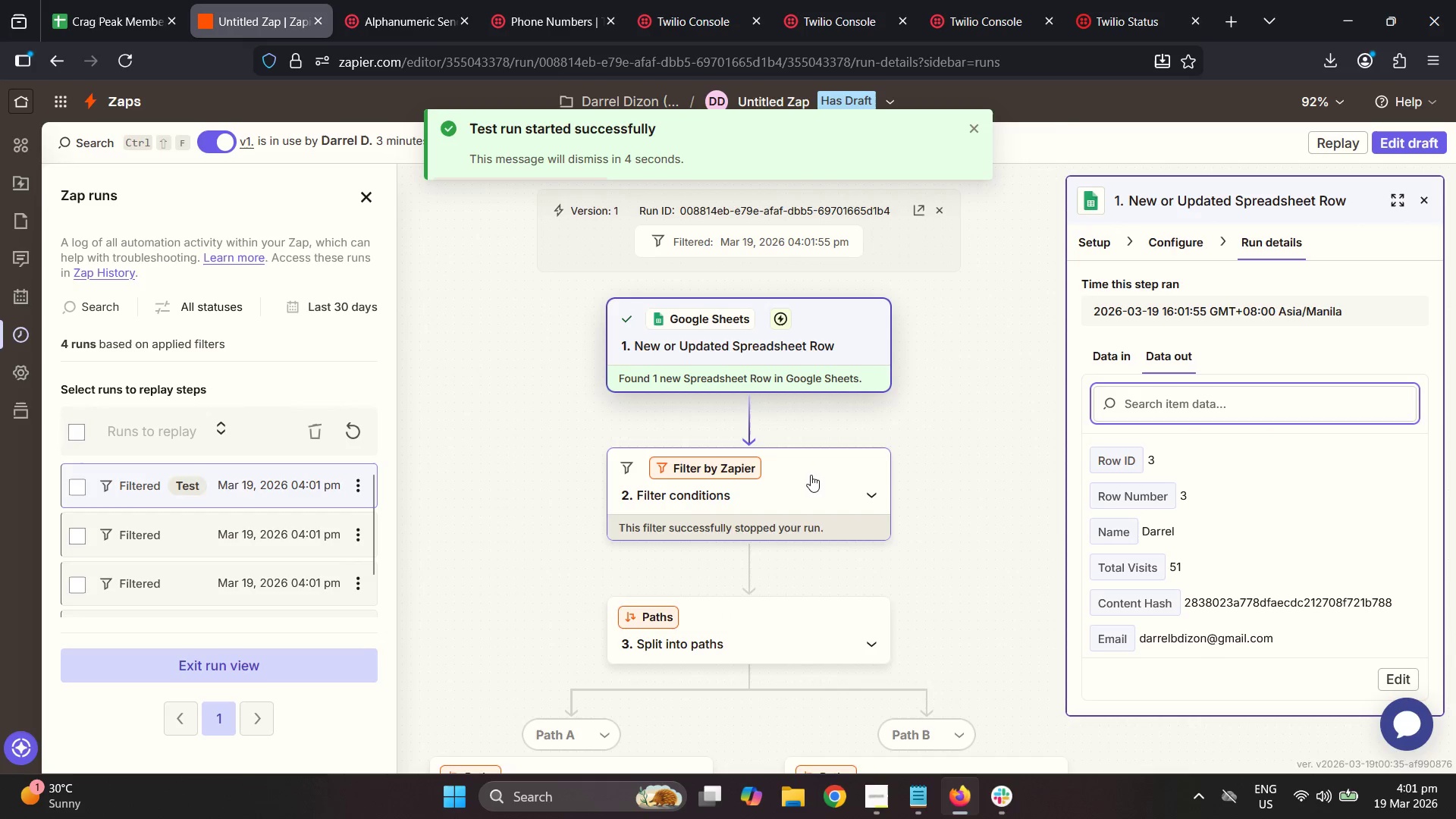 
left_click([811, 472])
 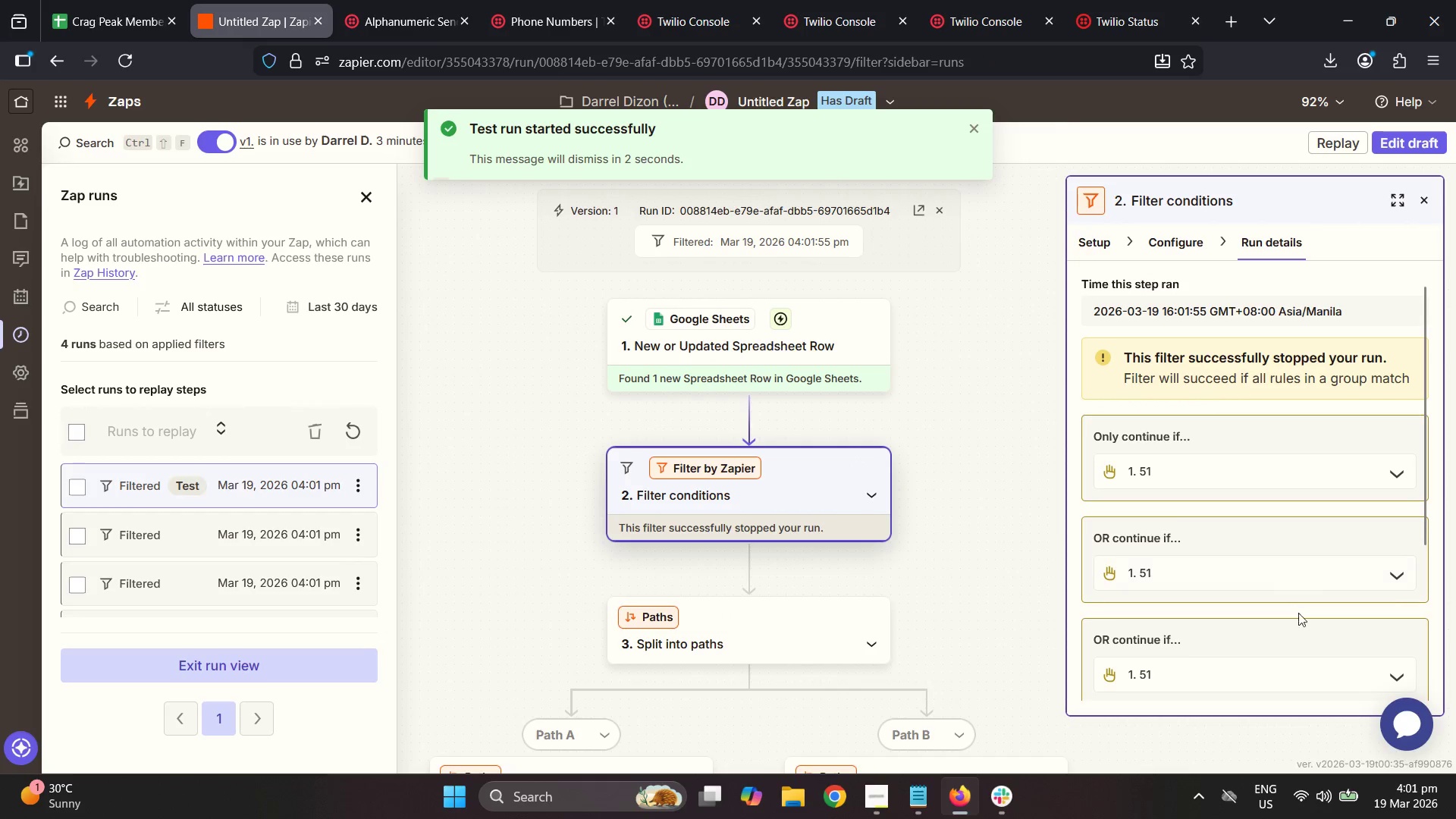 
scroll: coordinate [1264, 608], scroll_direction: down, amount: 3.0
 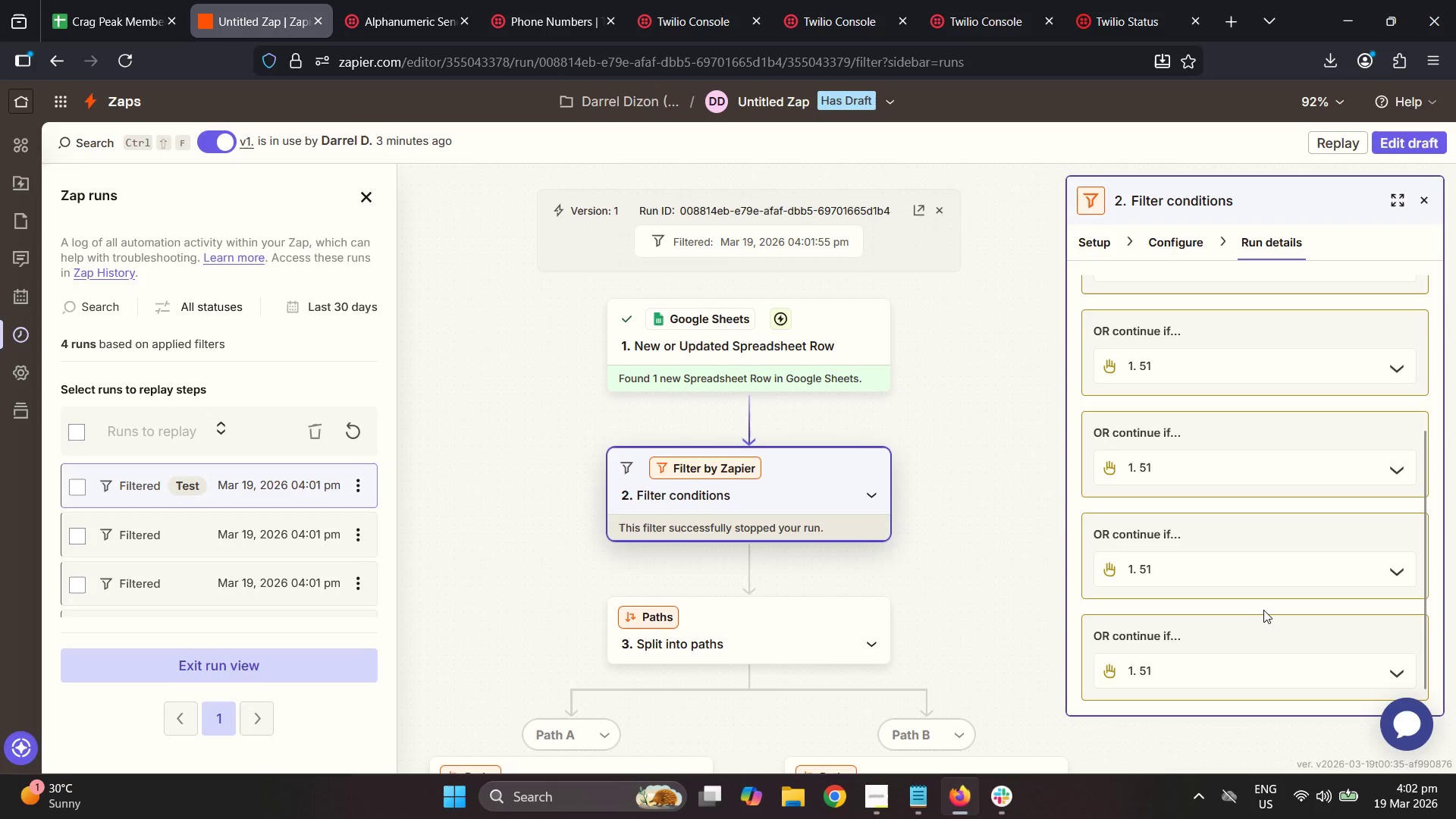 
scroll: coordinate [1263, 609], scroll_direction: up, amount: 2.0
 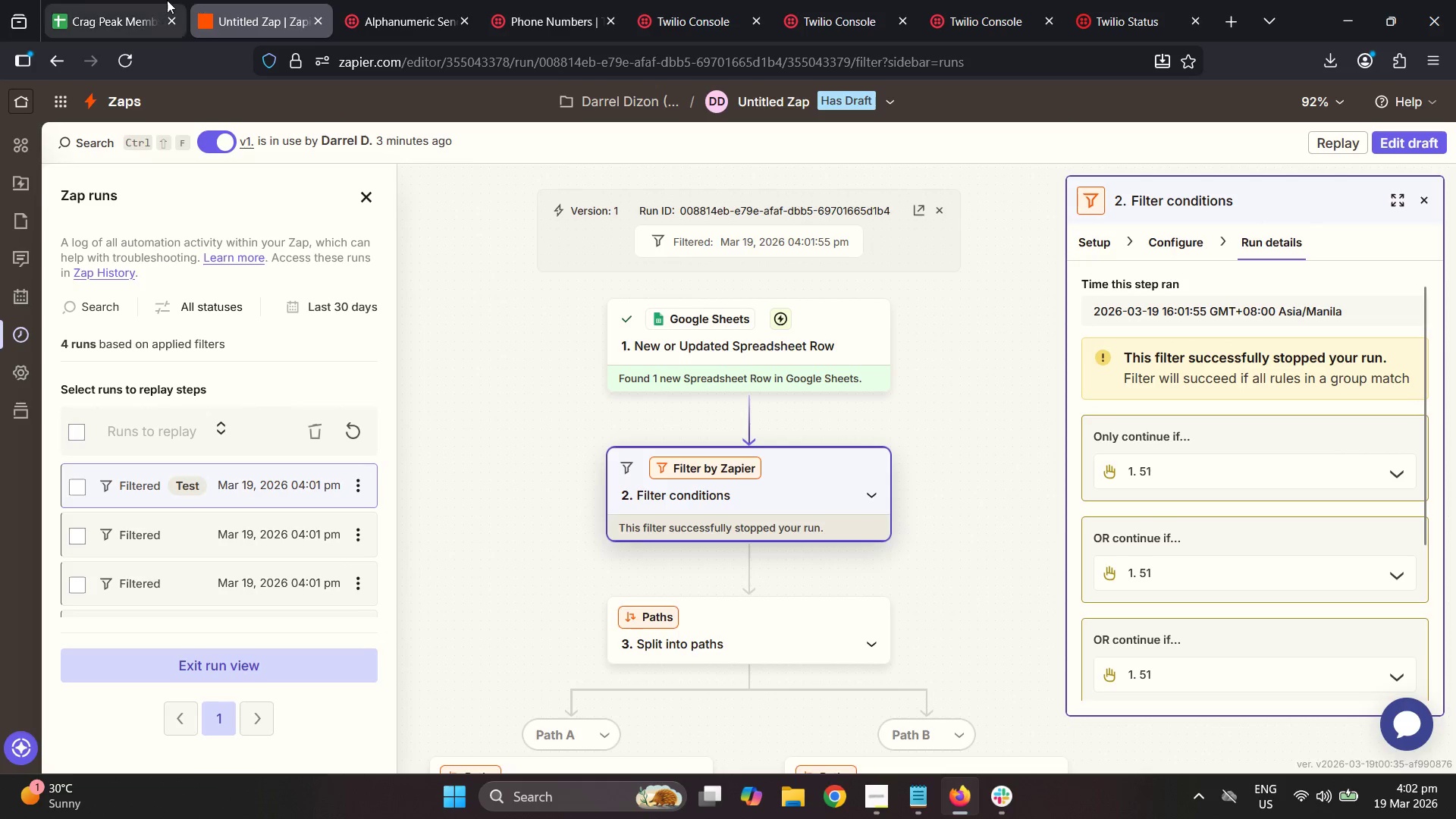 
left_click([251, 0])
 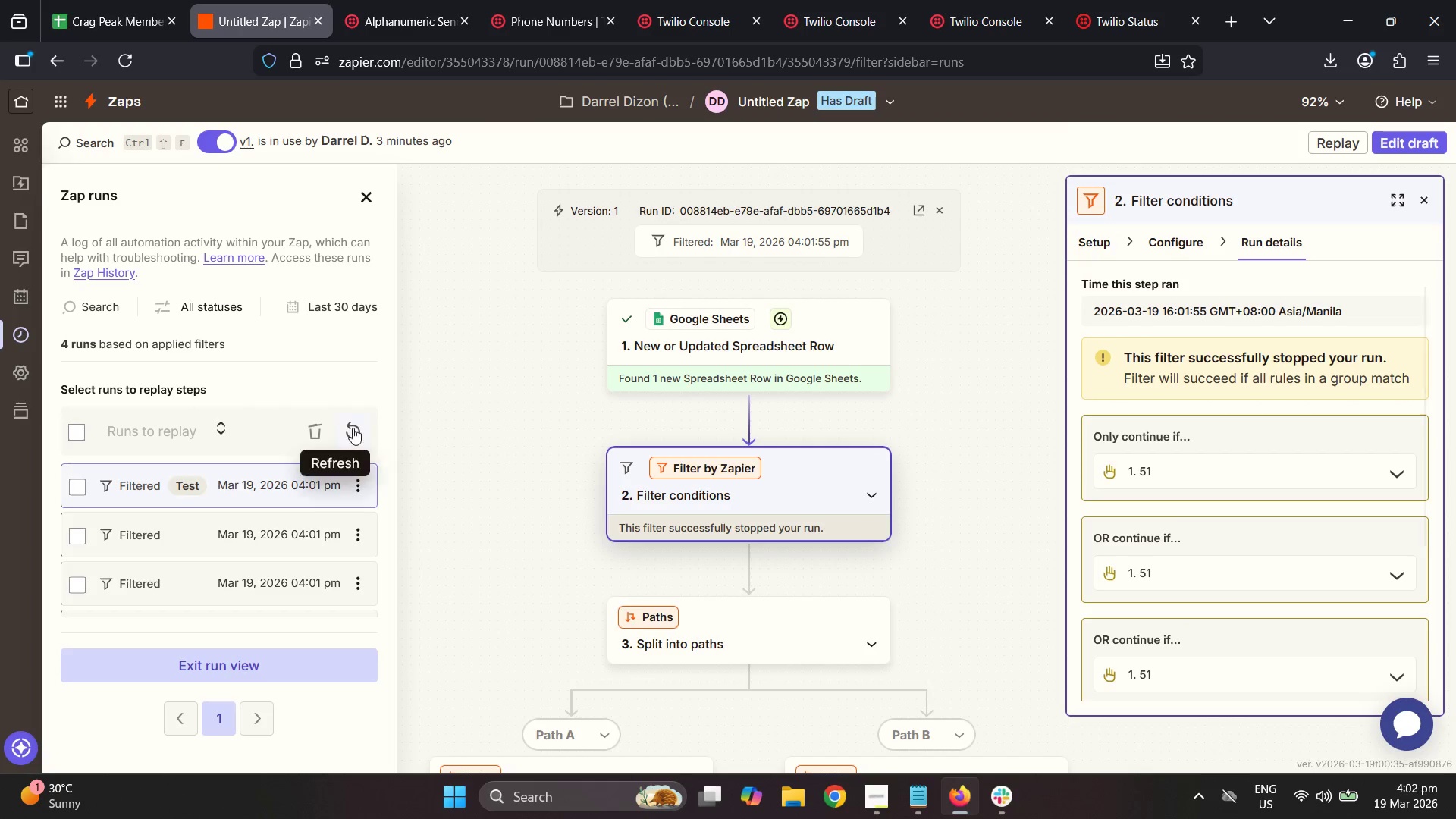 
left_click([346, 428])
 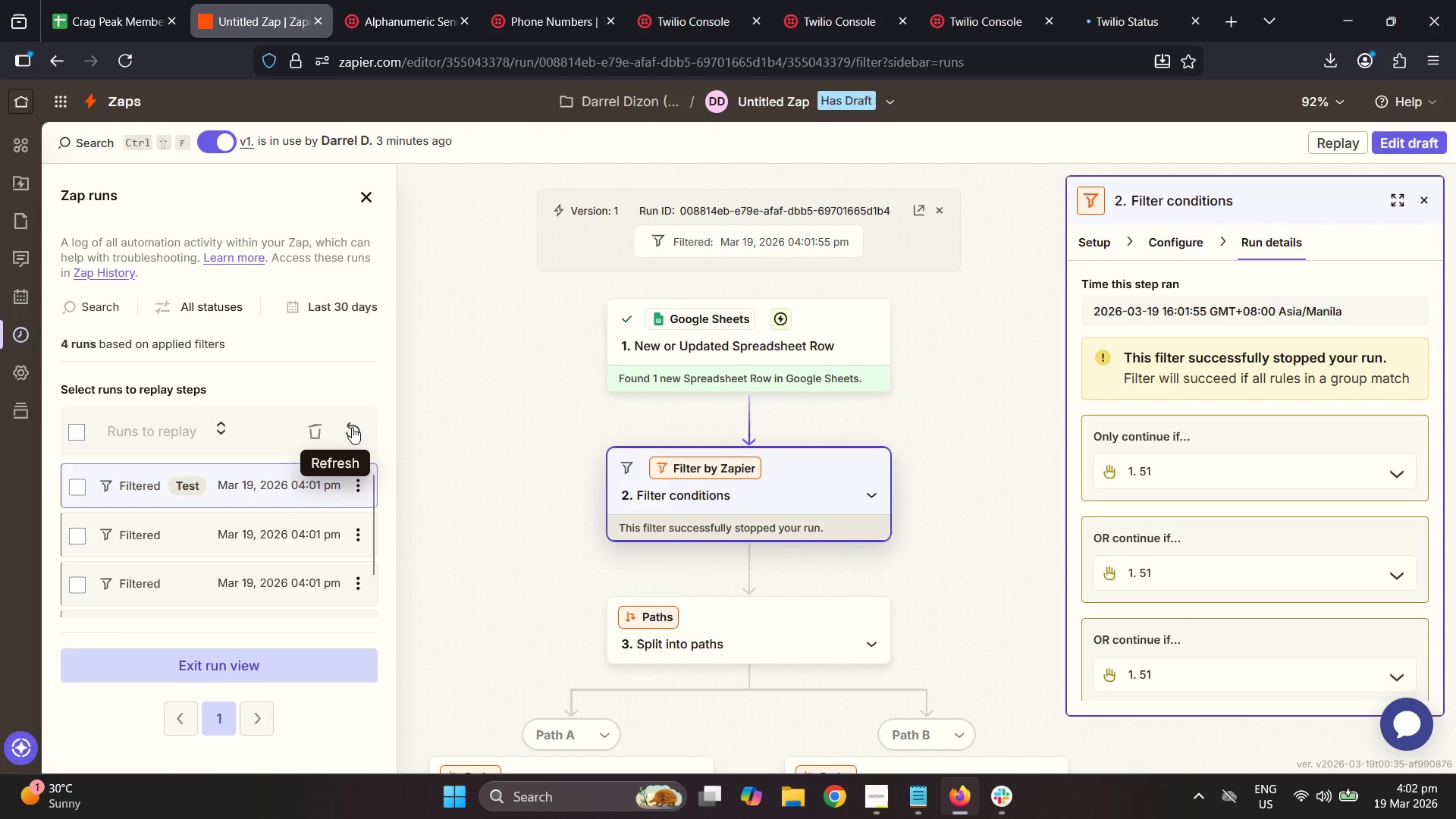 
left_click([352, 427])
 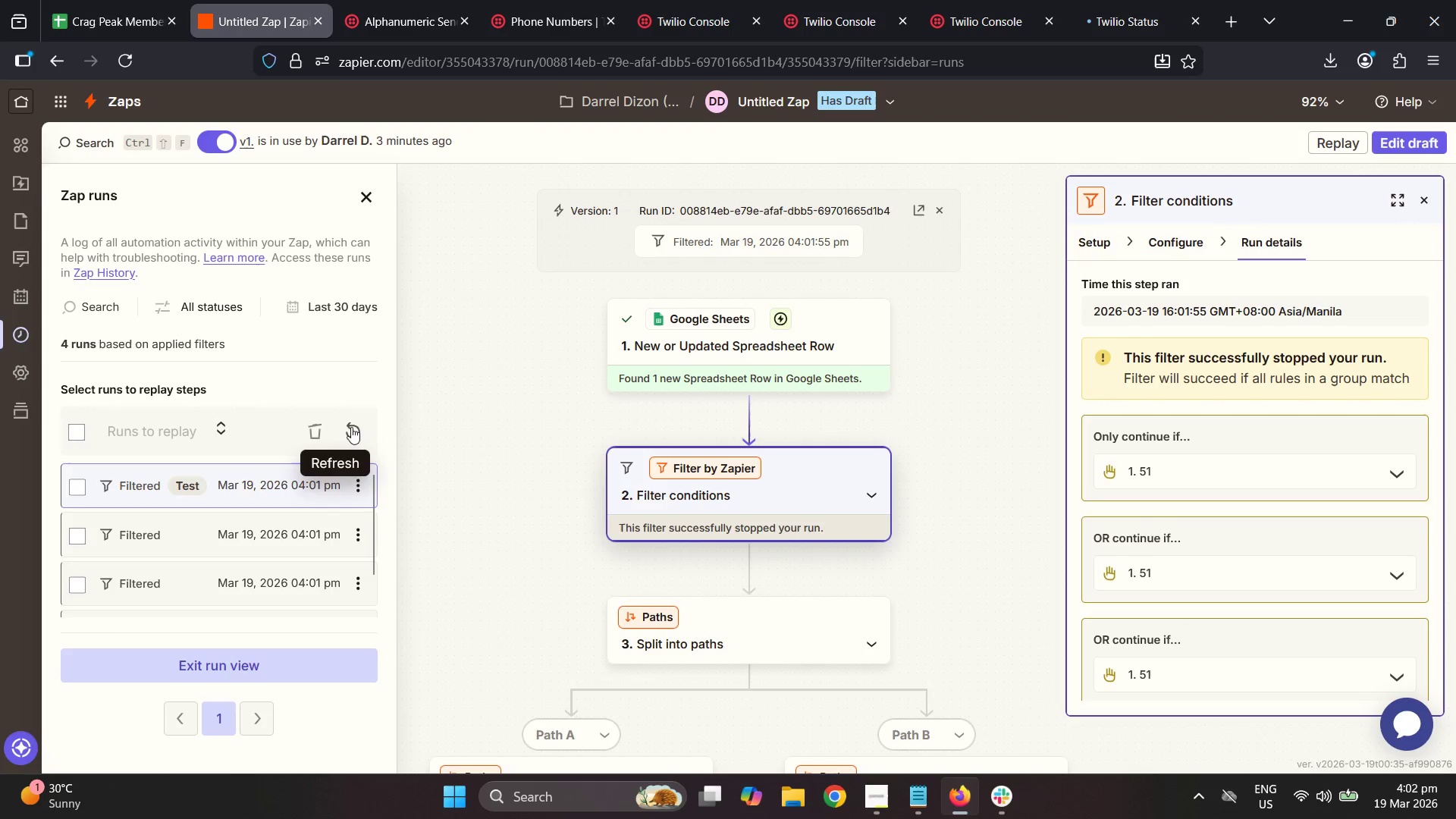 
scroll: coordinate [325, 582], scroll_direction: down, amount: 1.0
 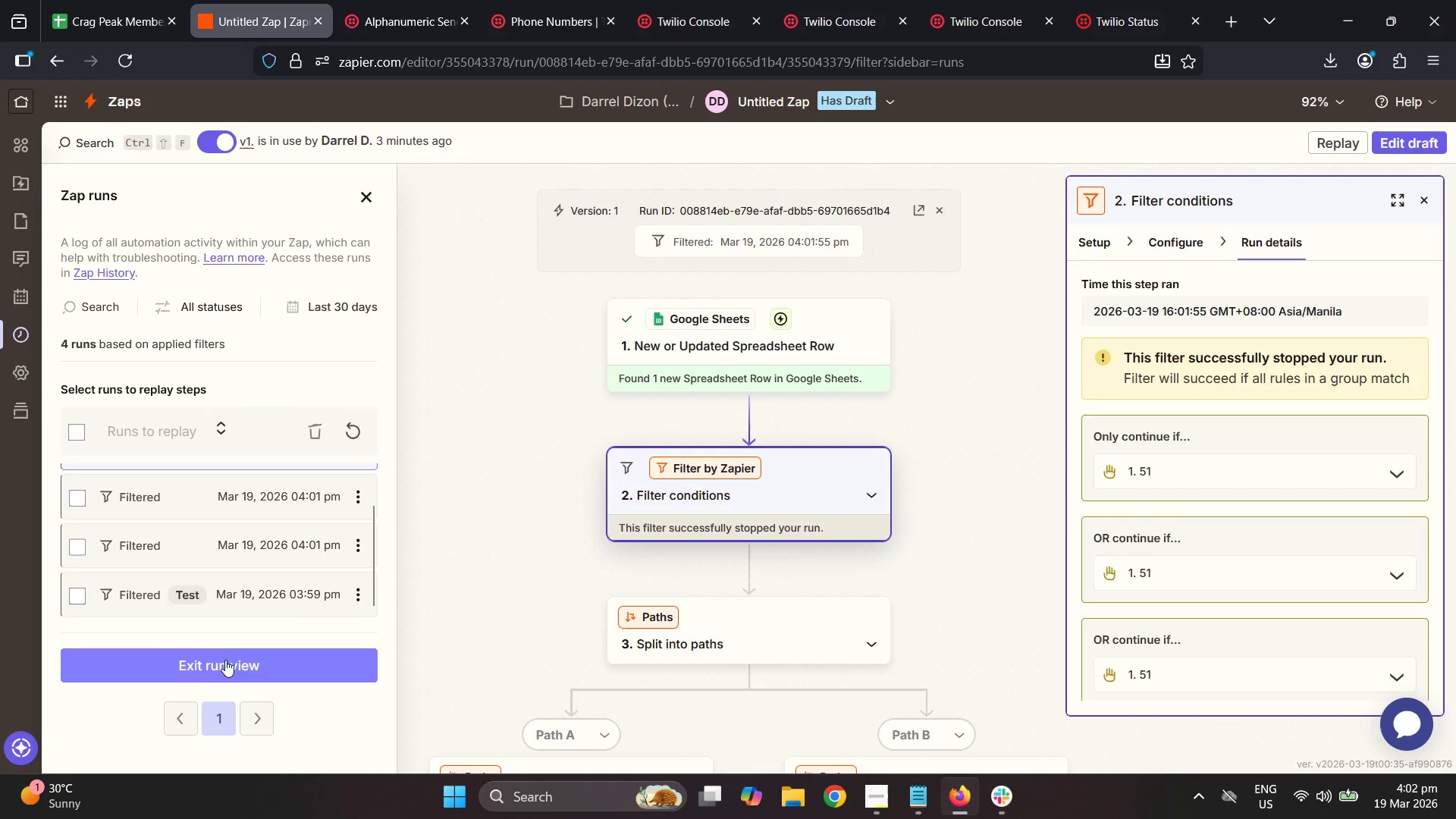 
scroll: coordinate [280, 569], scroll_direction: up, amount: 2.0
 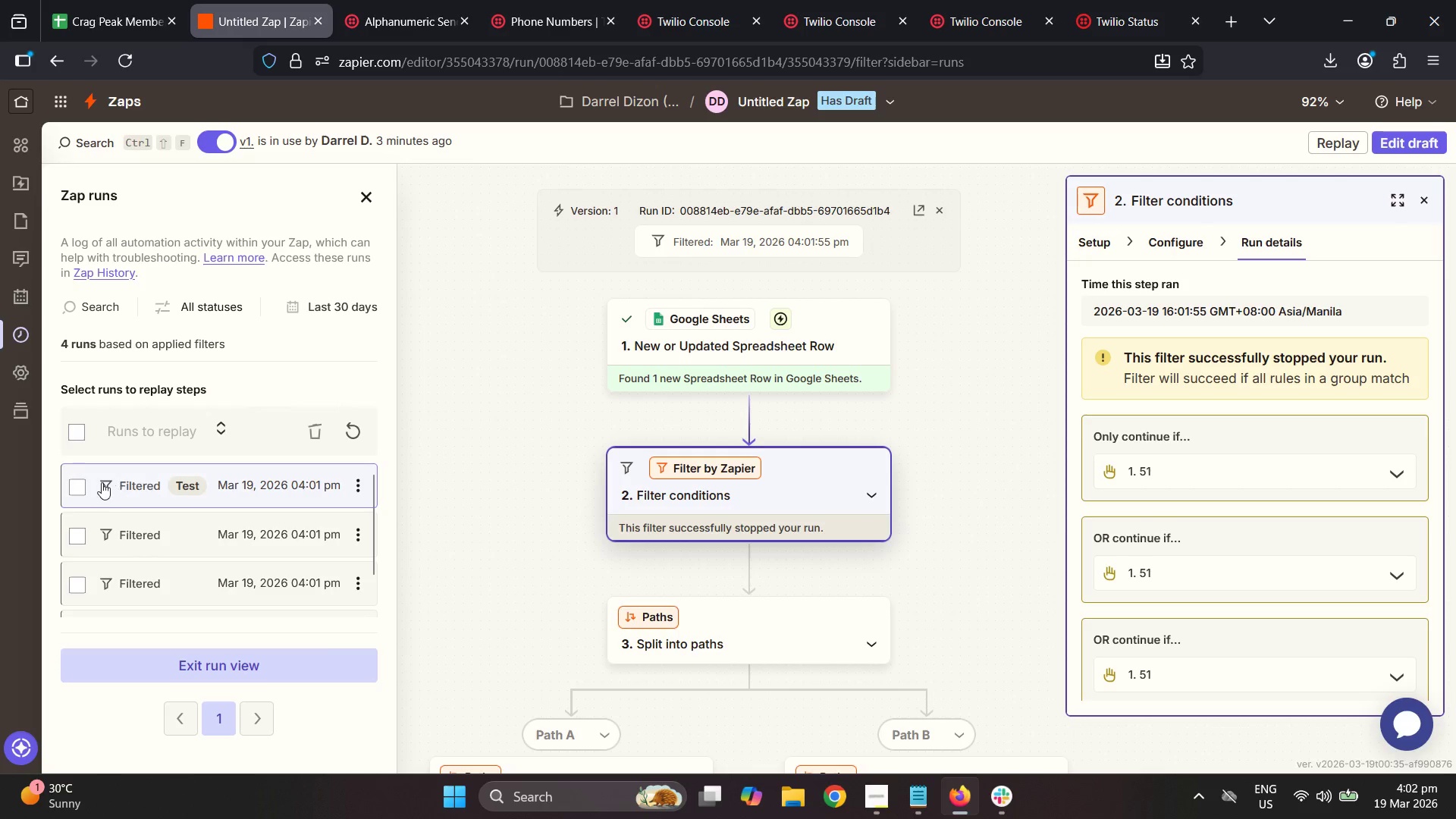 
left_click([82, 481])
 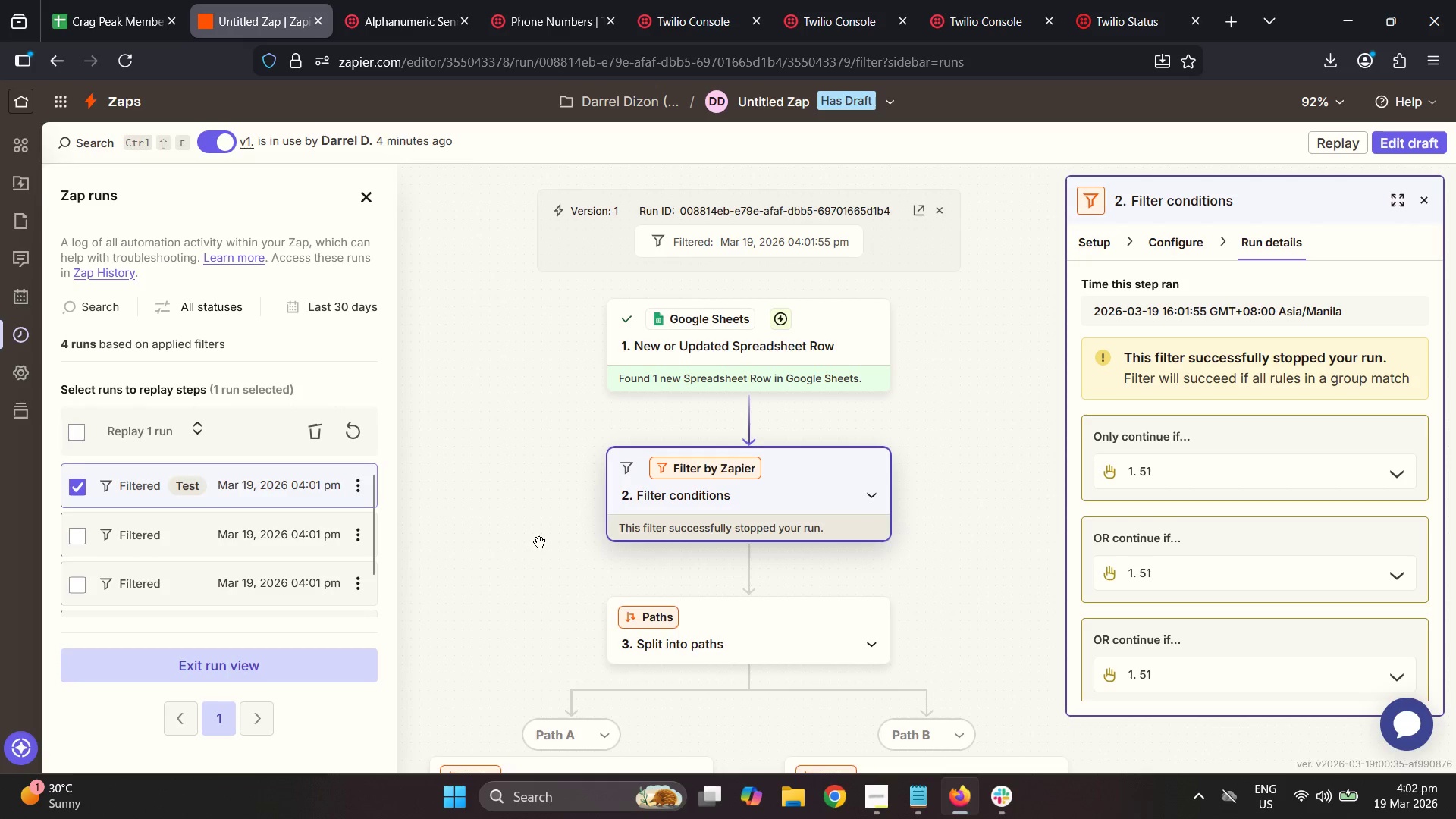 
left_click([357, 433])
 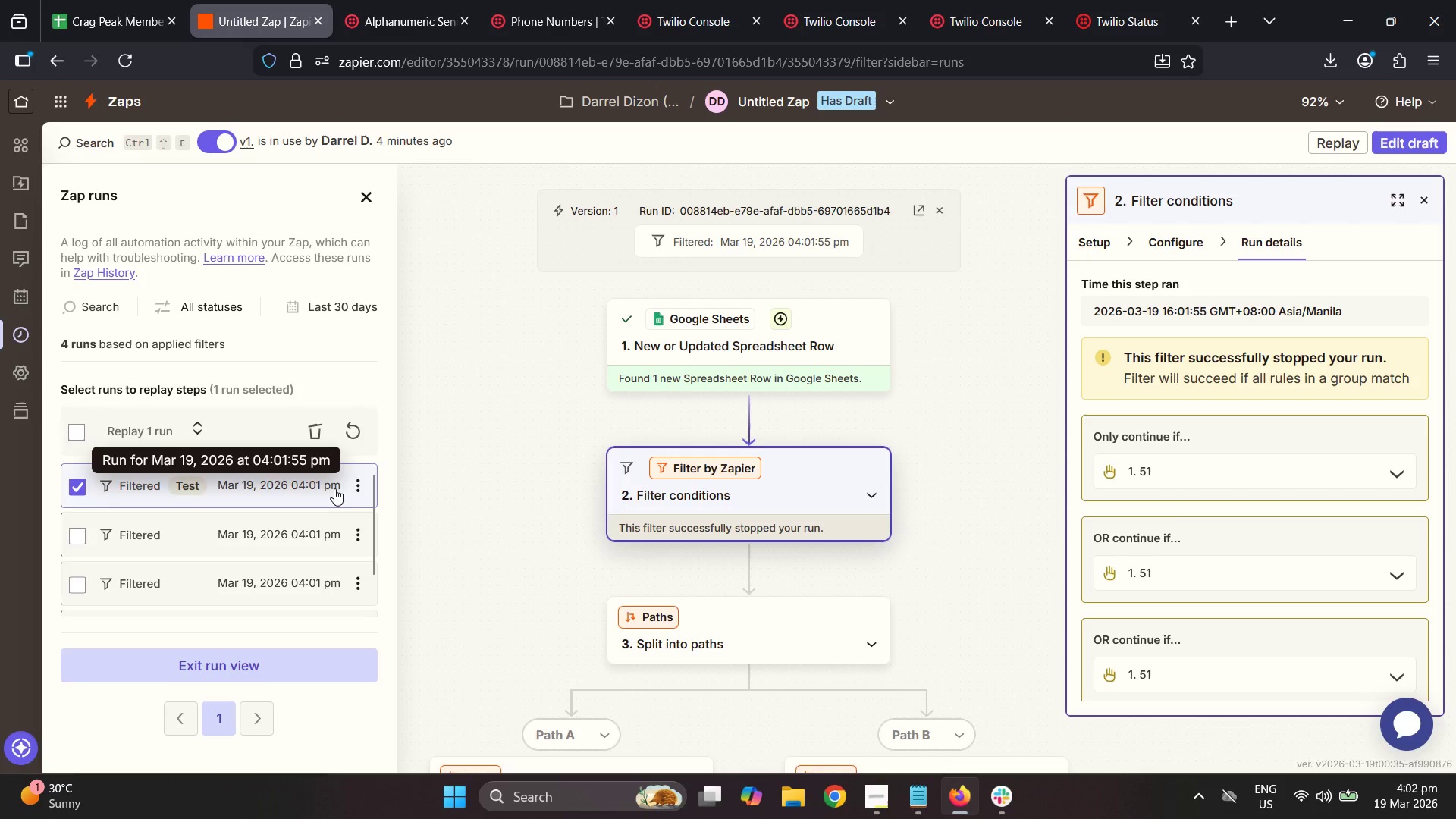 
left_click([296, 479])
 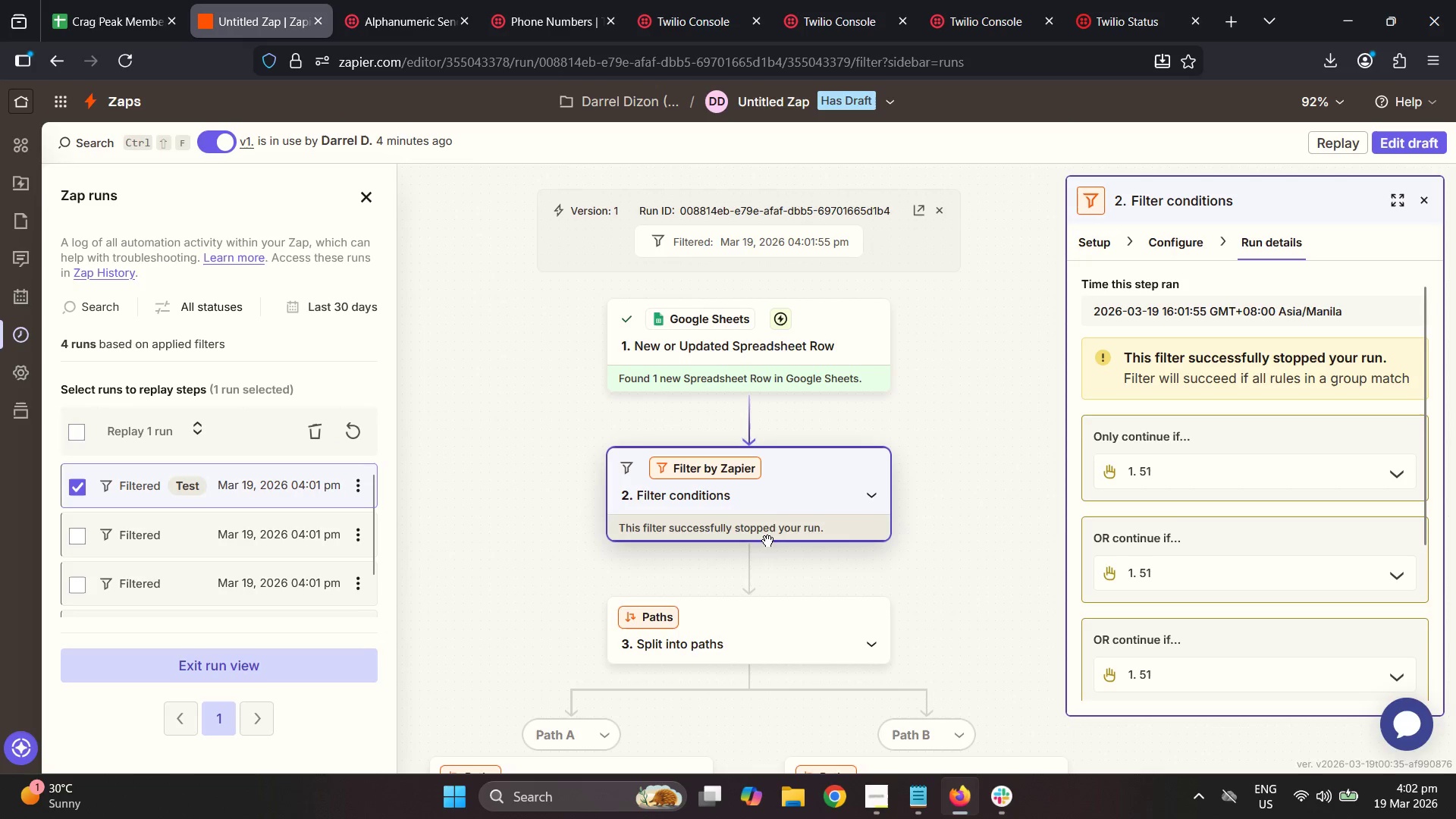 
wait(8.91)
 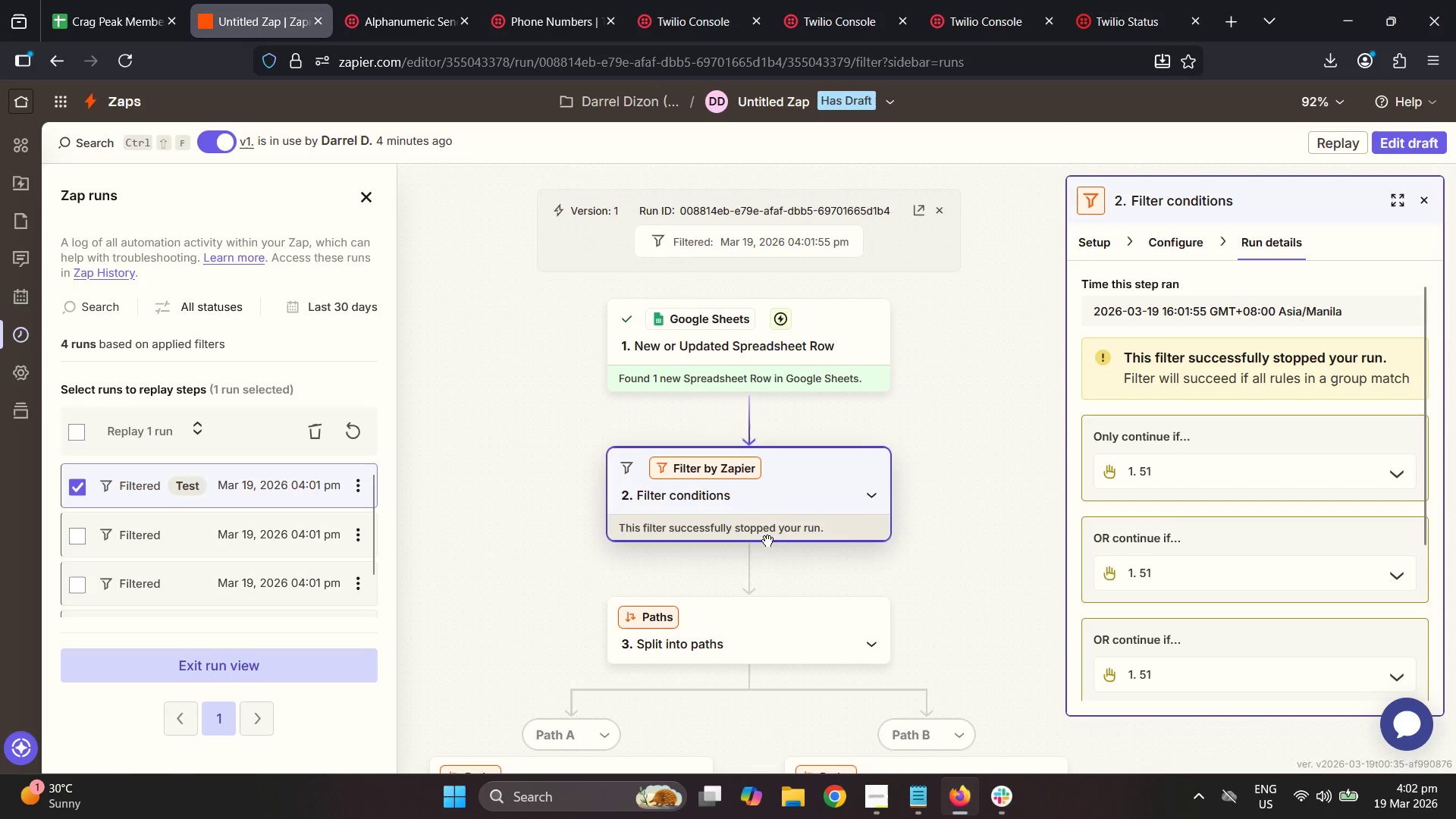 
left_click([299, 487])
 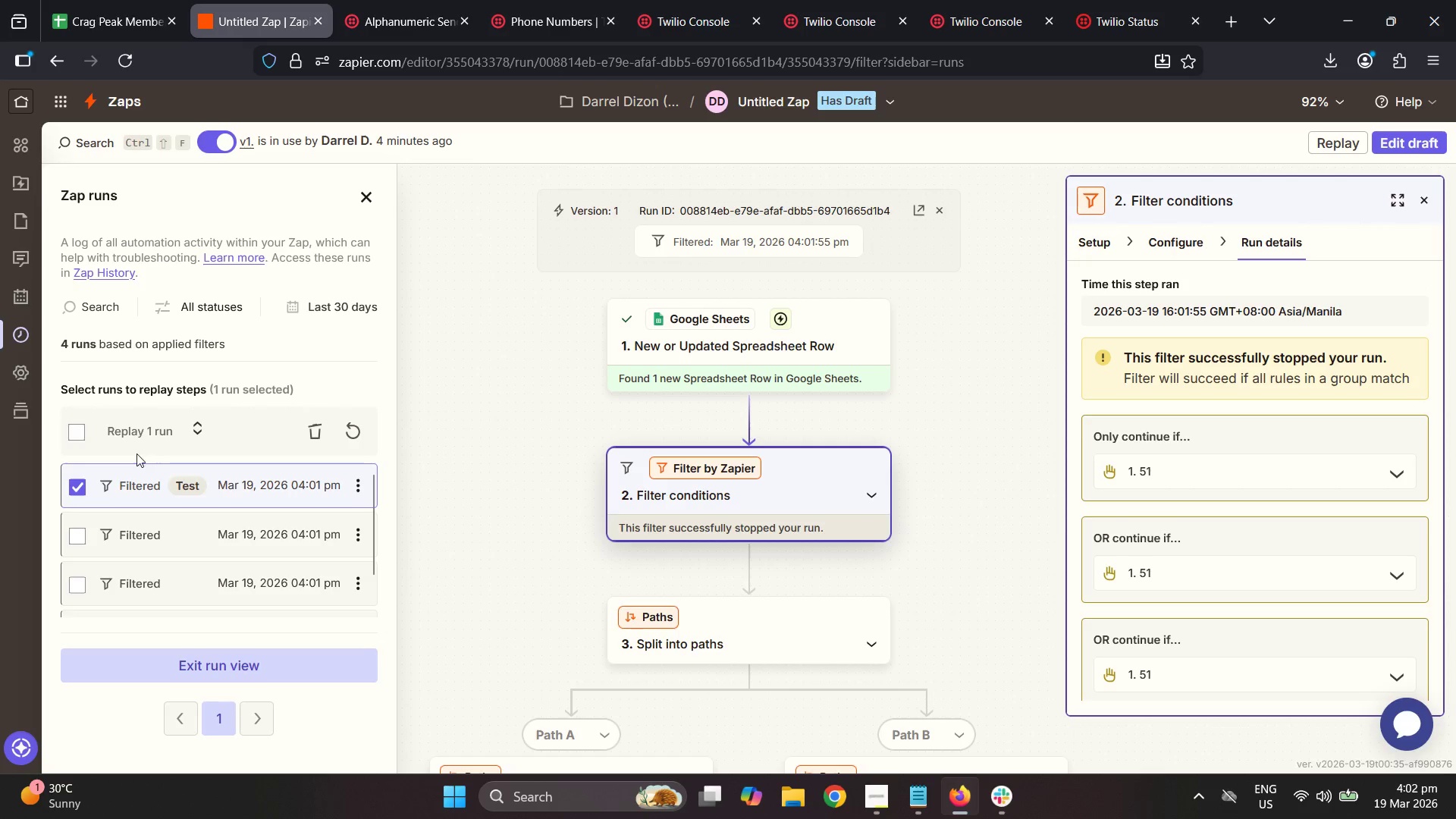 
left_click([81, 435])
 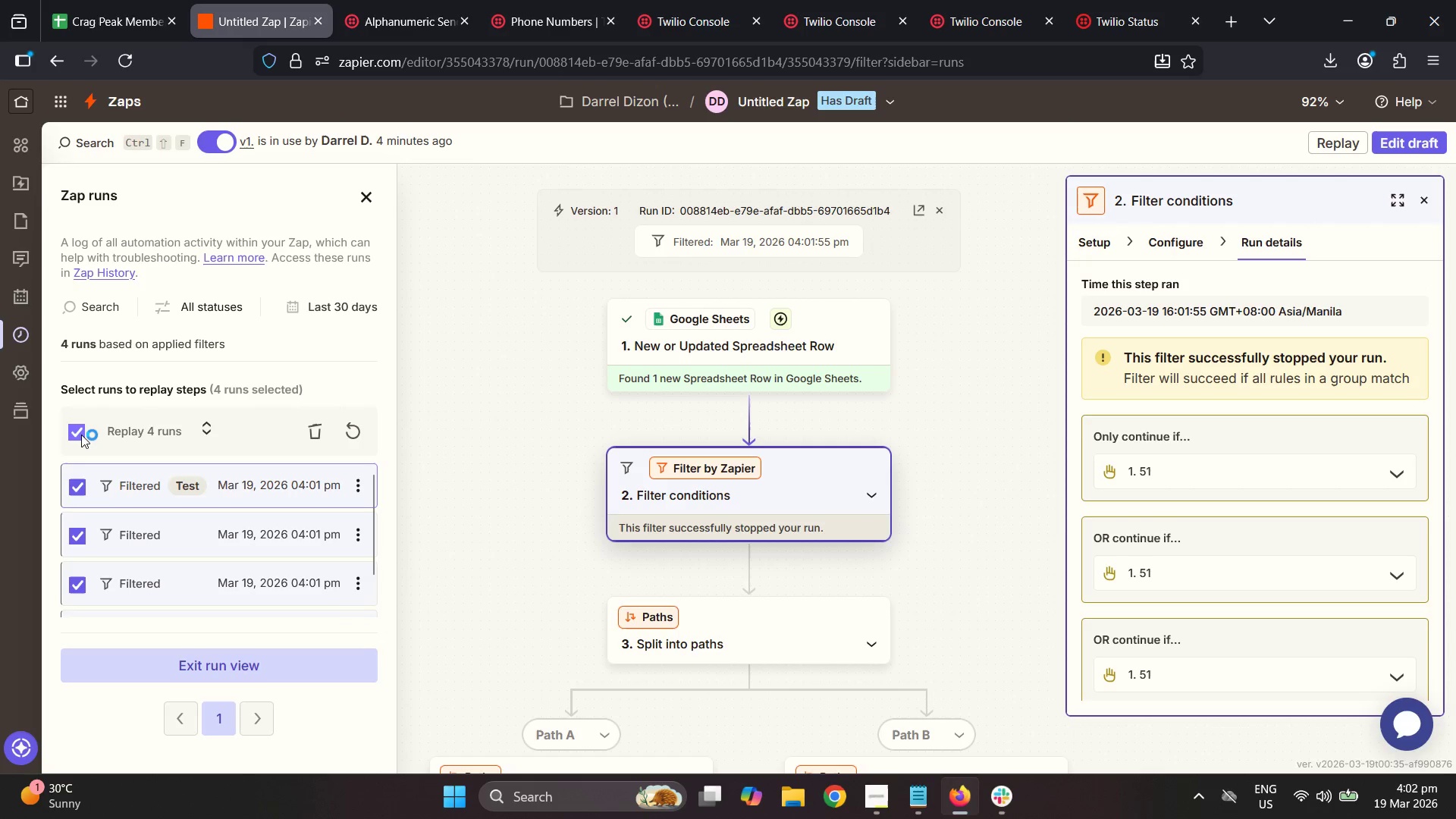 
left_click([81, 435])
 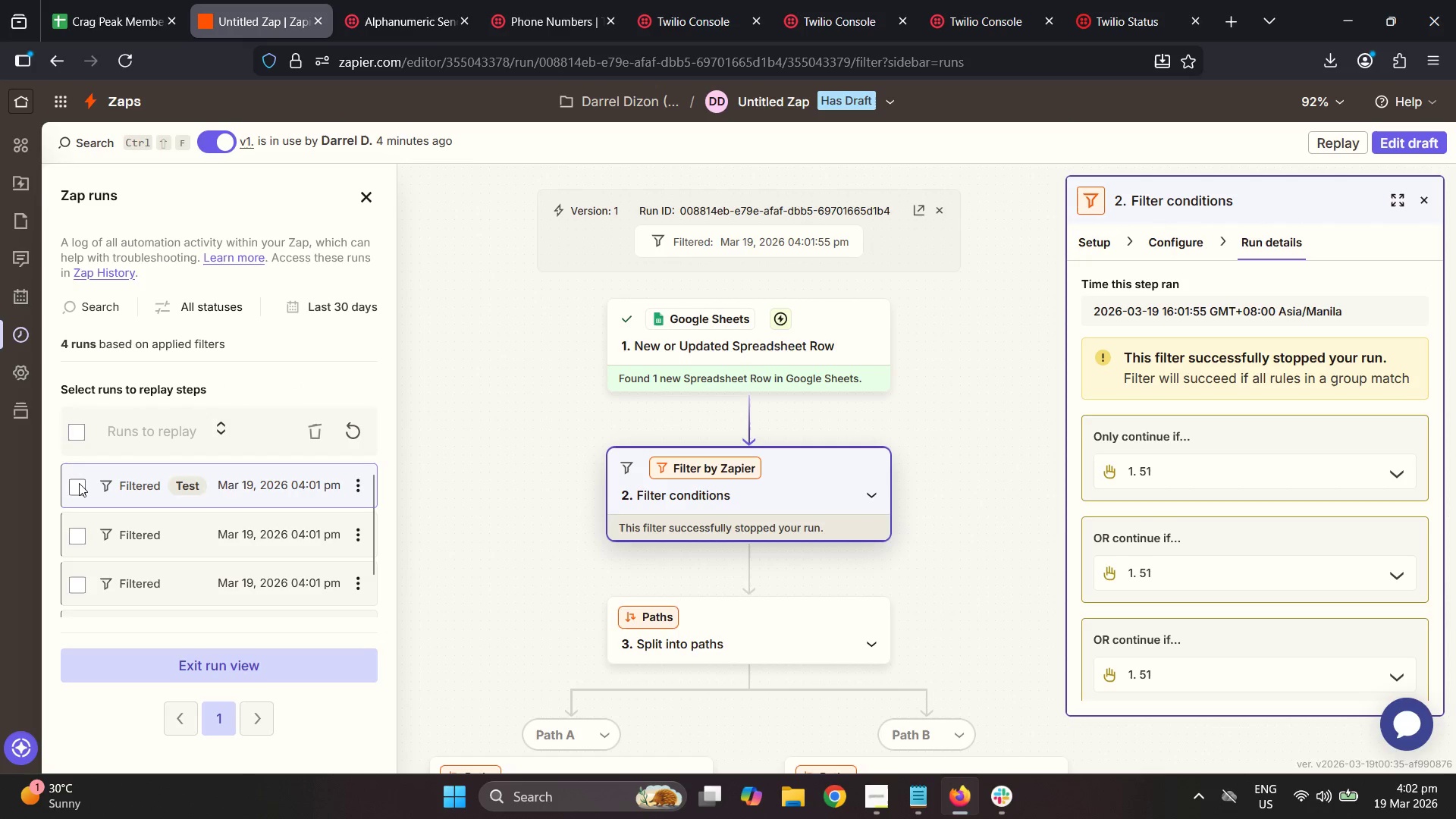 
left_click([79, 483])
 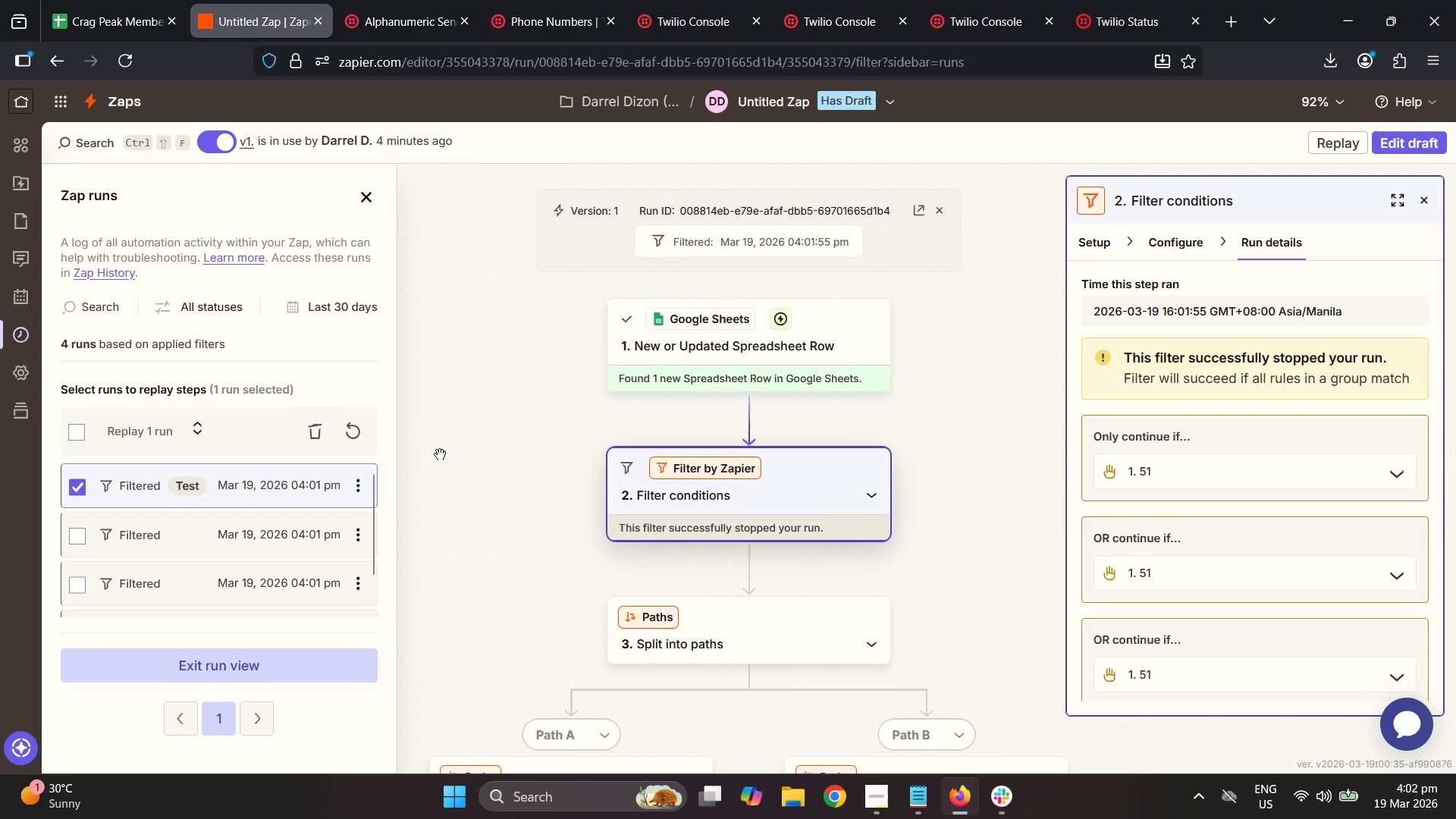 
left_click([352, 432])
 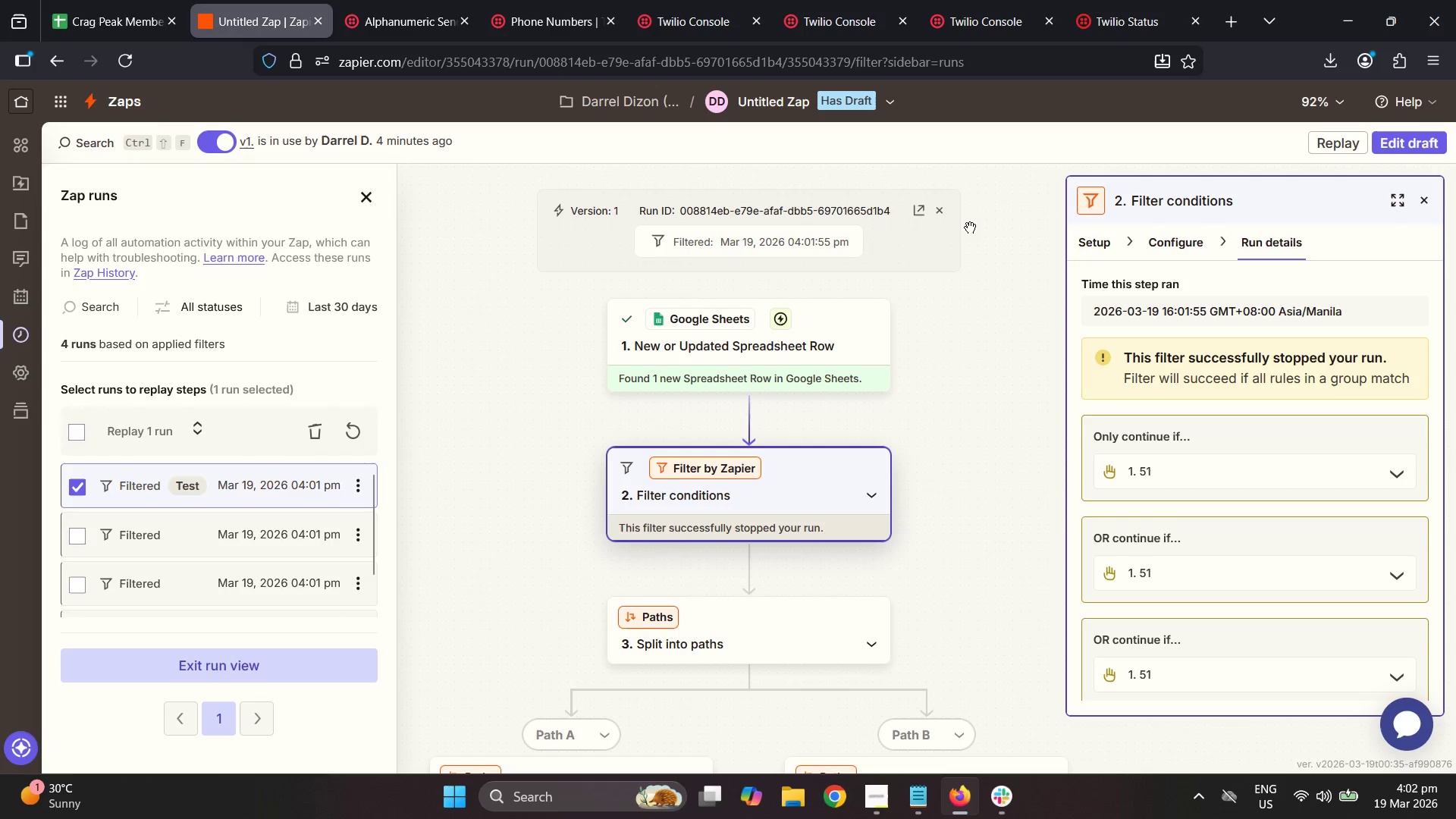 
left_click([119, 53])
 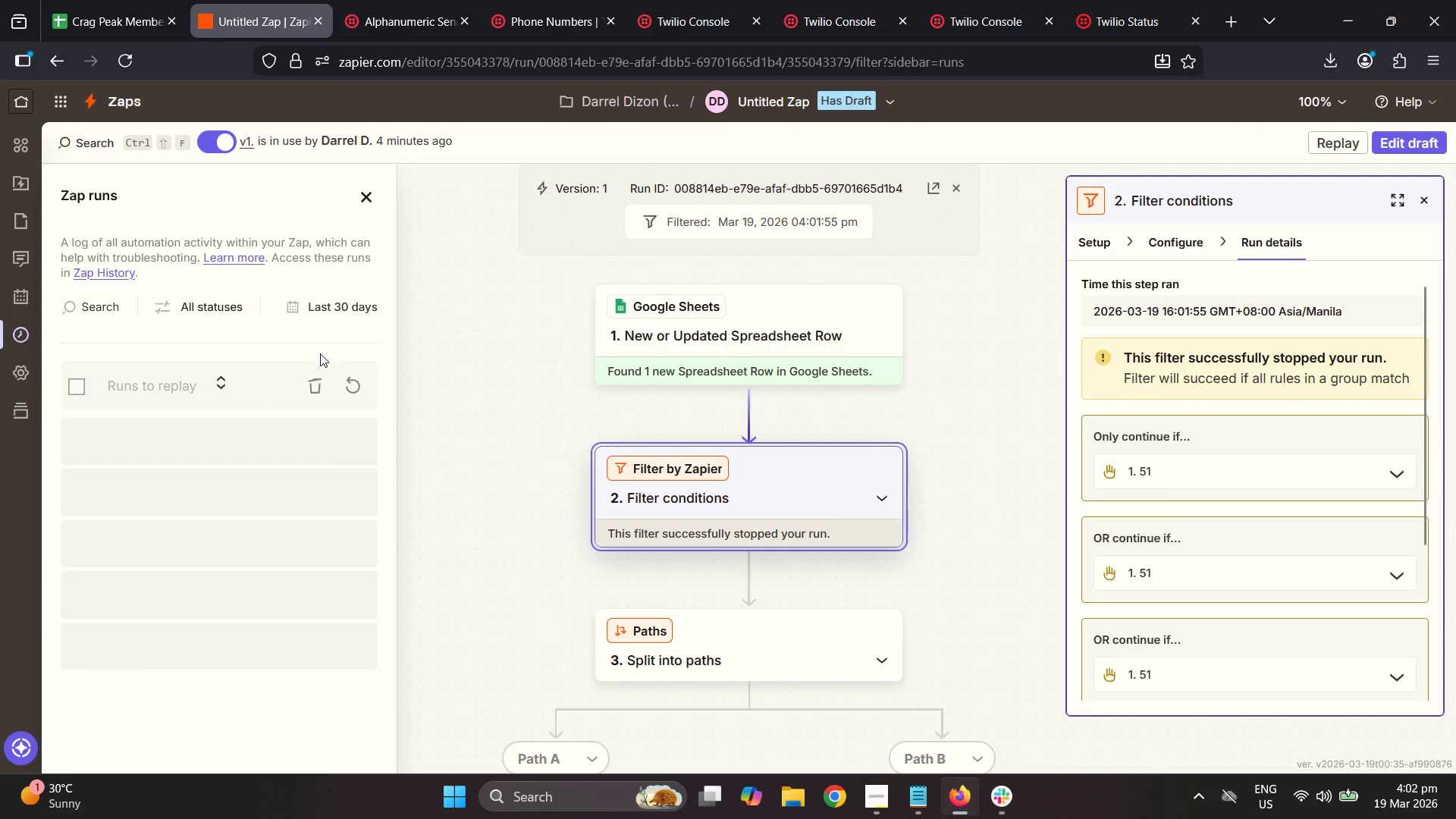 
scroll: coordinate [347, 529], scroll_direction: down, amount: 2.0
 